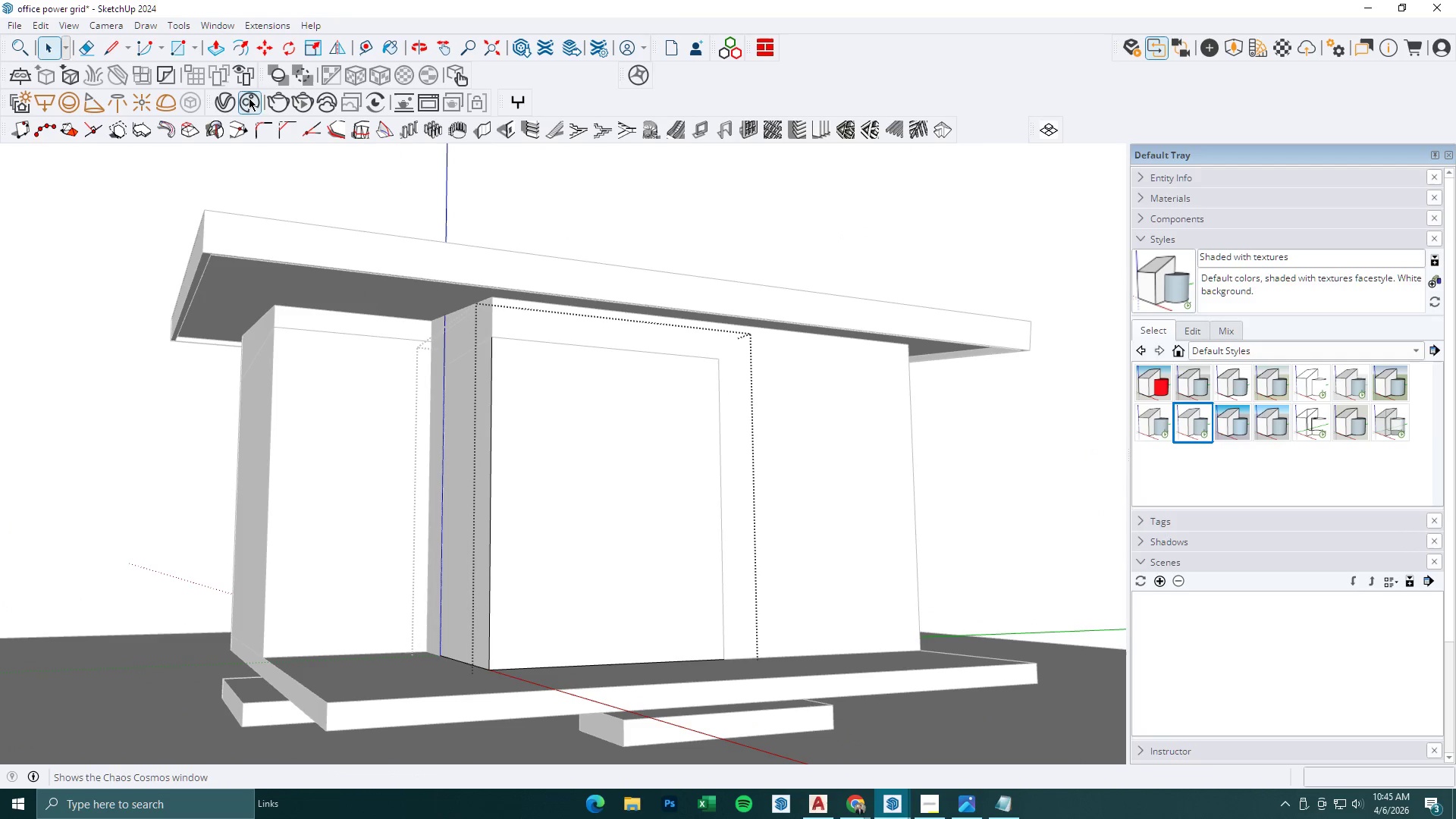 
left_click([243, 48])
 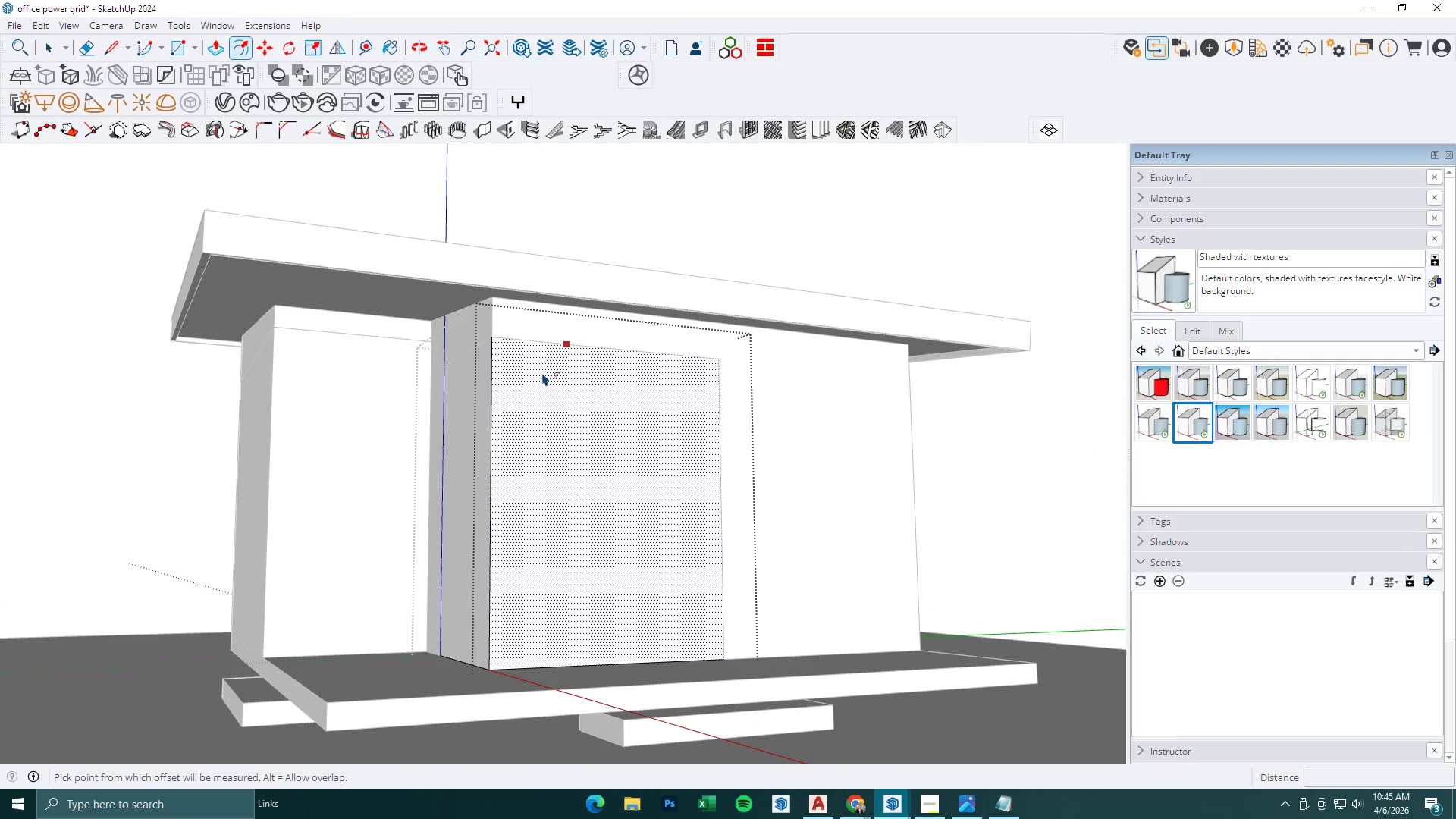 
left_click([535, 366])
 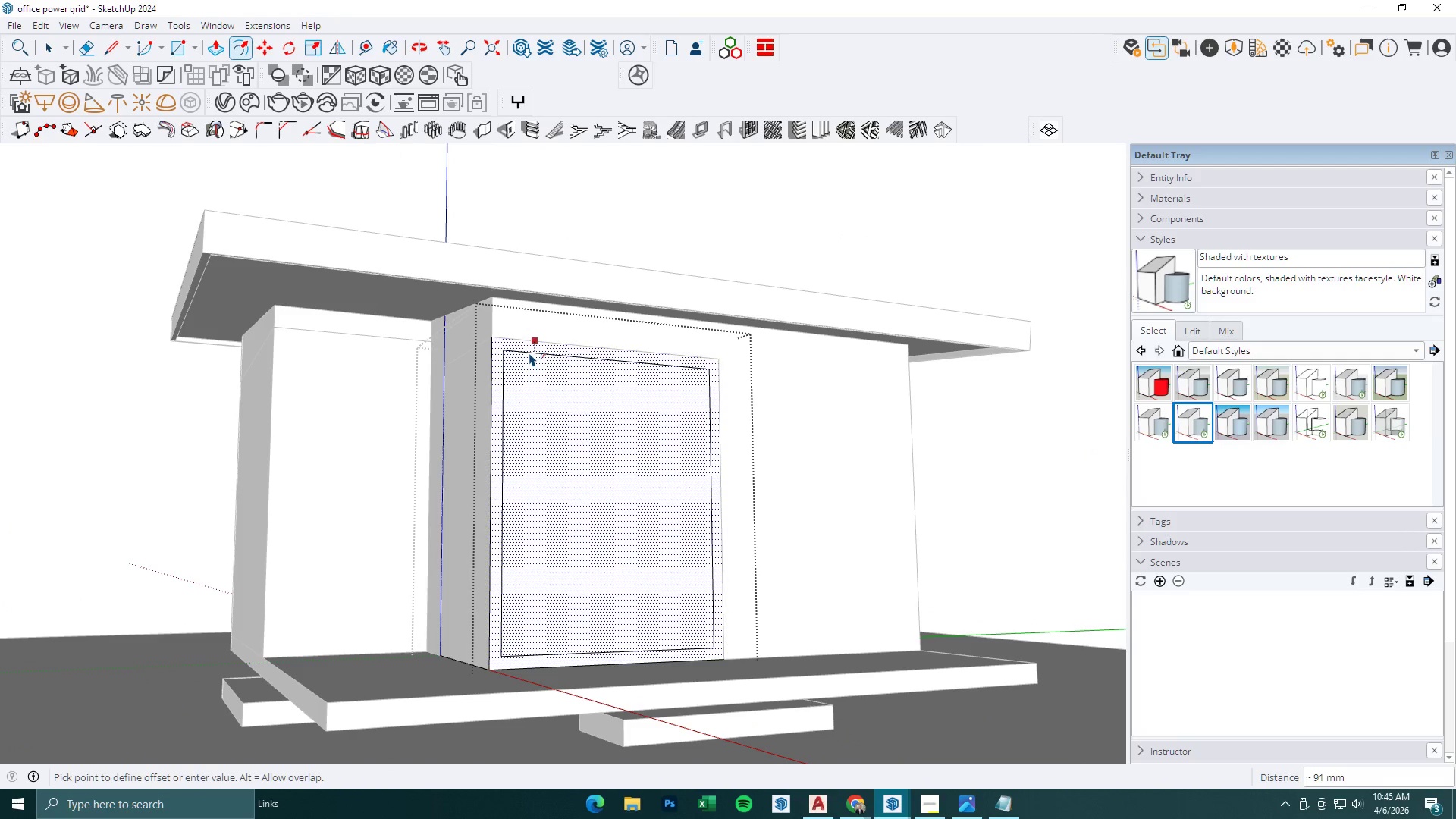 
type(50)
 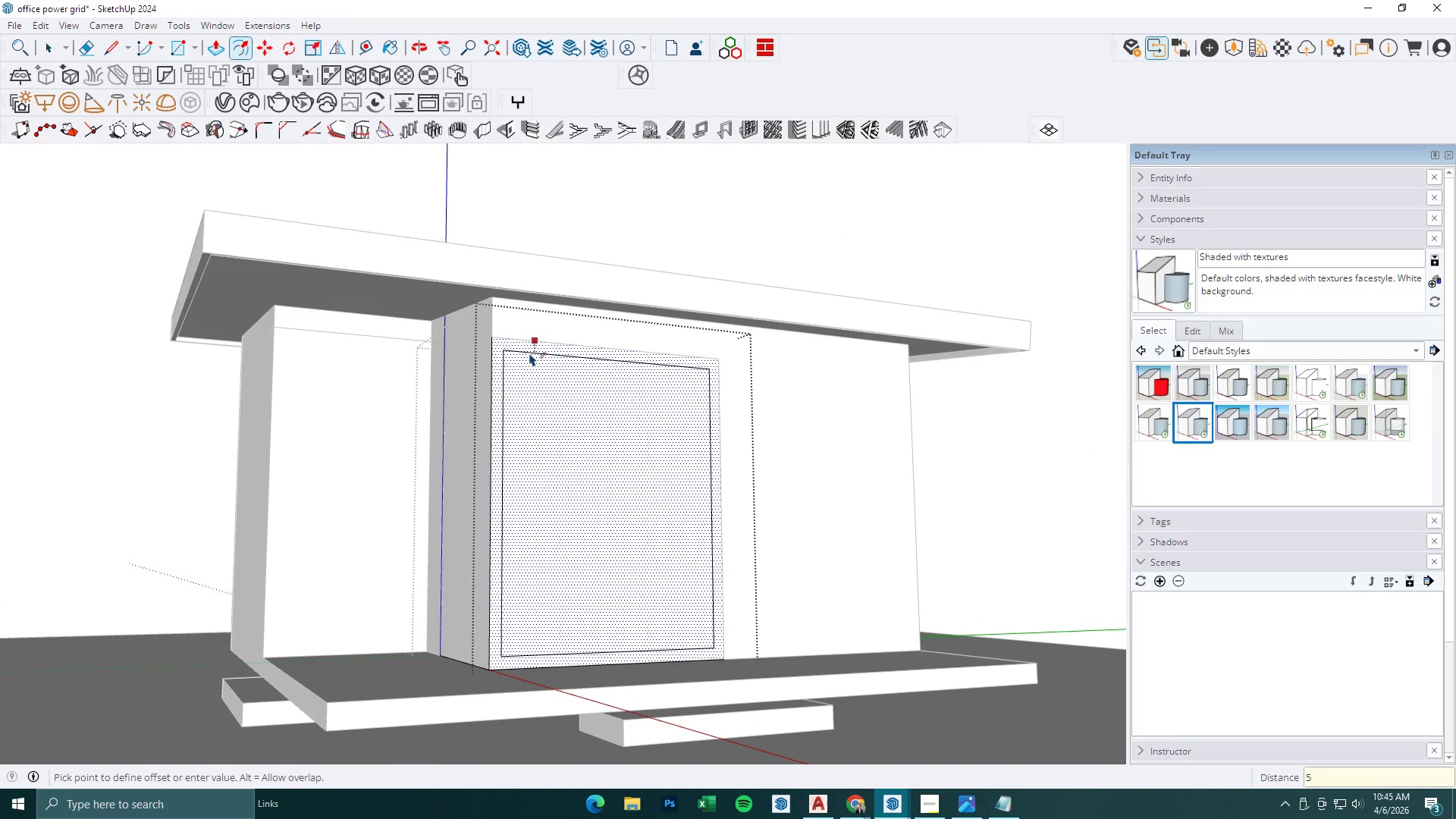 
key(Enter)
 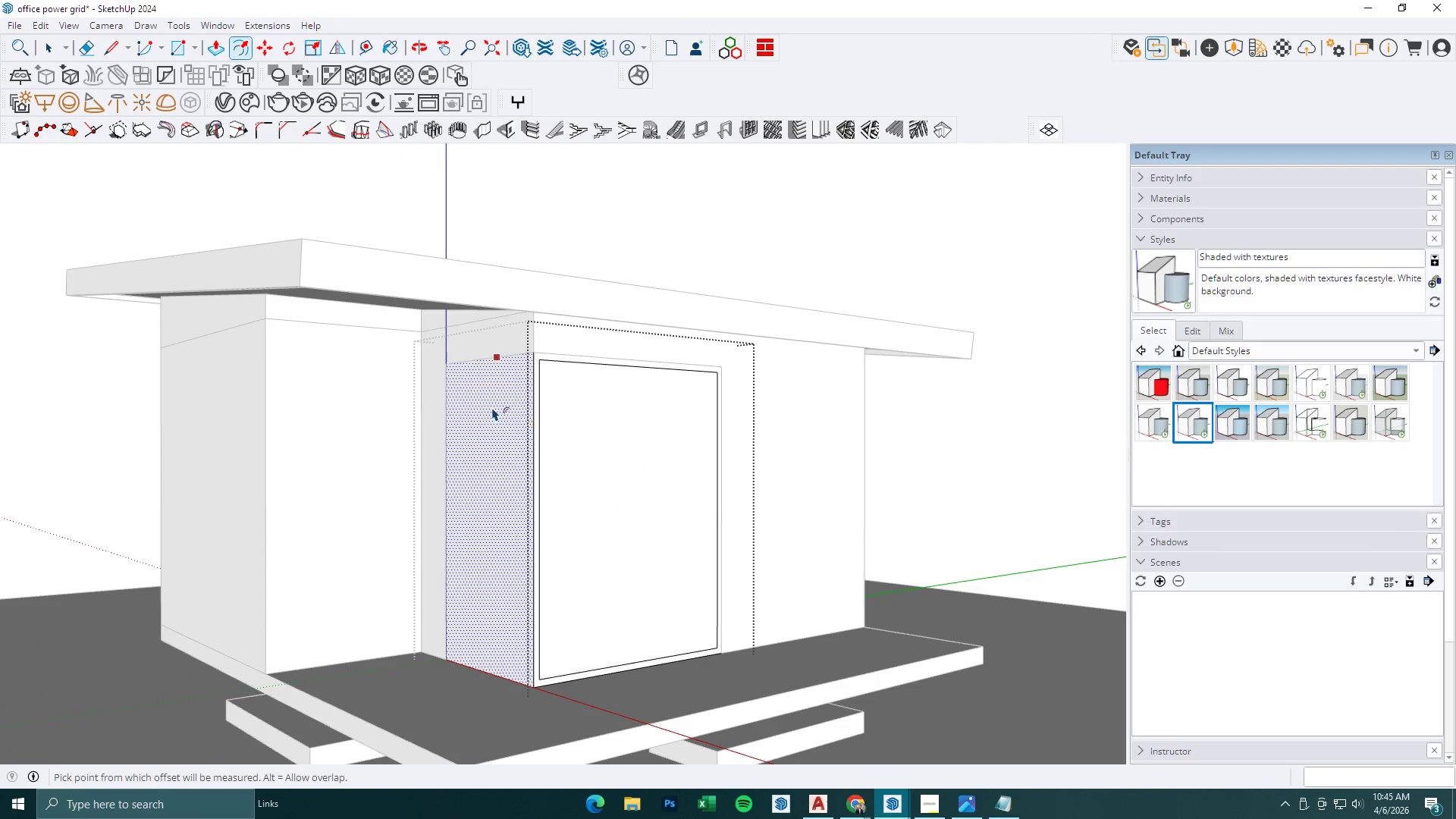 
double_click([490, 405])
 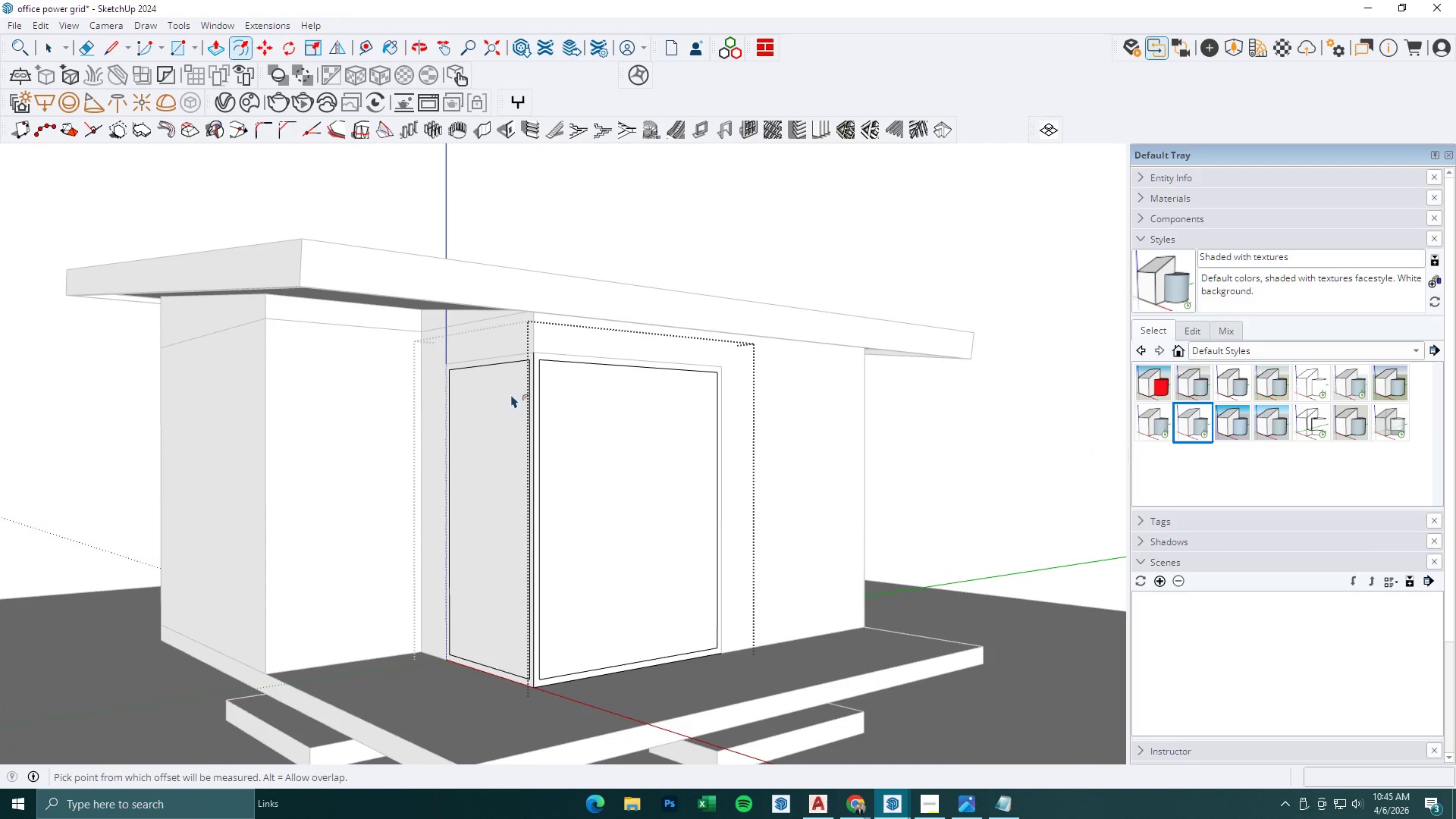 
scroll: coordinate [513, 390], scroll_direction: up, amount: 4.0
 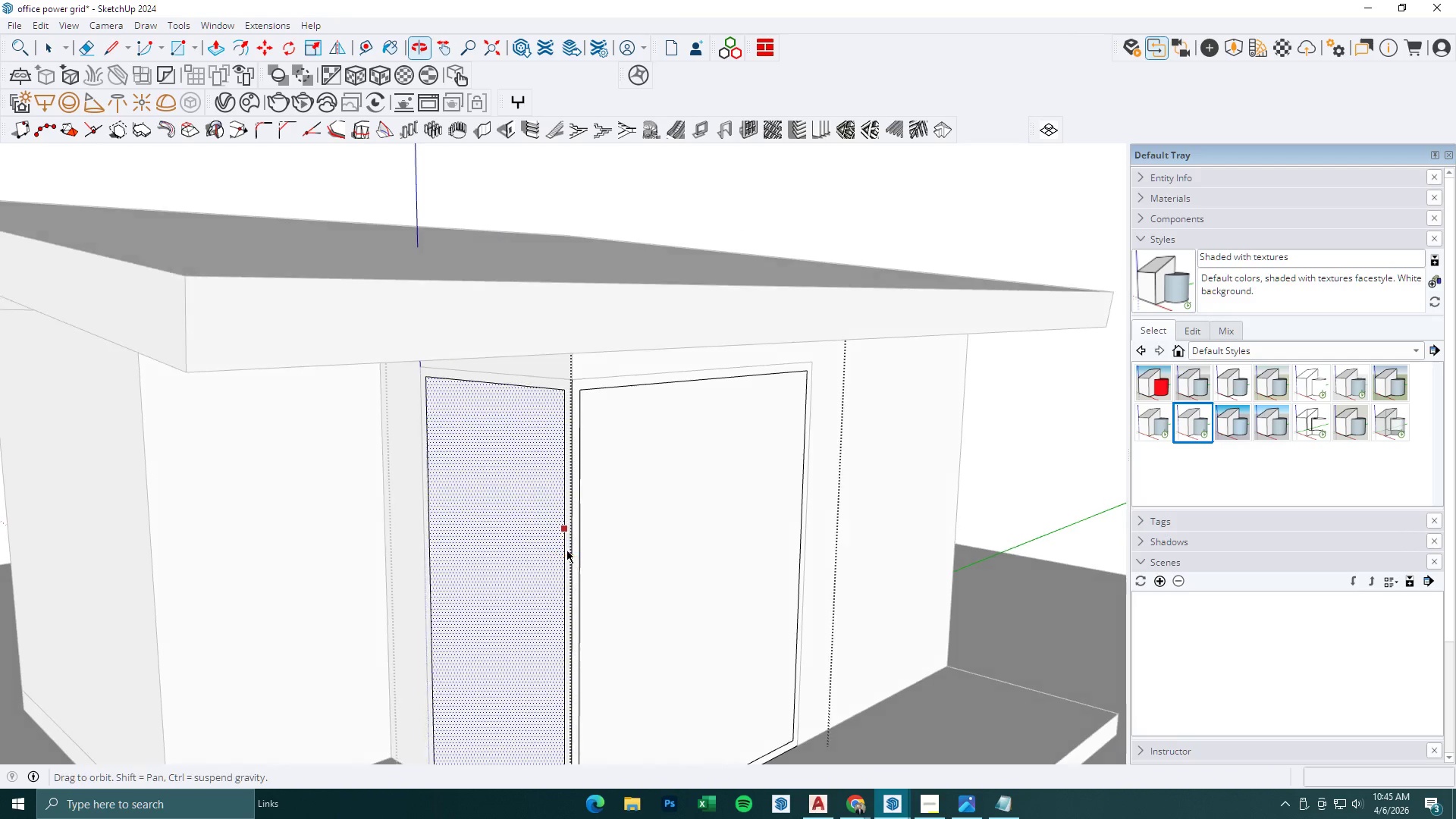 
scroll: coordinate [542, 506], scroll_direction: down, amount: 8.0
 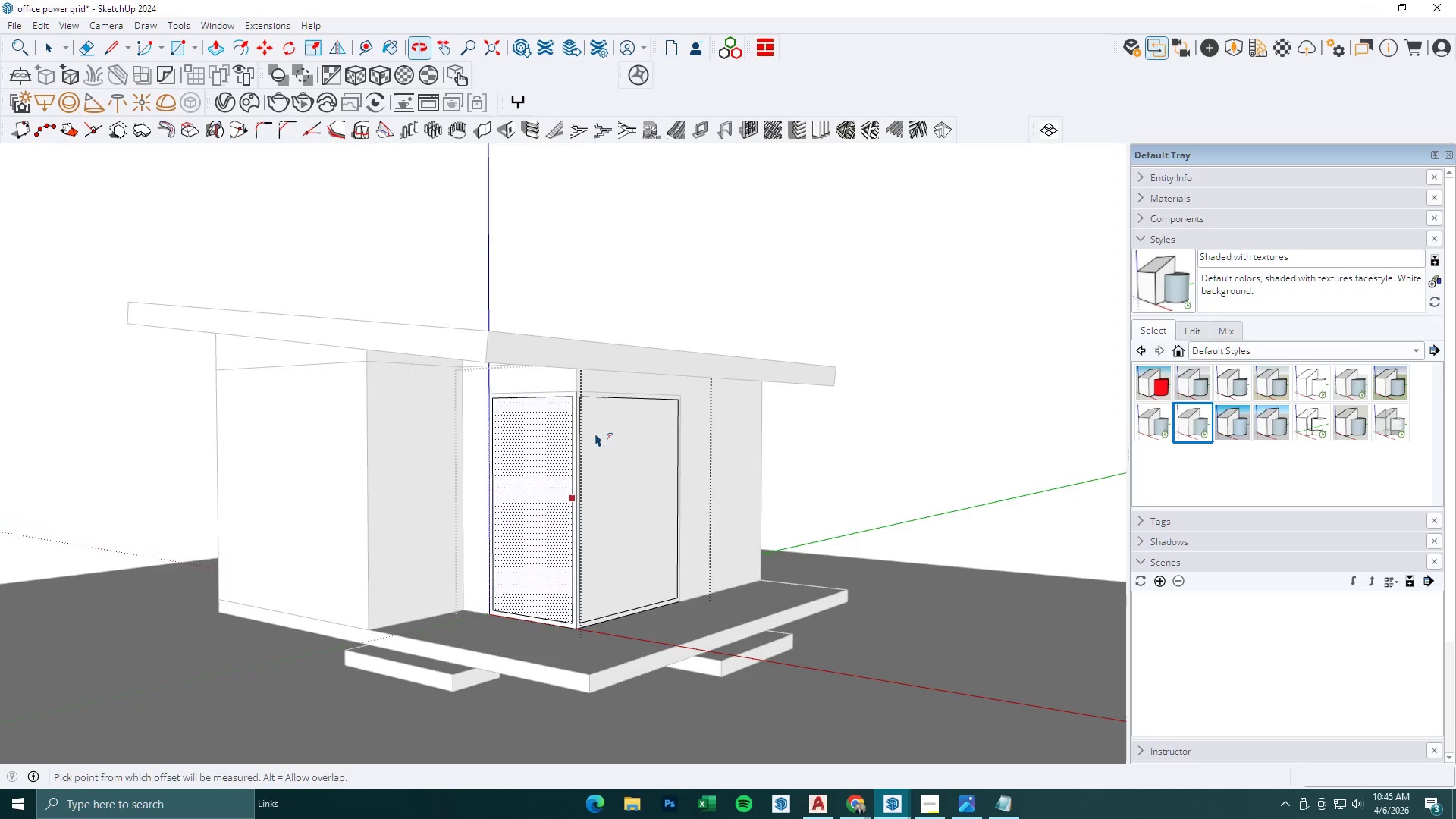 
key(L)
 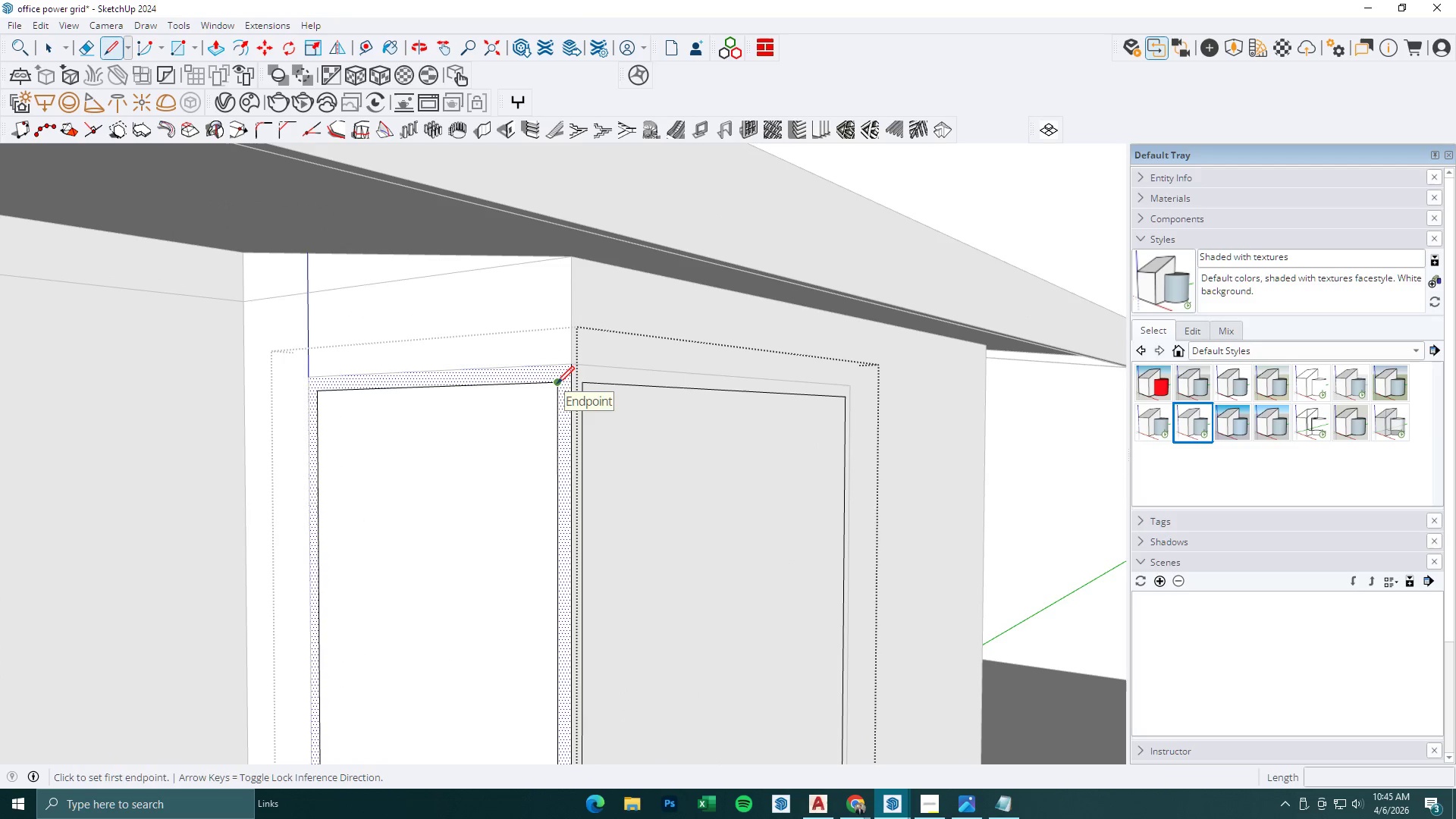 
scroll: coordinate [562, 384], scroll_direction: up, amount: 13.0
 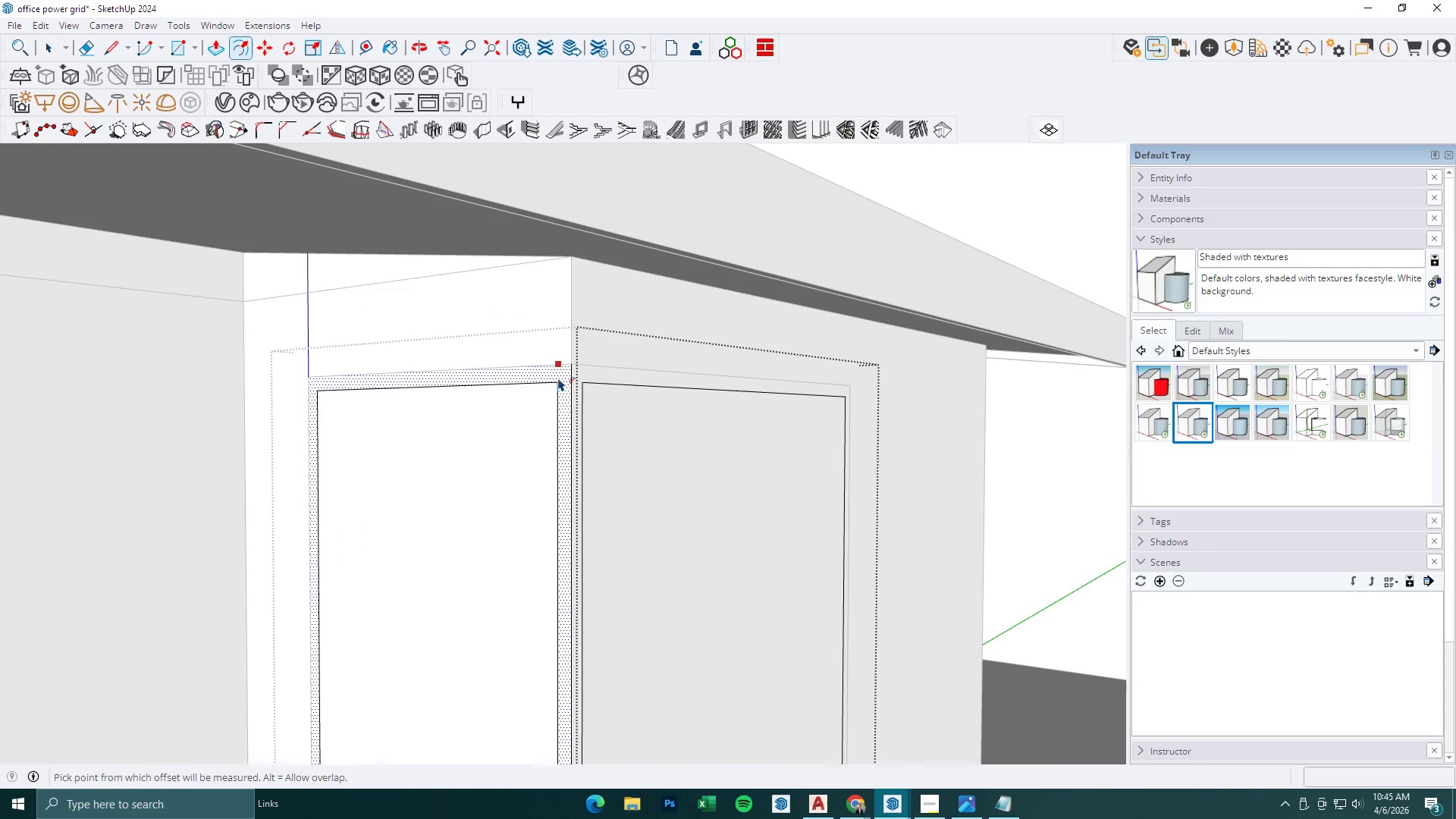 
scroll: coordinate [584, 403], scroll_direction: down, amount: 14.0
 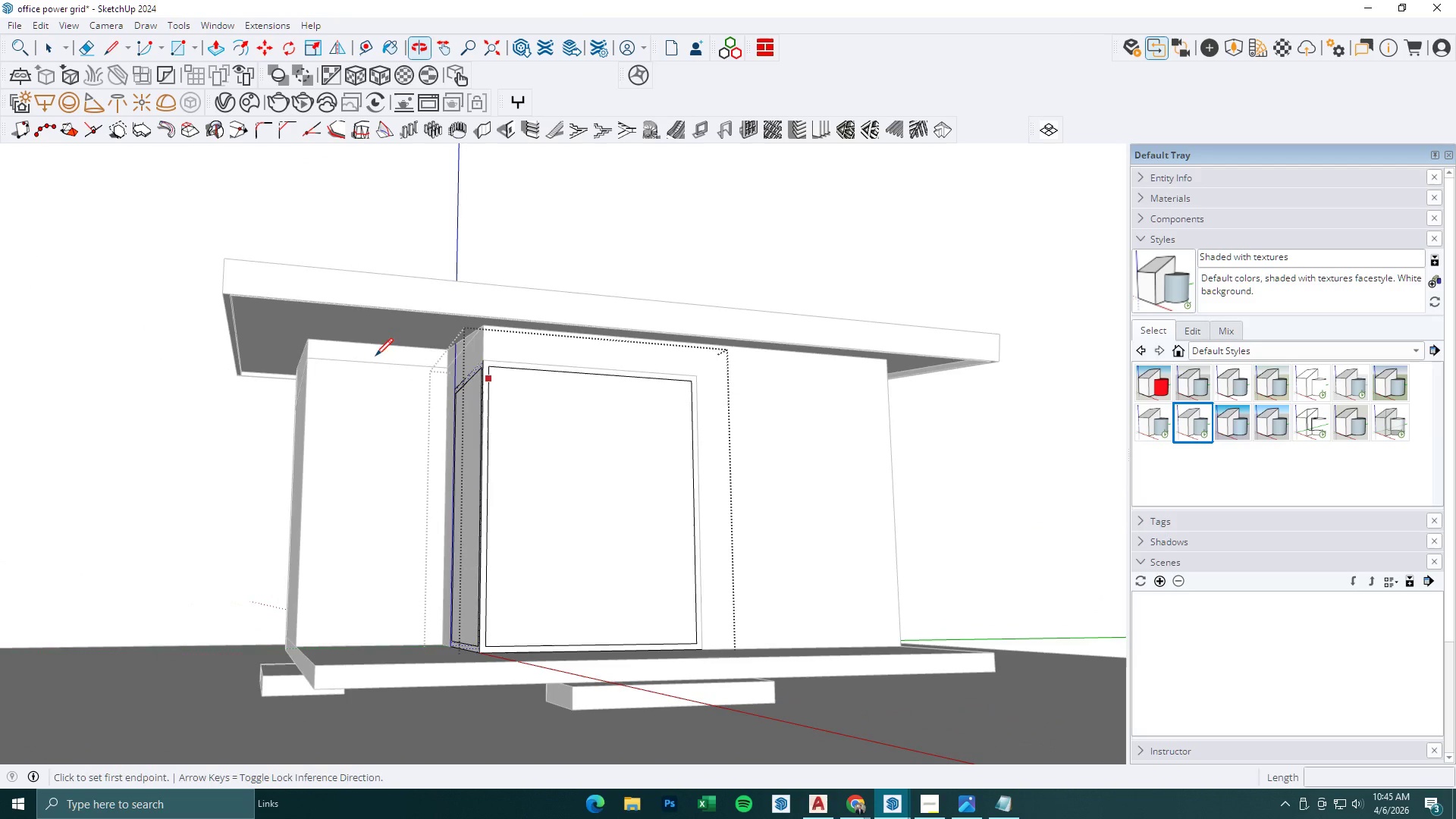 
key(T)
 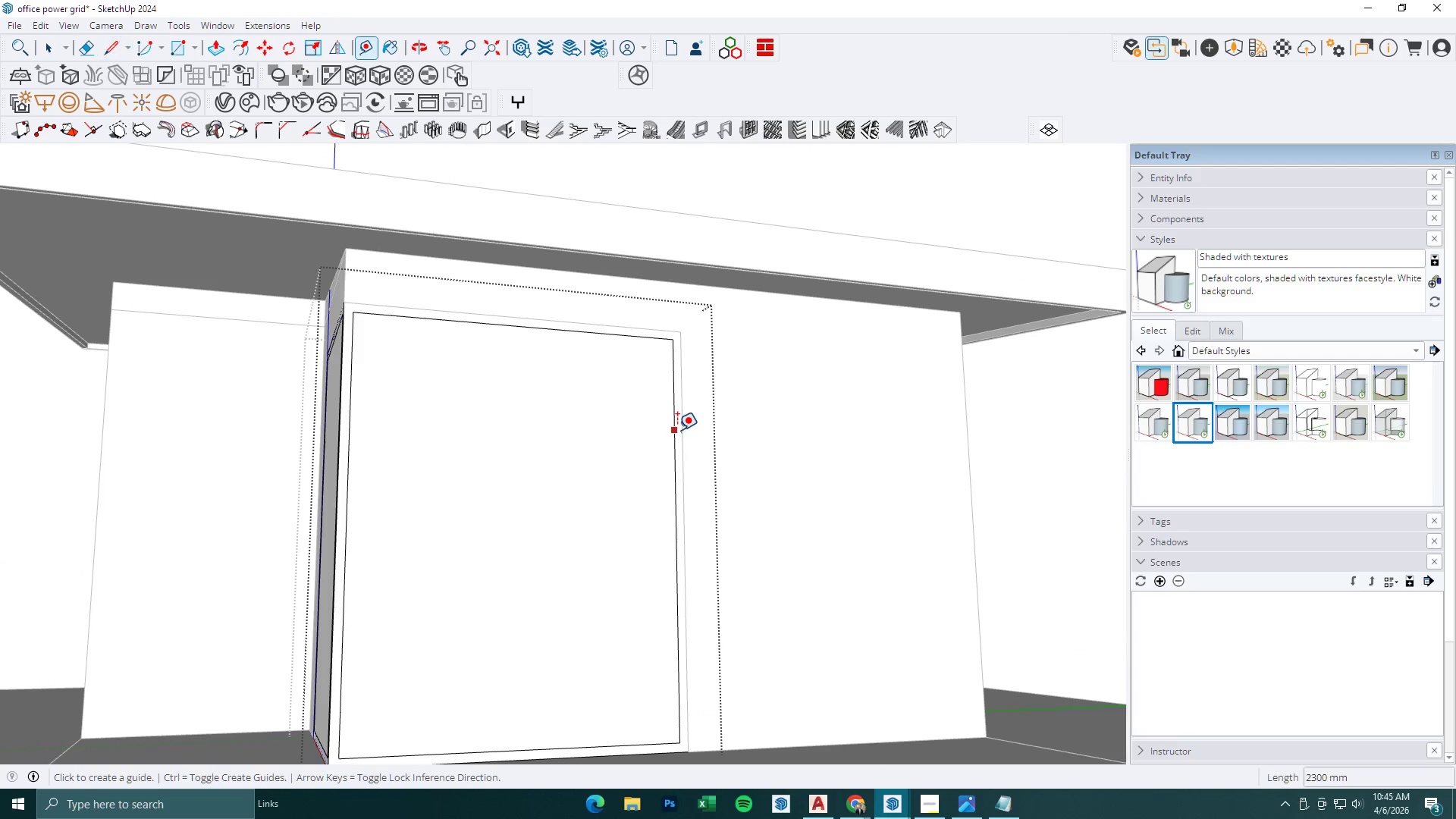 
scroll: coordinate [723, 457], scroll_direction: up, amount: 4.0
 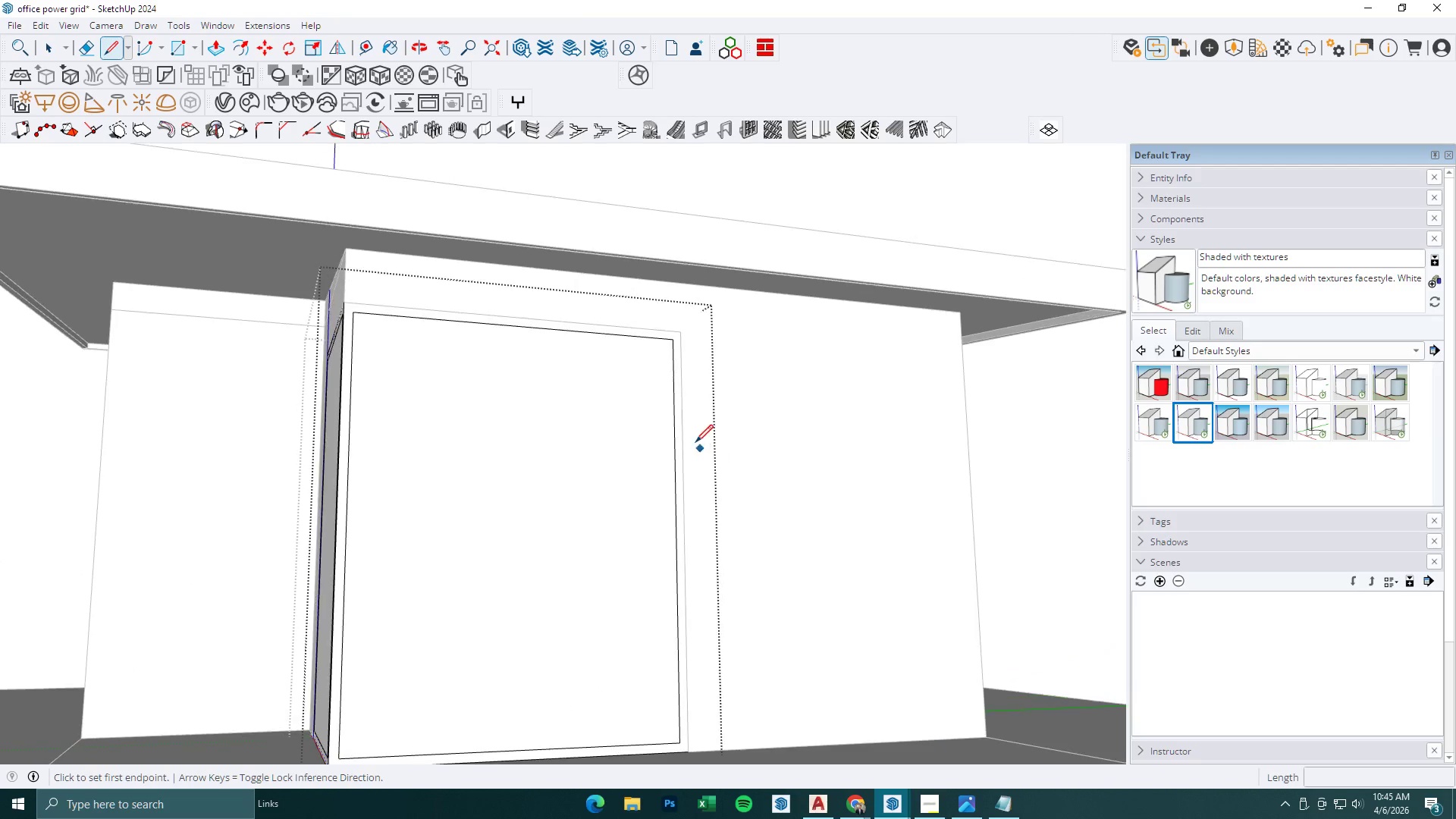 
left_click([677, 430])
 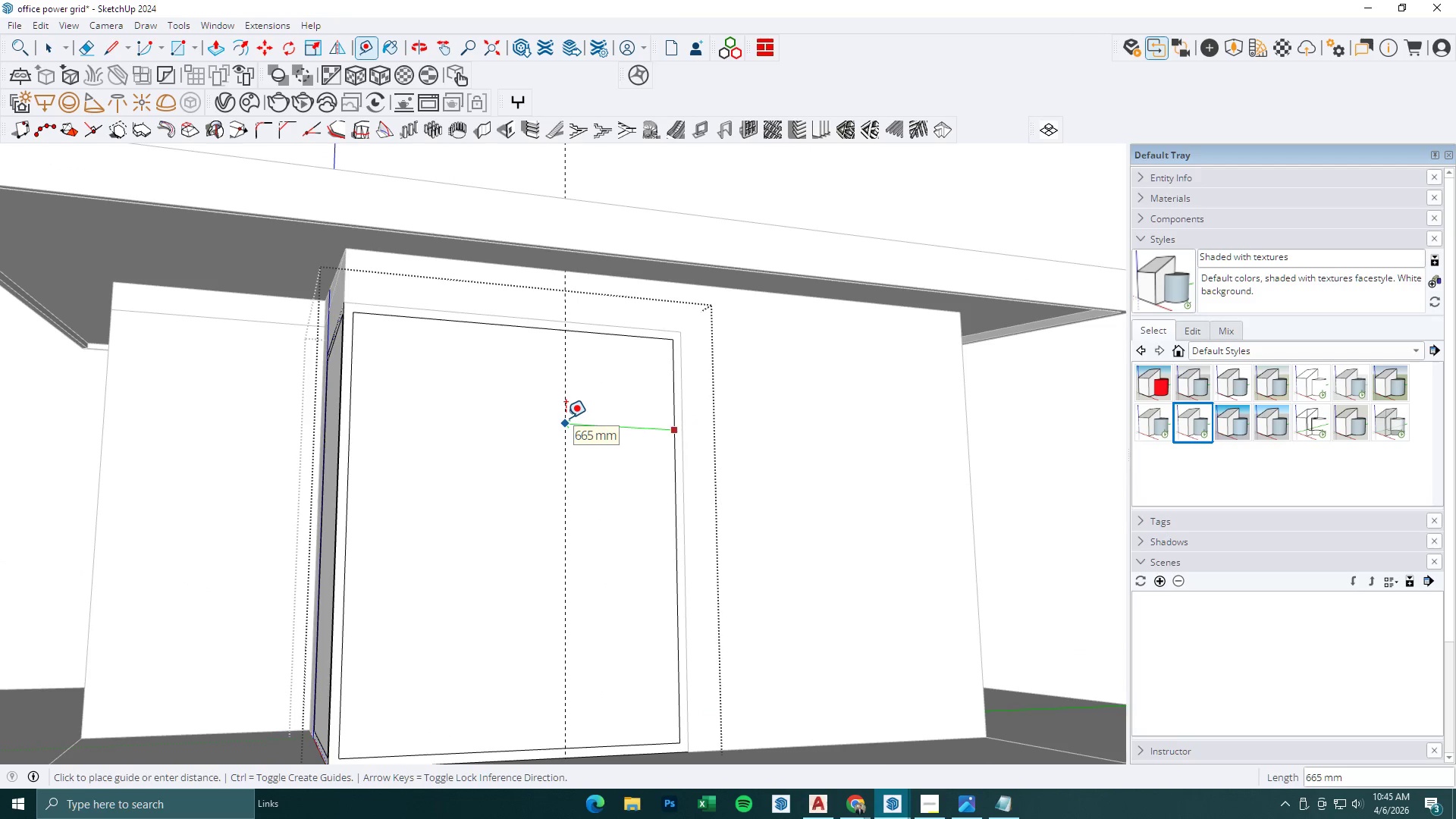 
type(1600)
 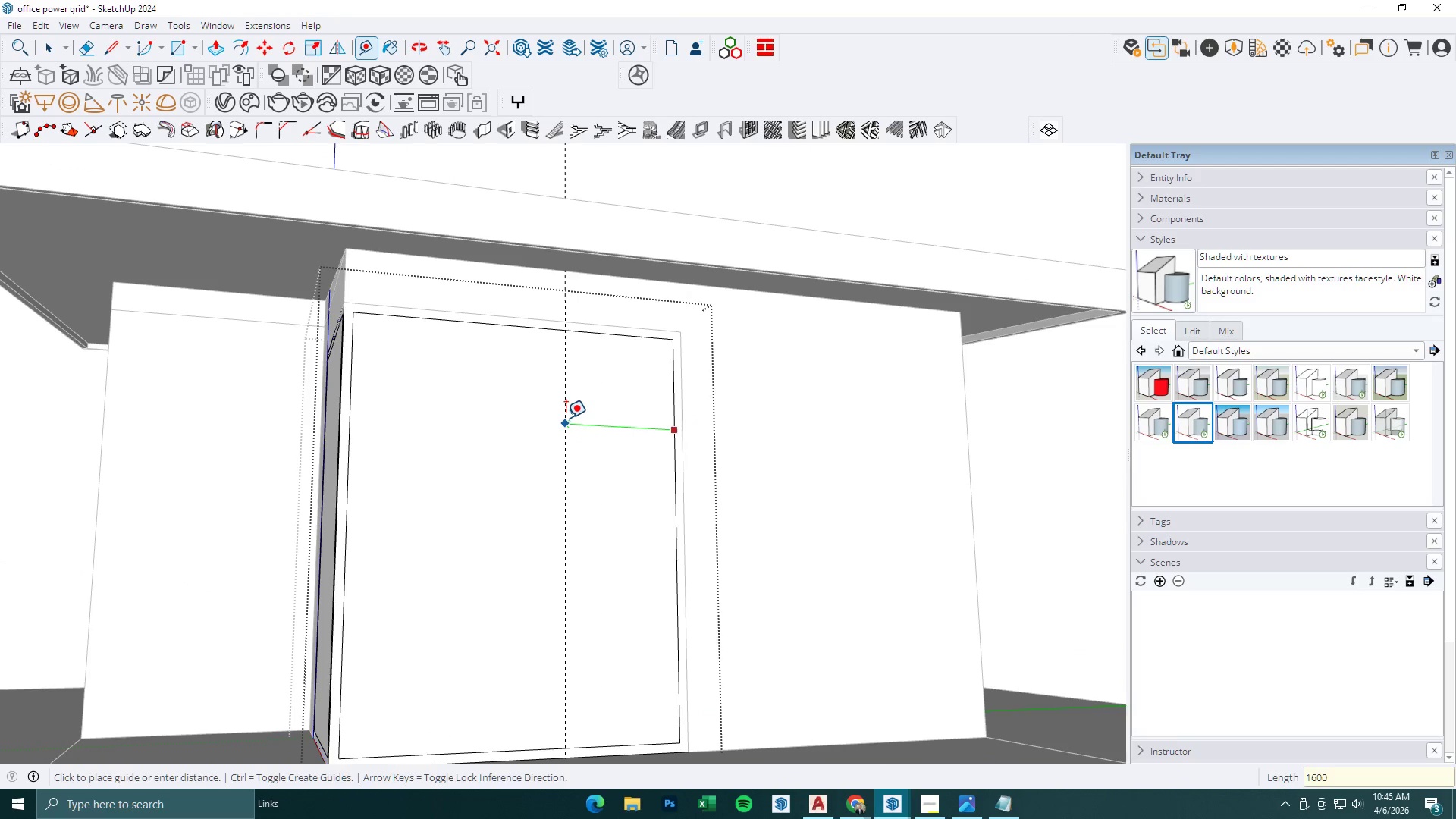 
key(Enter)
 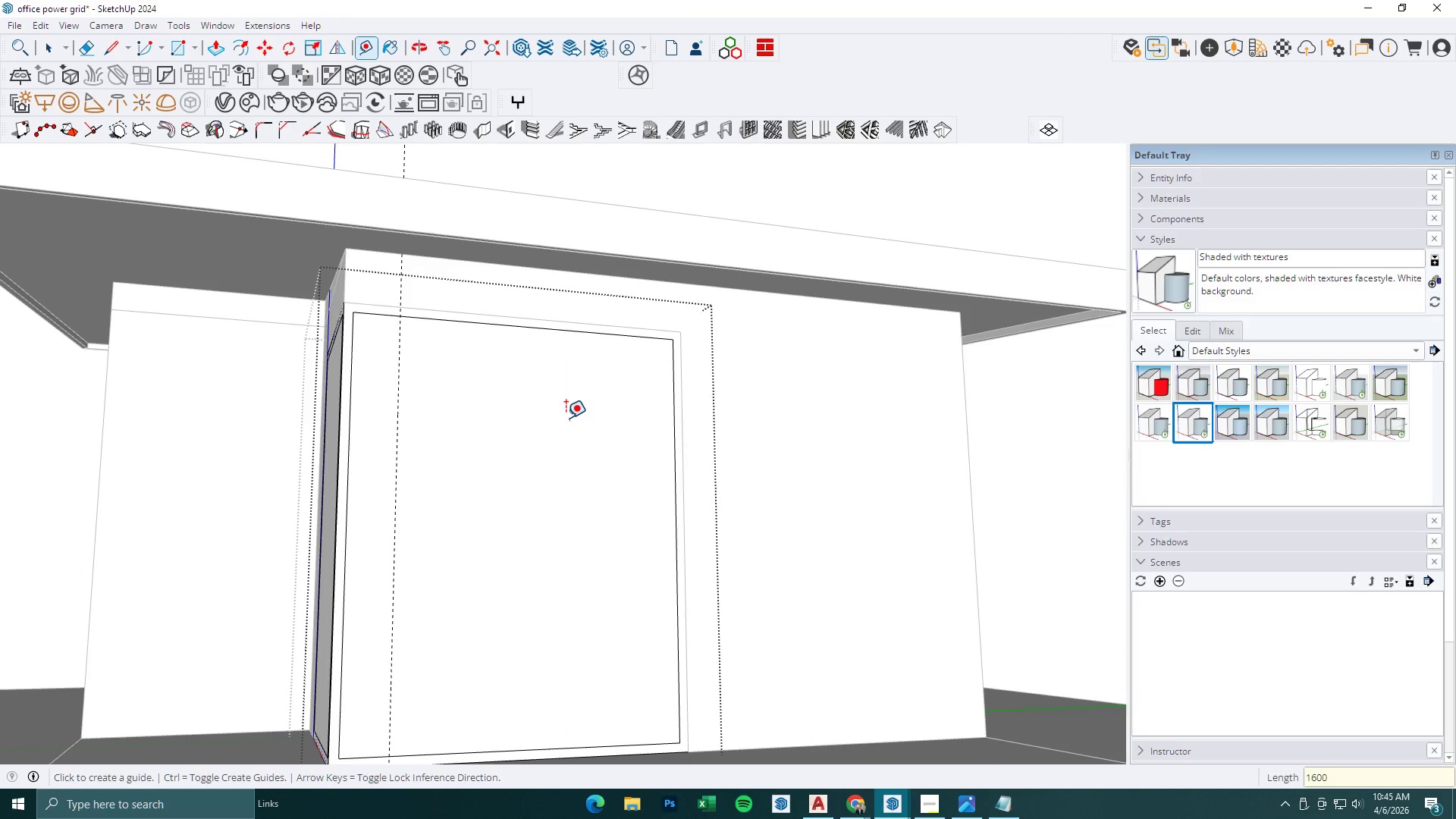 
scroll: coordinate [563, 418], scroll_direction: down, amount: 5.0
 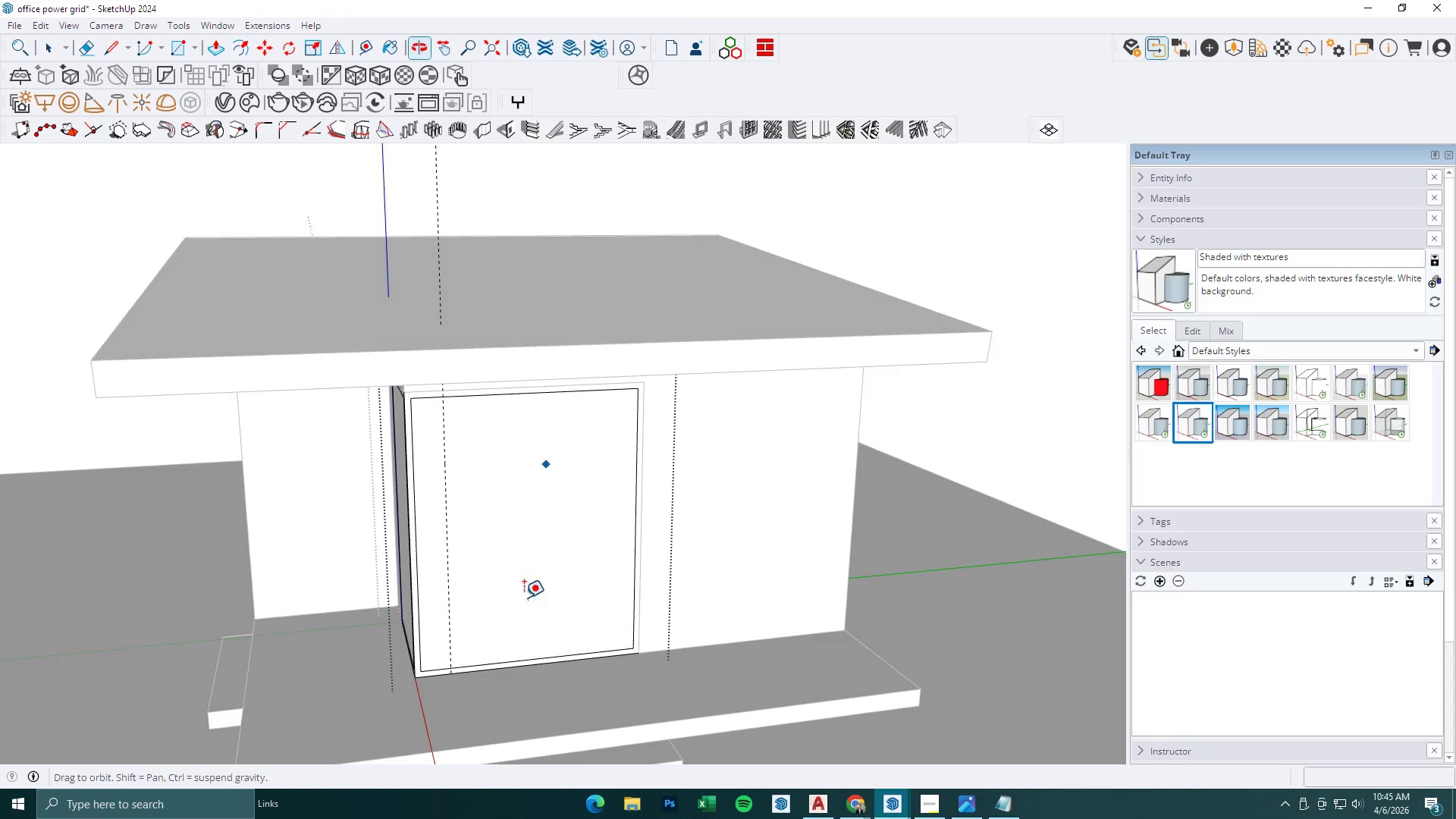 
scroll: coordinate [478, 667], scroll_direction: up, amount: 5.0
 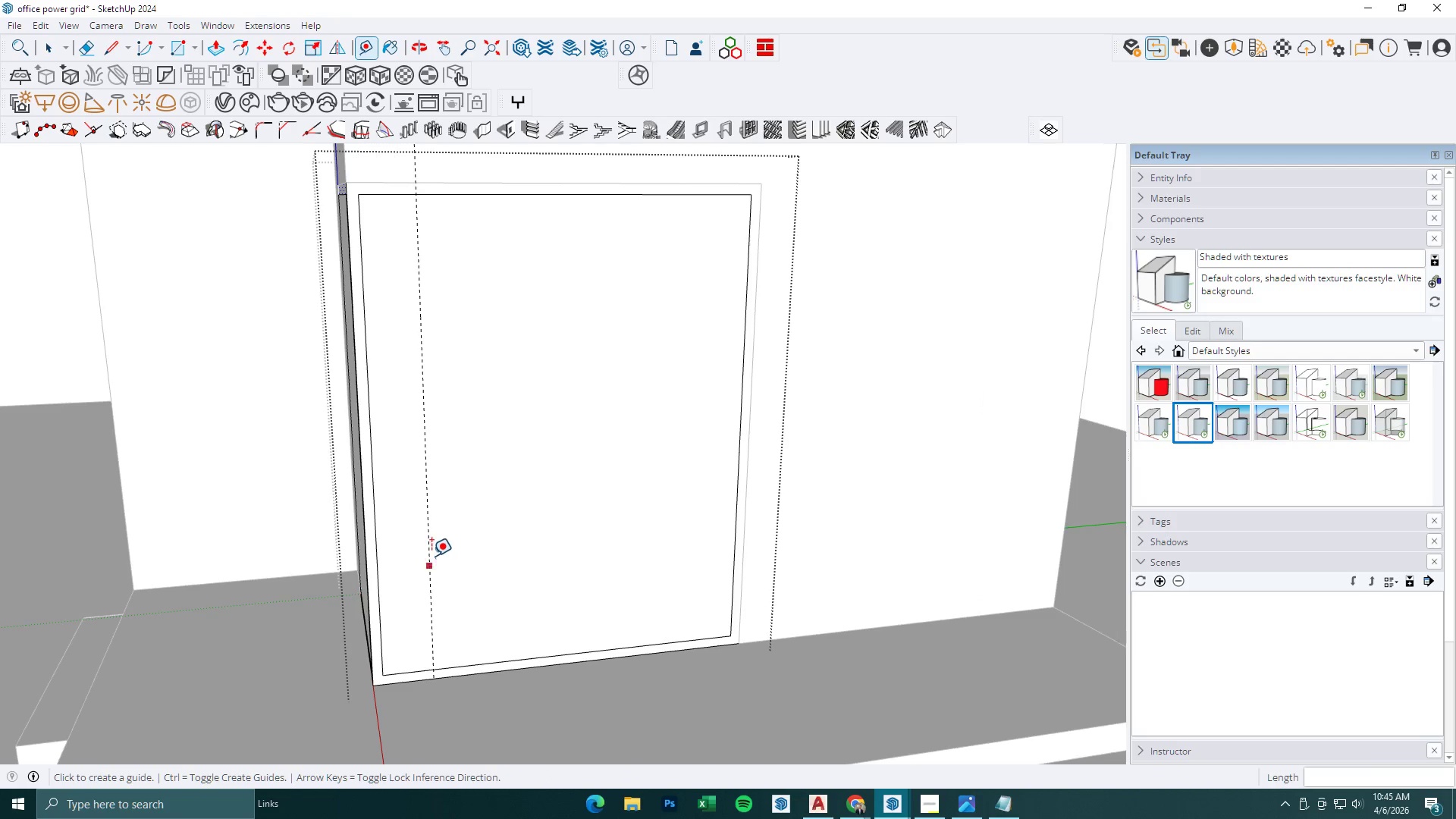 
left_click([431, 554])
 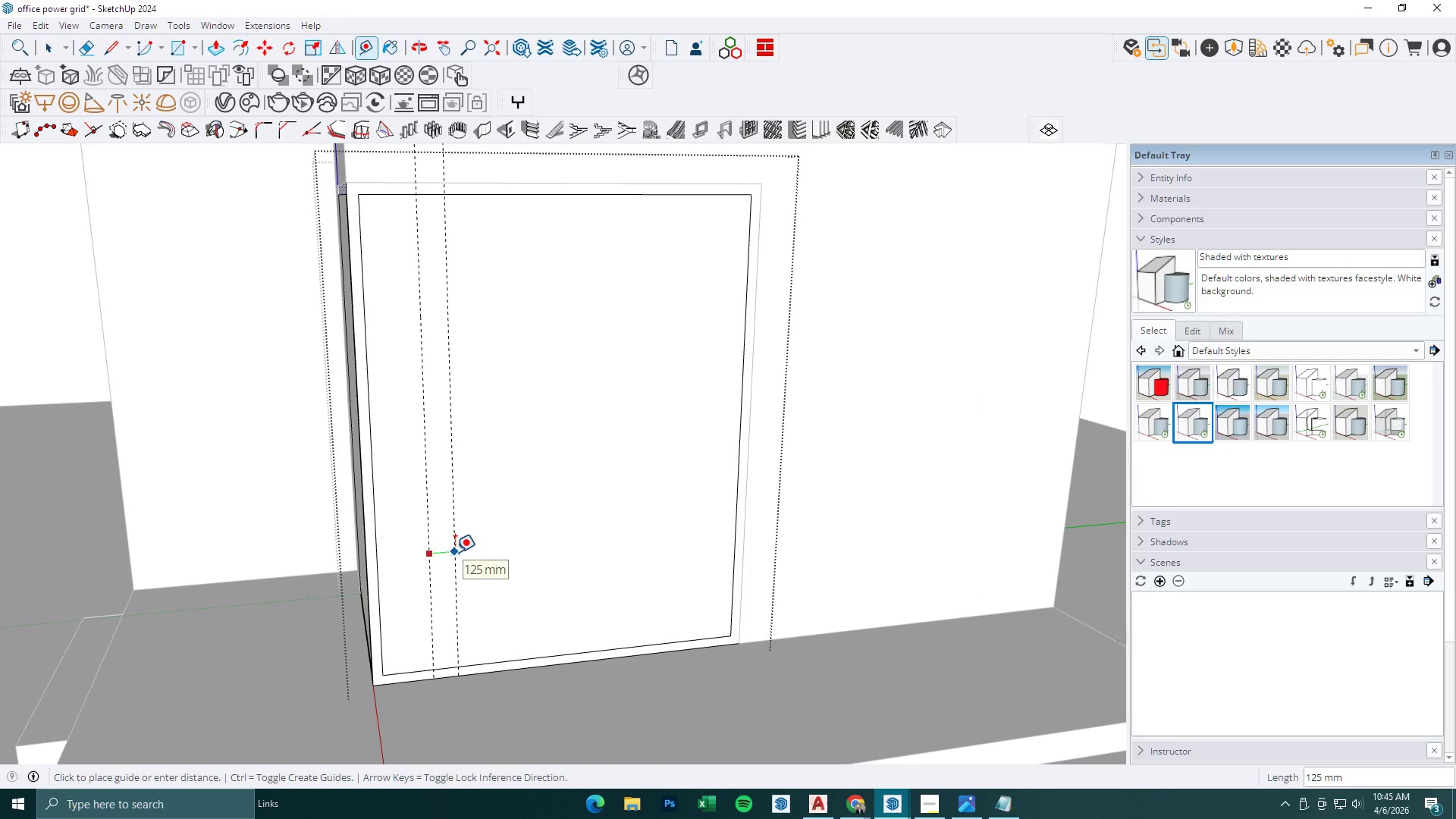 
type(150)
 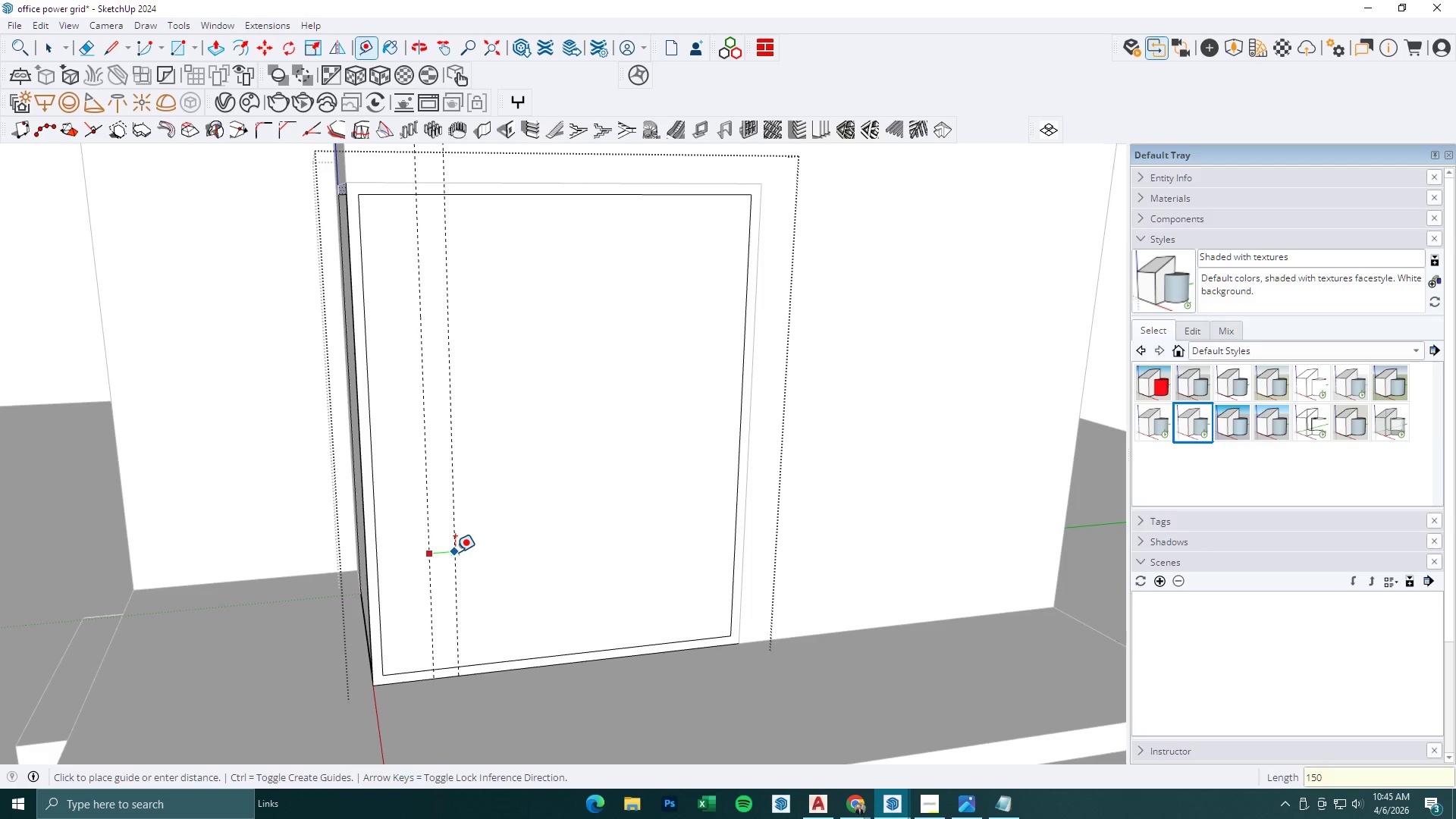 
key(Enter)
 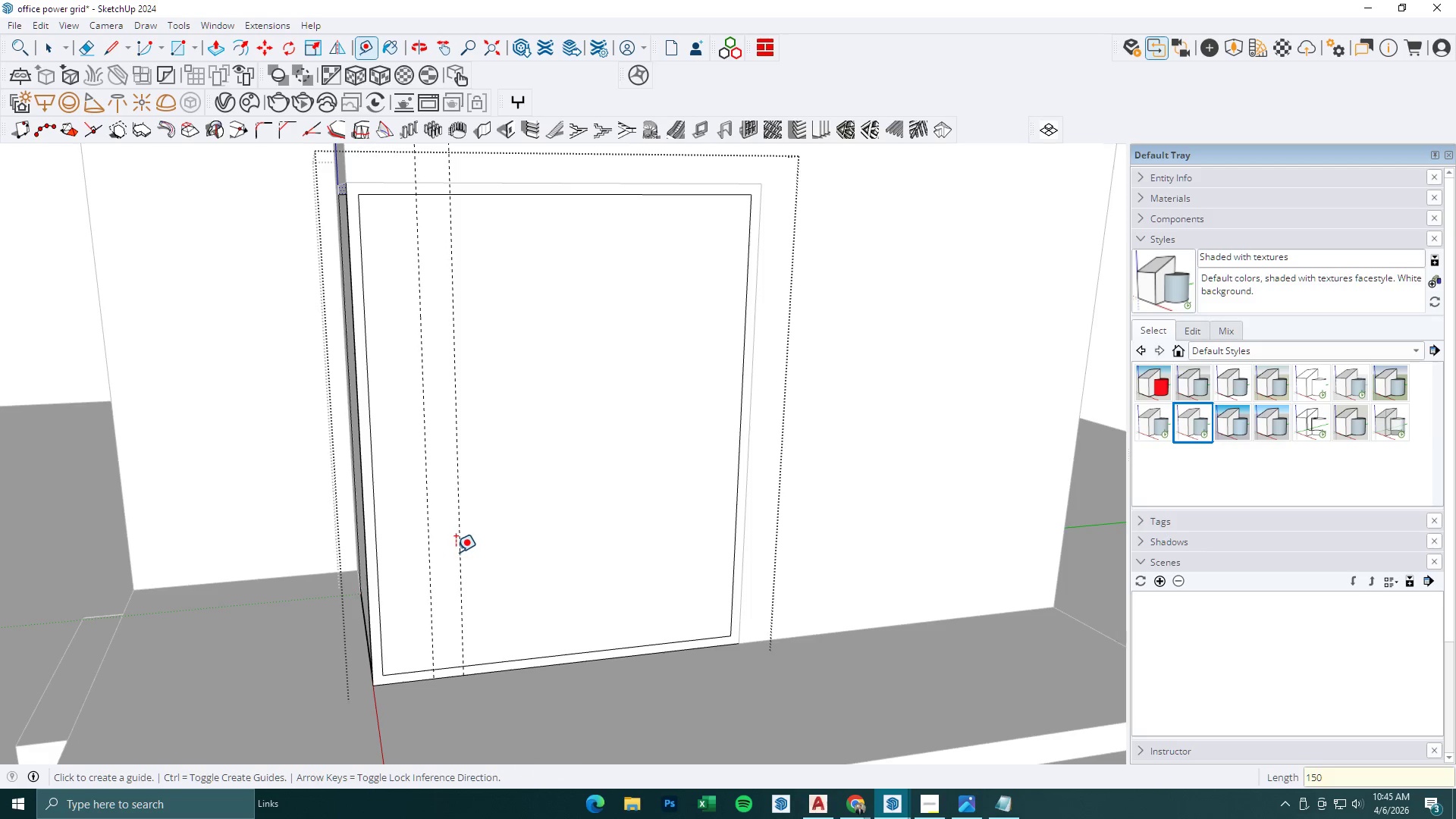 
type(et)
 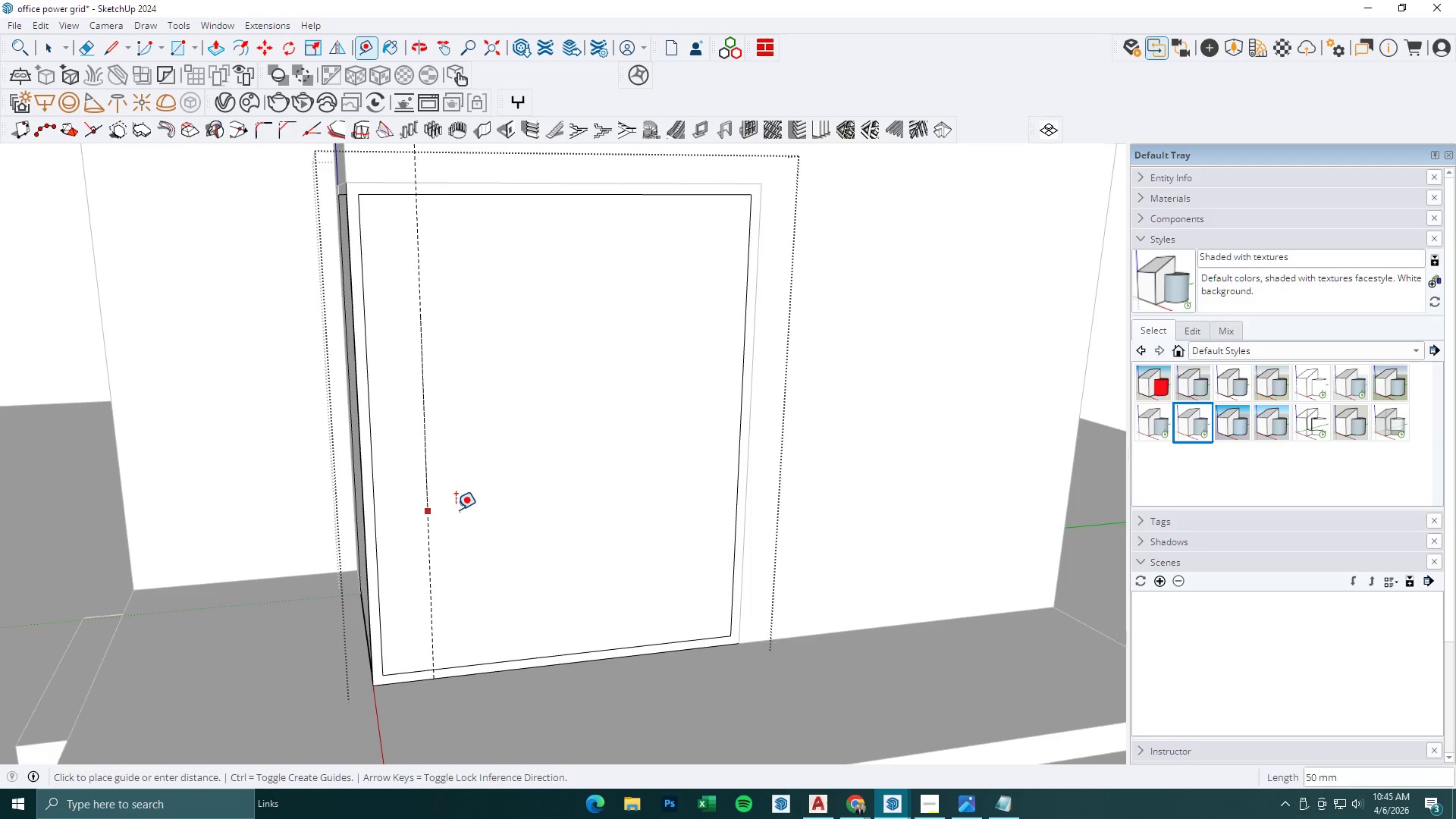 
left_click_drag(start_coordinate=[453, 532], to_coordinate=[470, 532])
 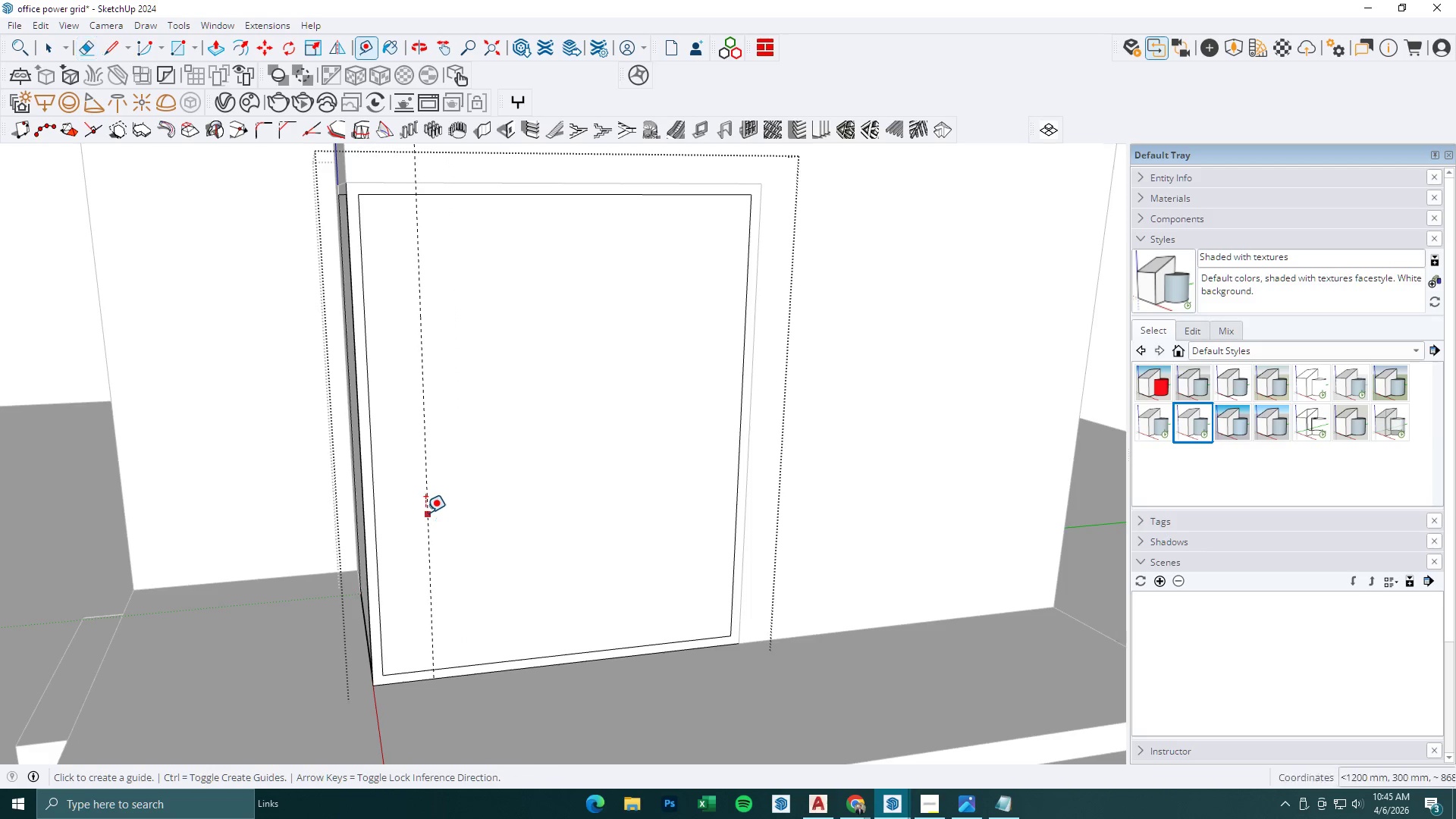 
left_click([425, 512])
 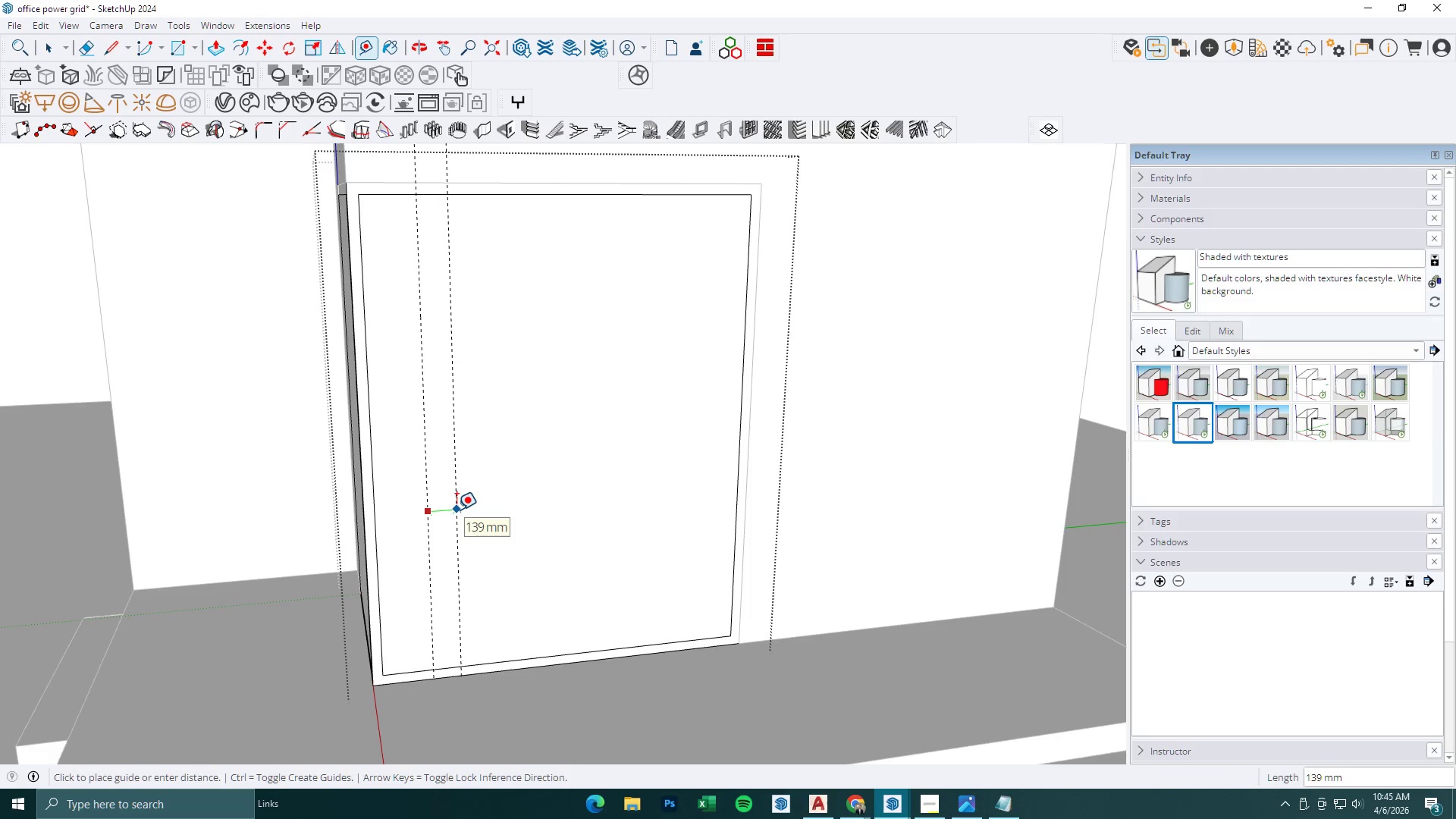 
type(50)
 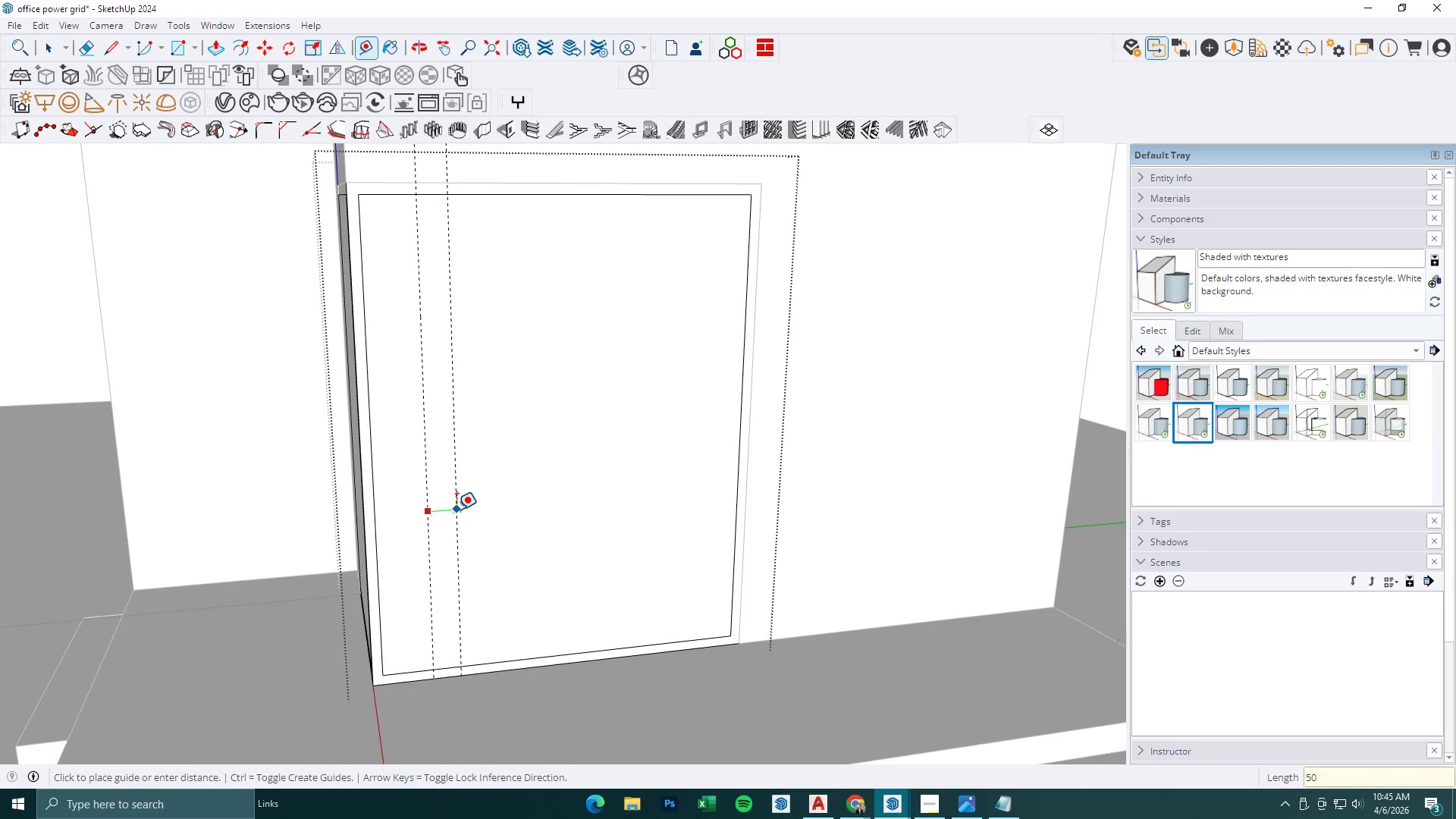 
key(Enter)
 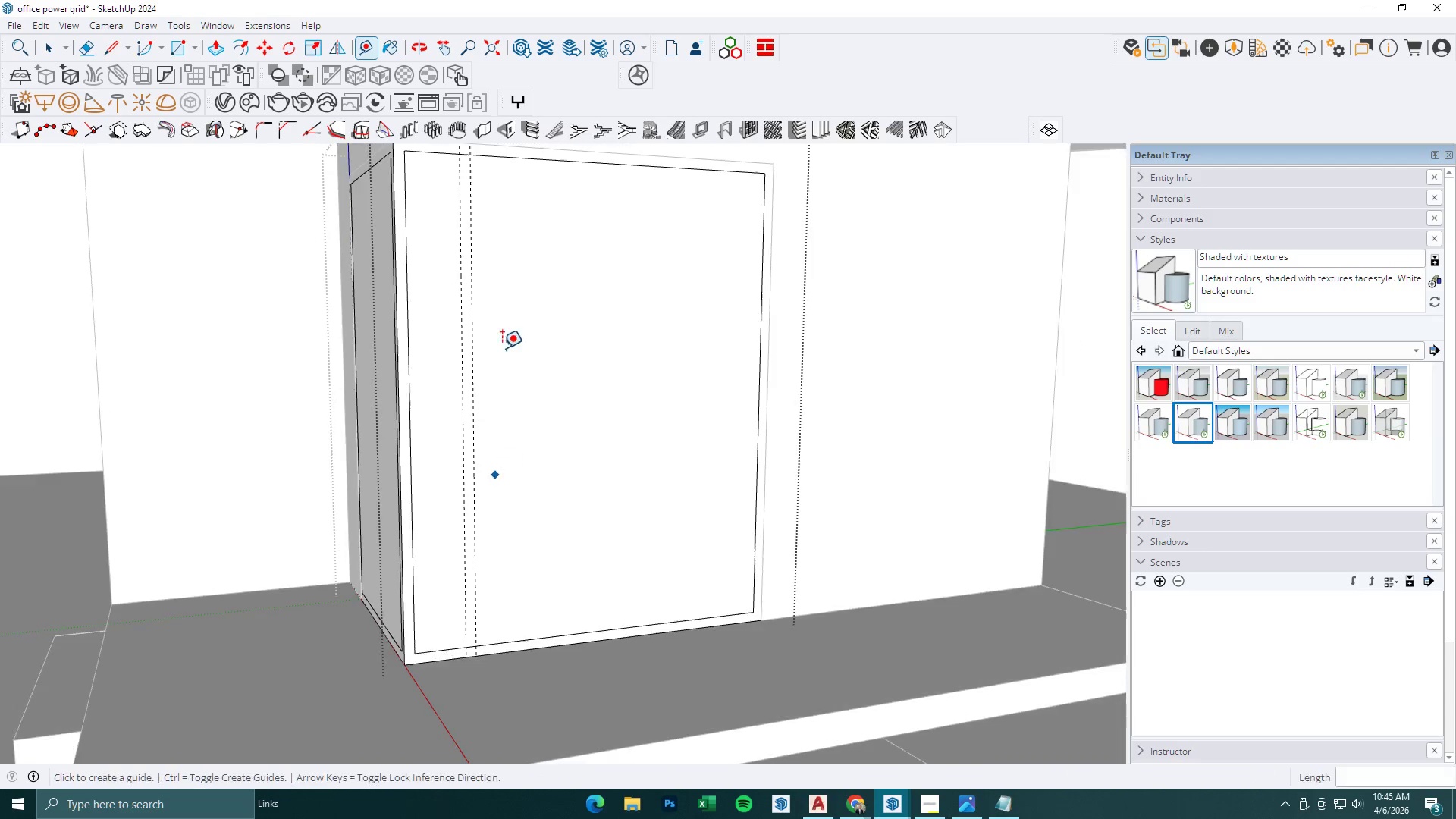 
key(R)
 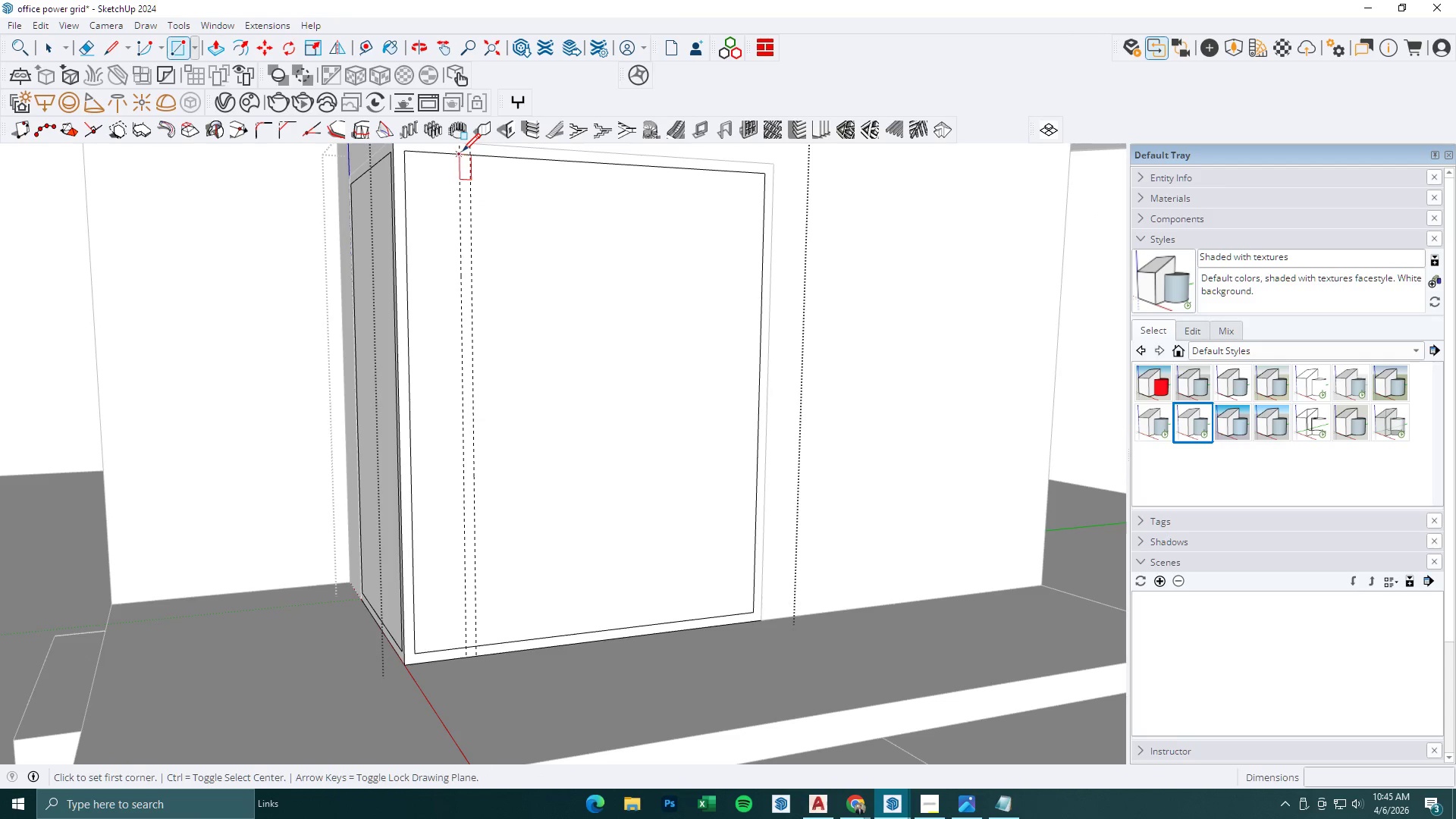 
left_click([463, 151])
 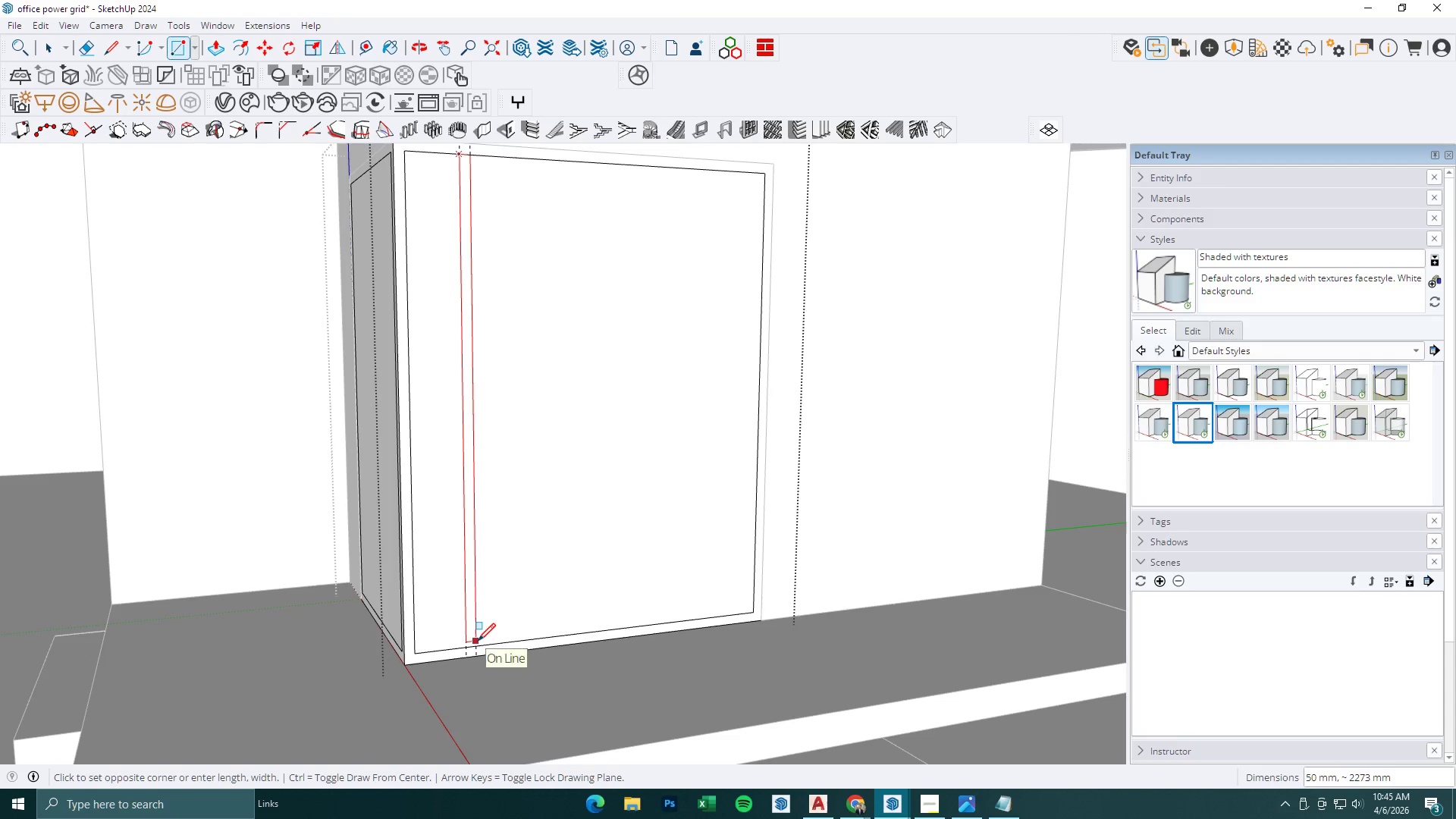 
left_click([478, 643])
 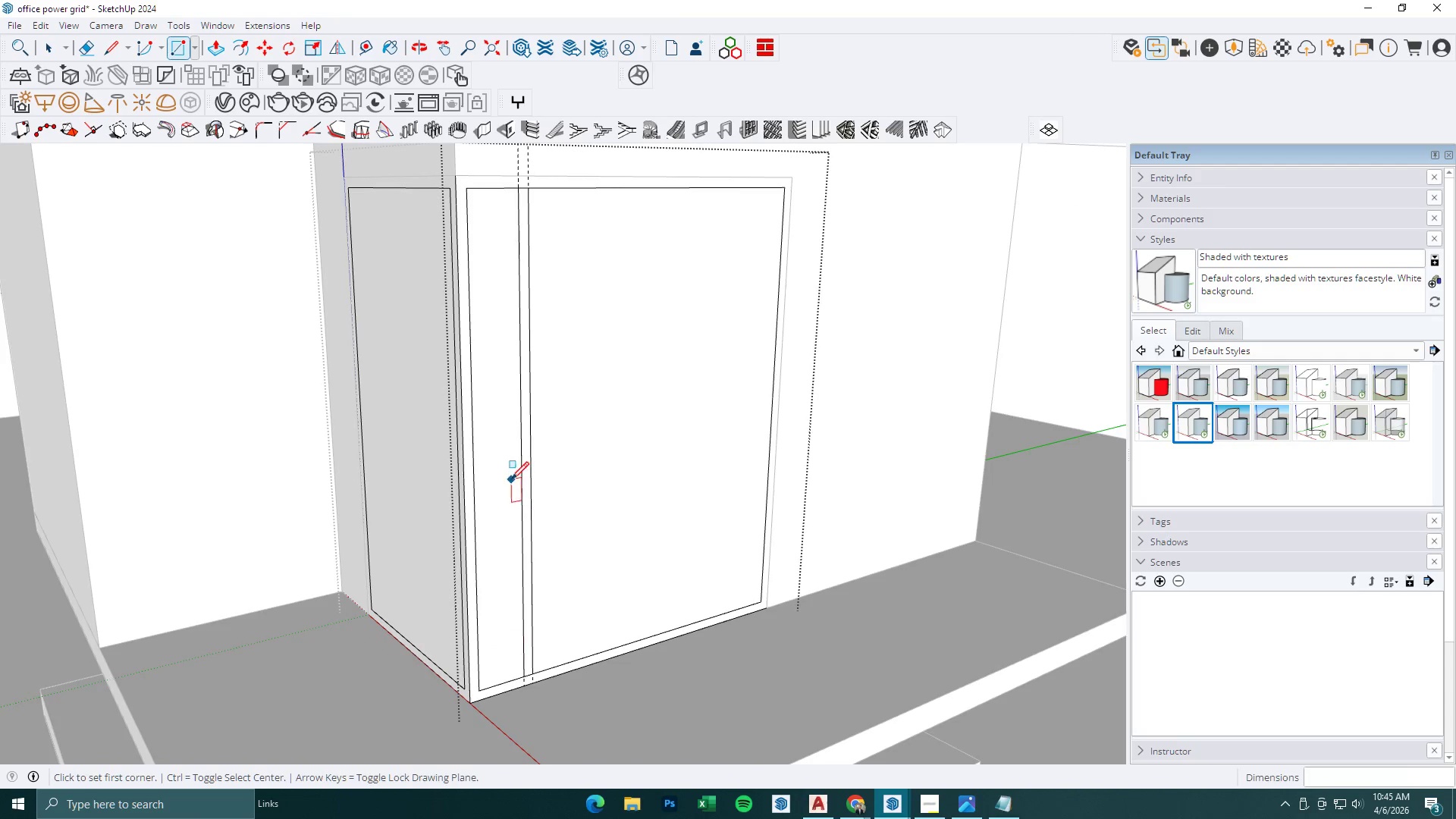 
key(L)
 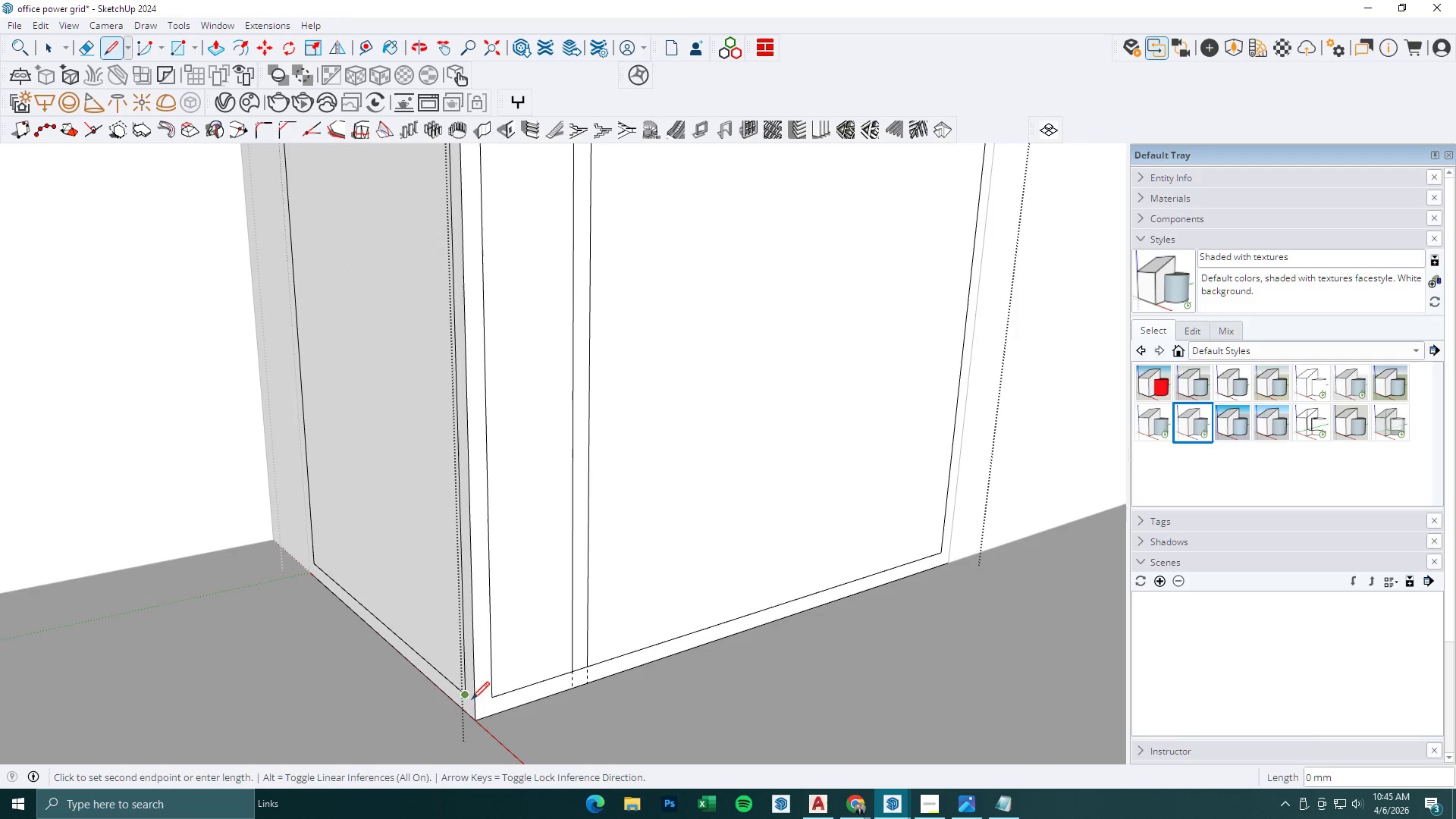 
scroll: coordinate [465, 684], scroll_direction: up, amount: 6.0
 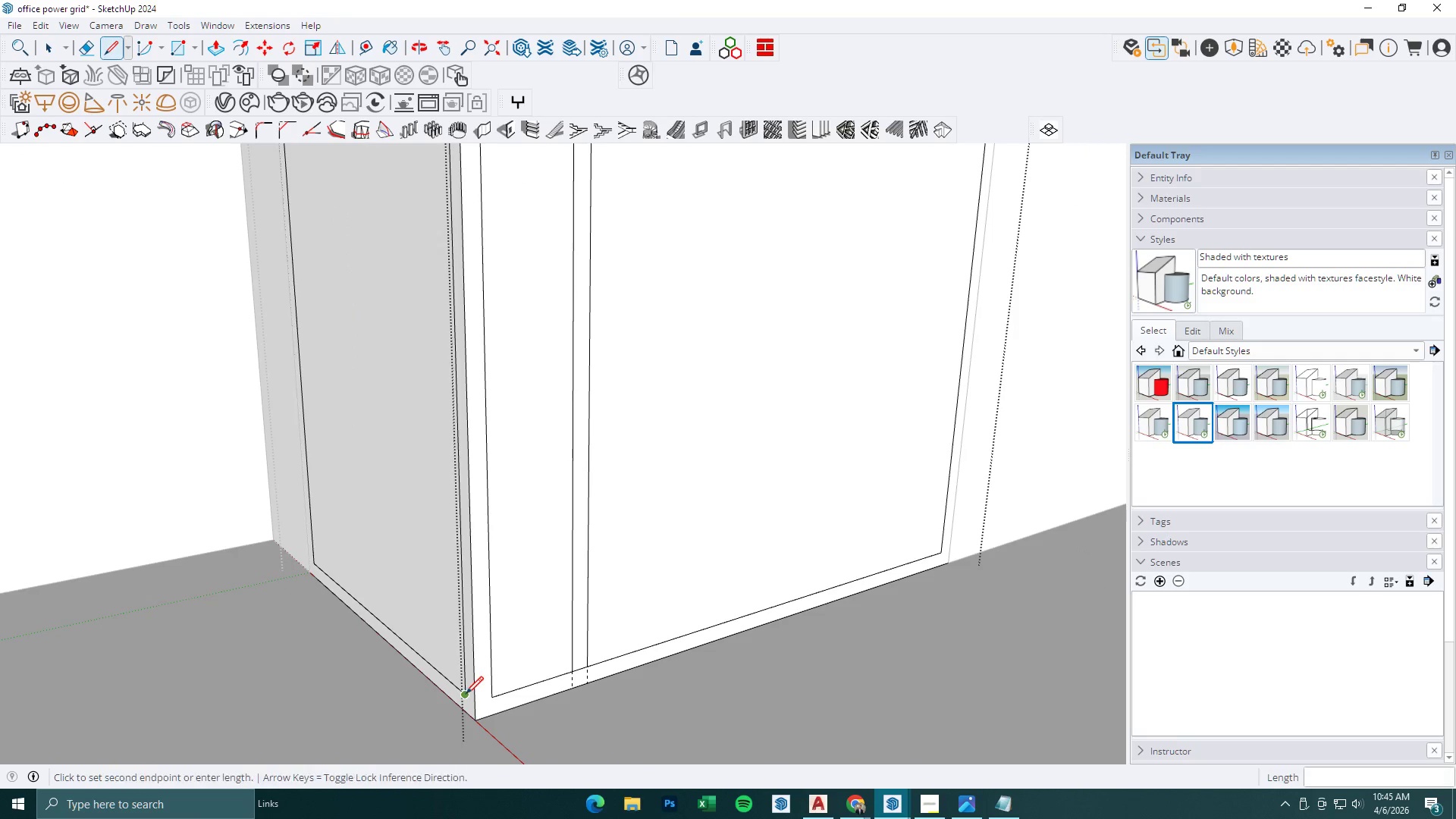 
double_click([475, 705])
 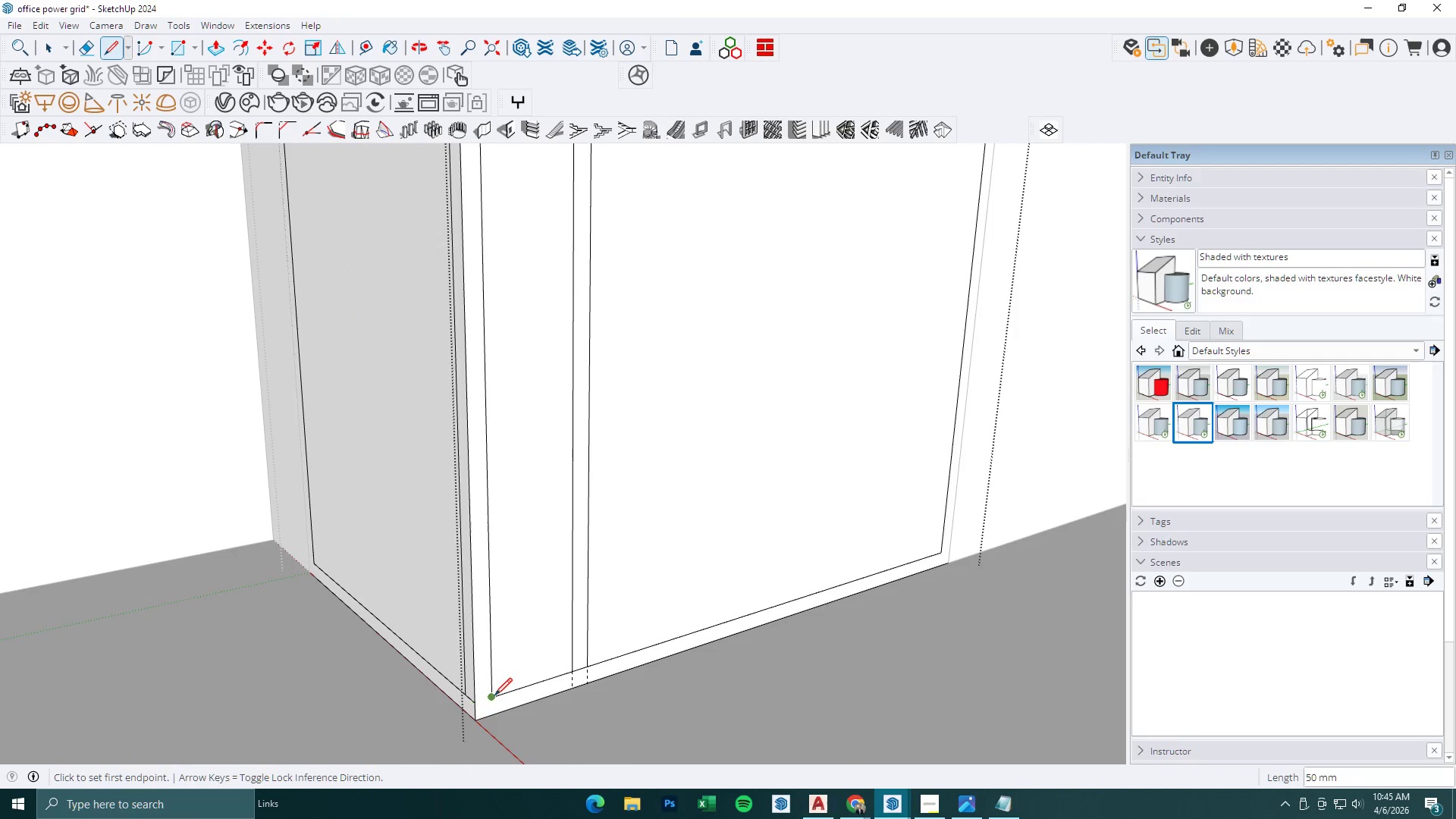 
triple_click([494, 695])
 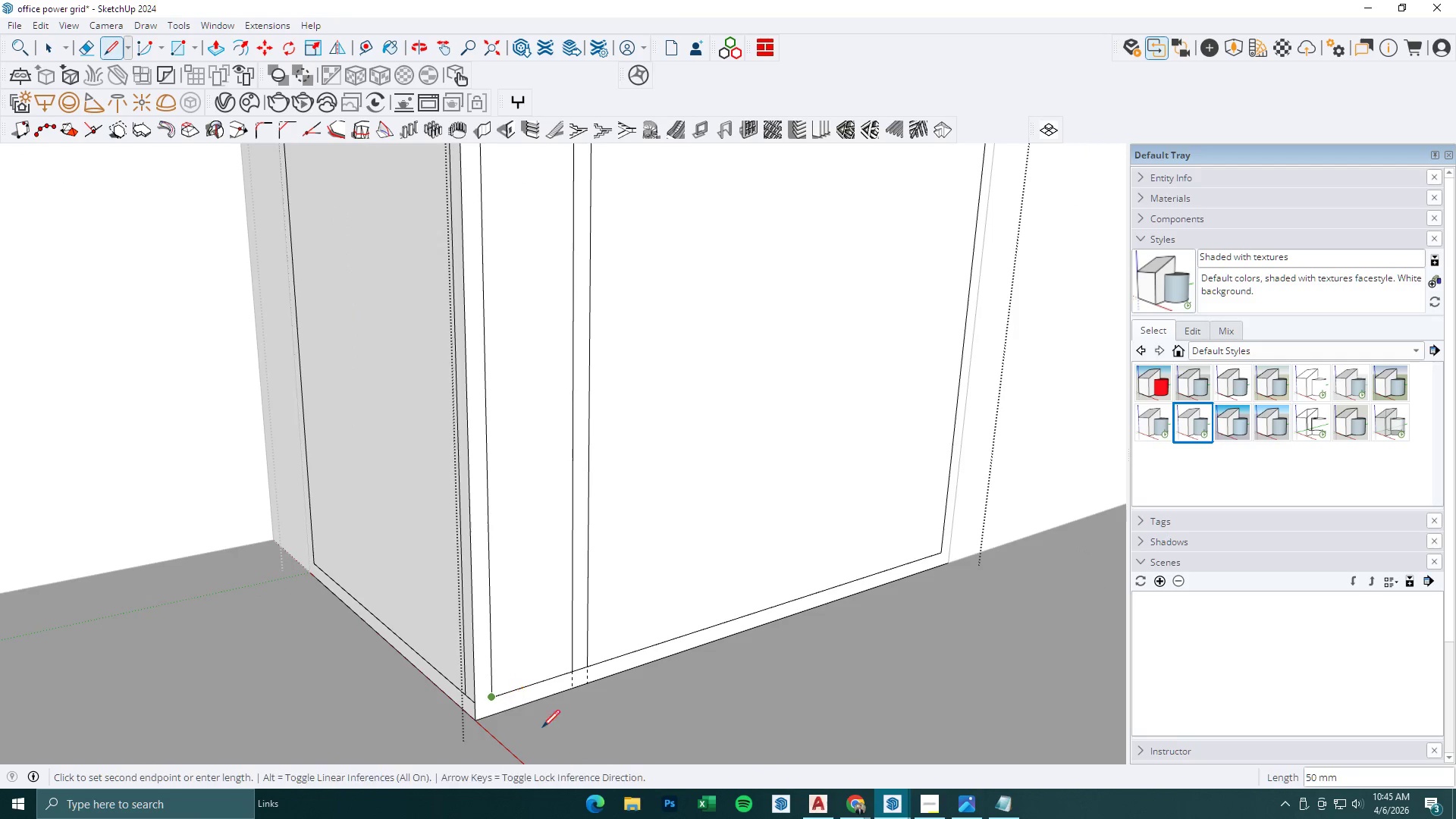 
scroll: coordinate [551, 735], scroll_direction: down, amount: 1.0
 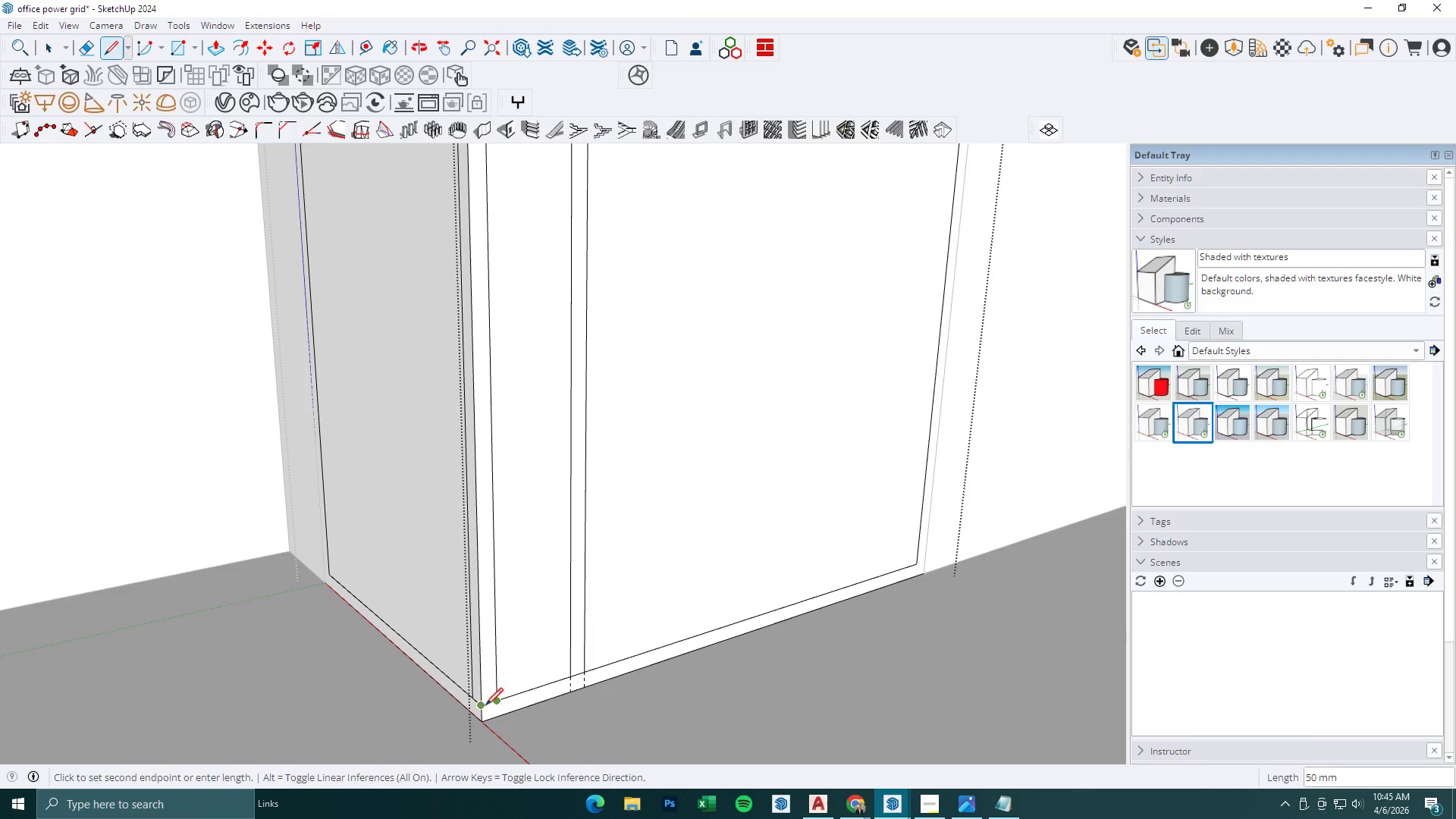 
left_click([483, 704])
 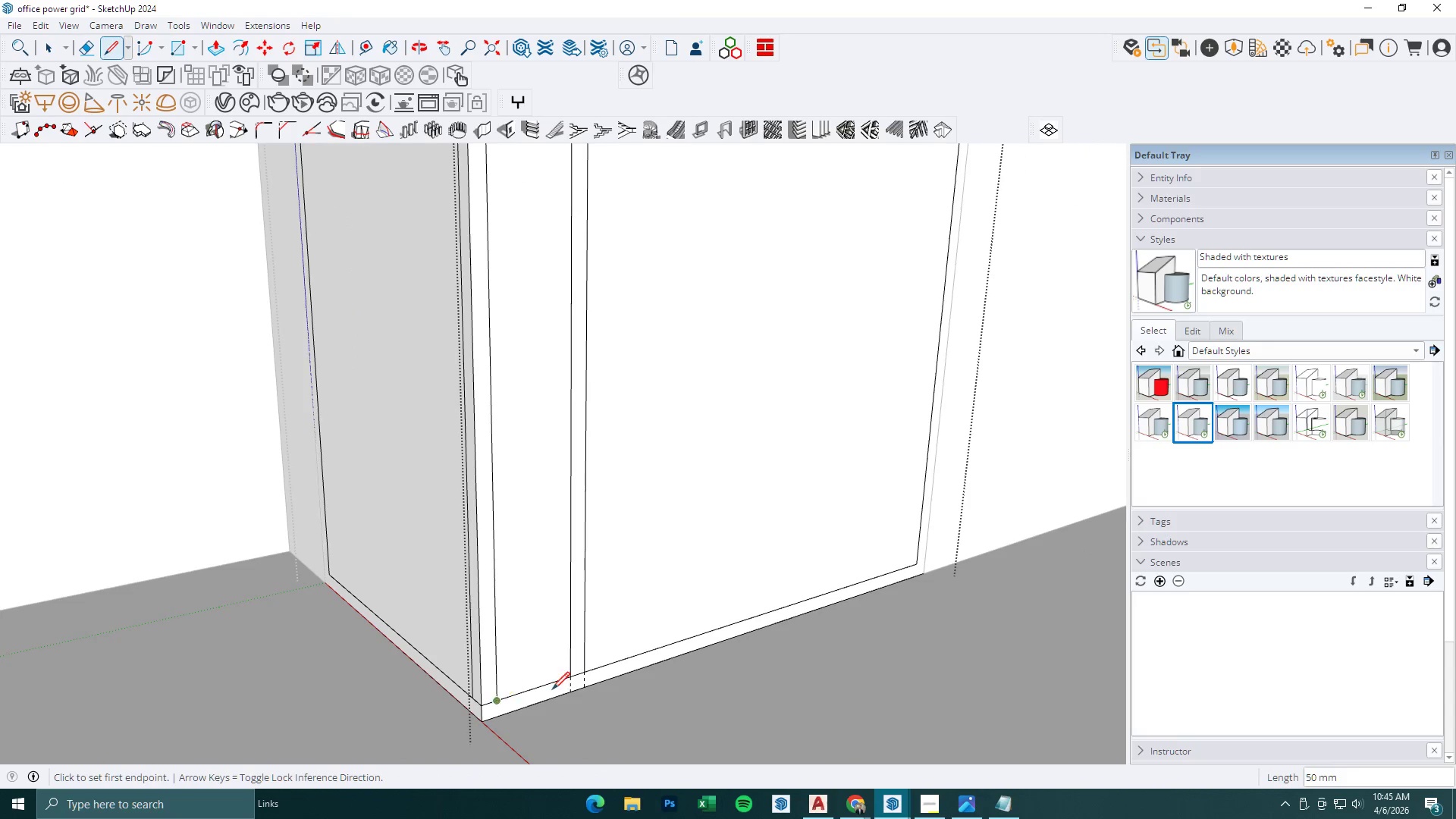 
key(Escape)
 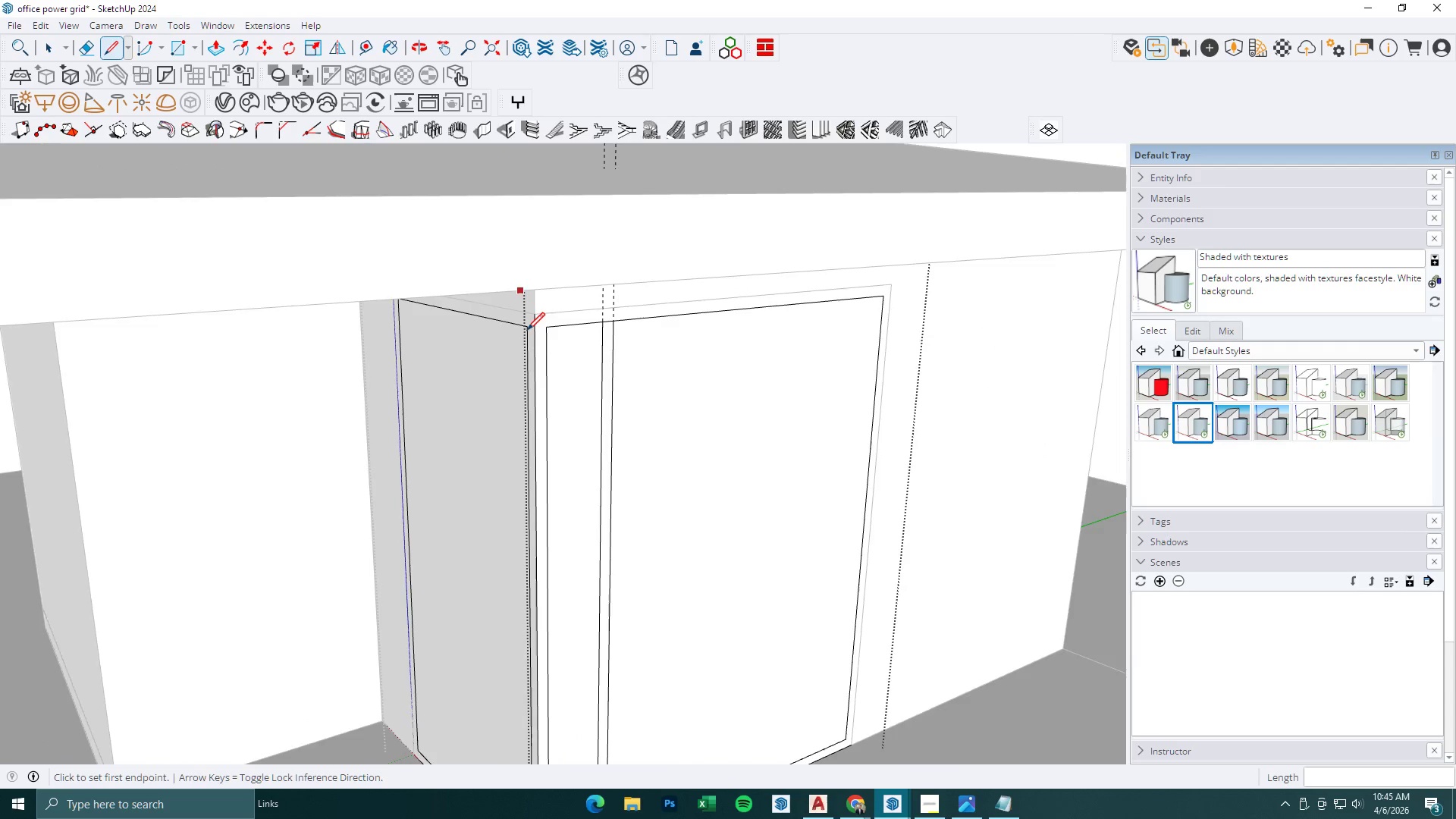 
key(Escape)
 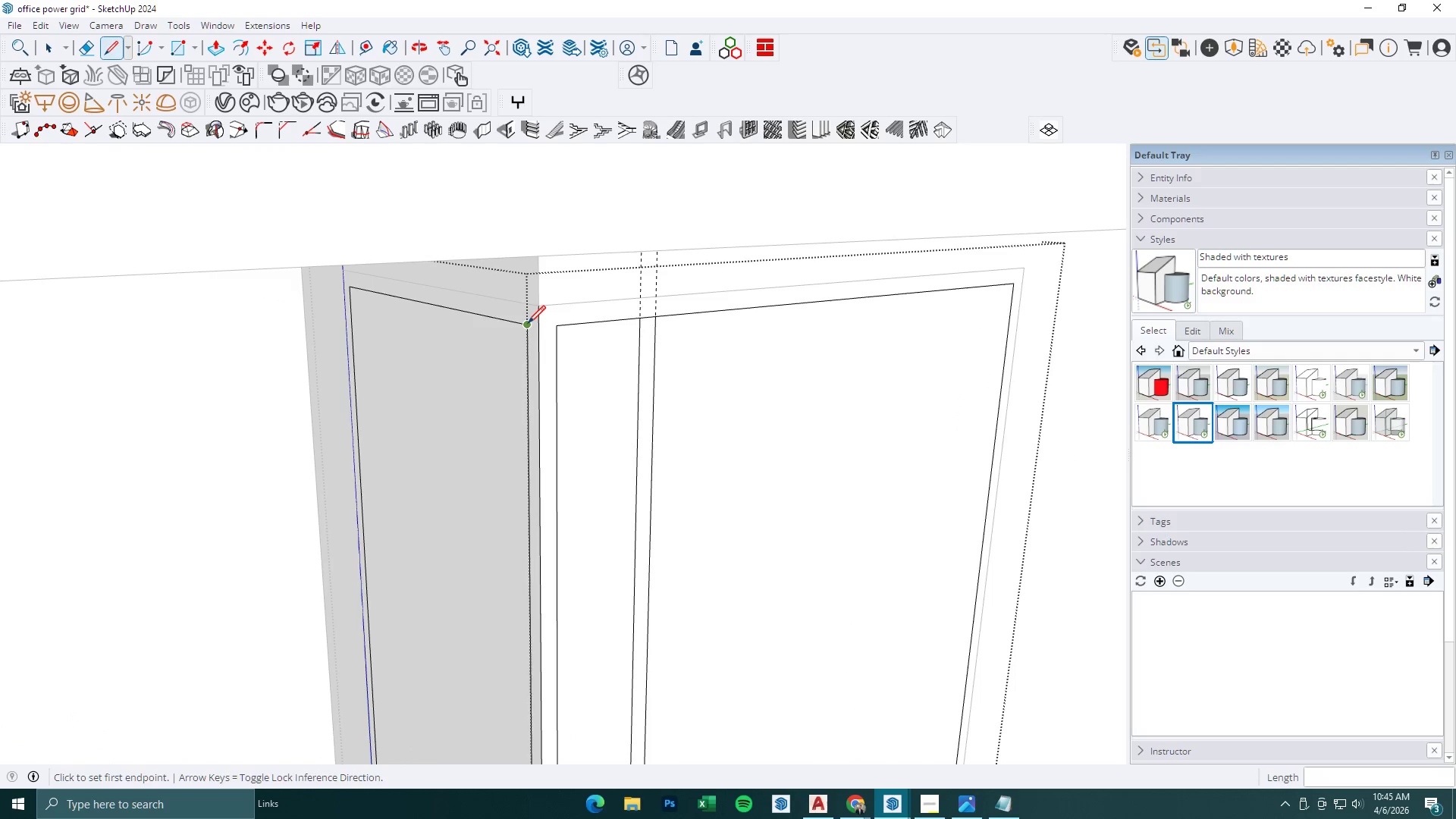 
left_click([528, 323])
 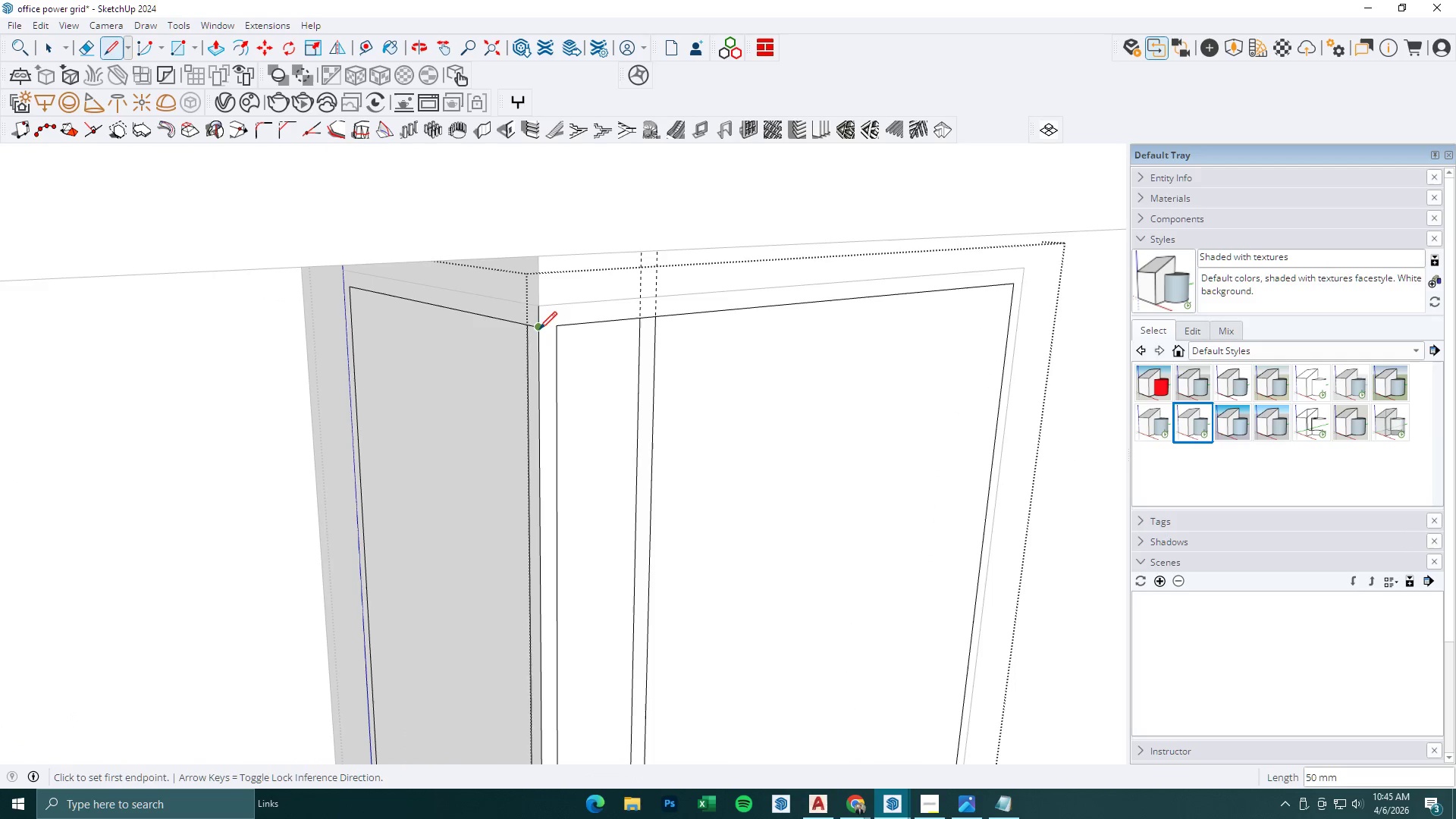 
scroll: coordinate [527, 330], scroll_direction: none, amount: 0.0
 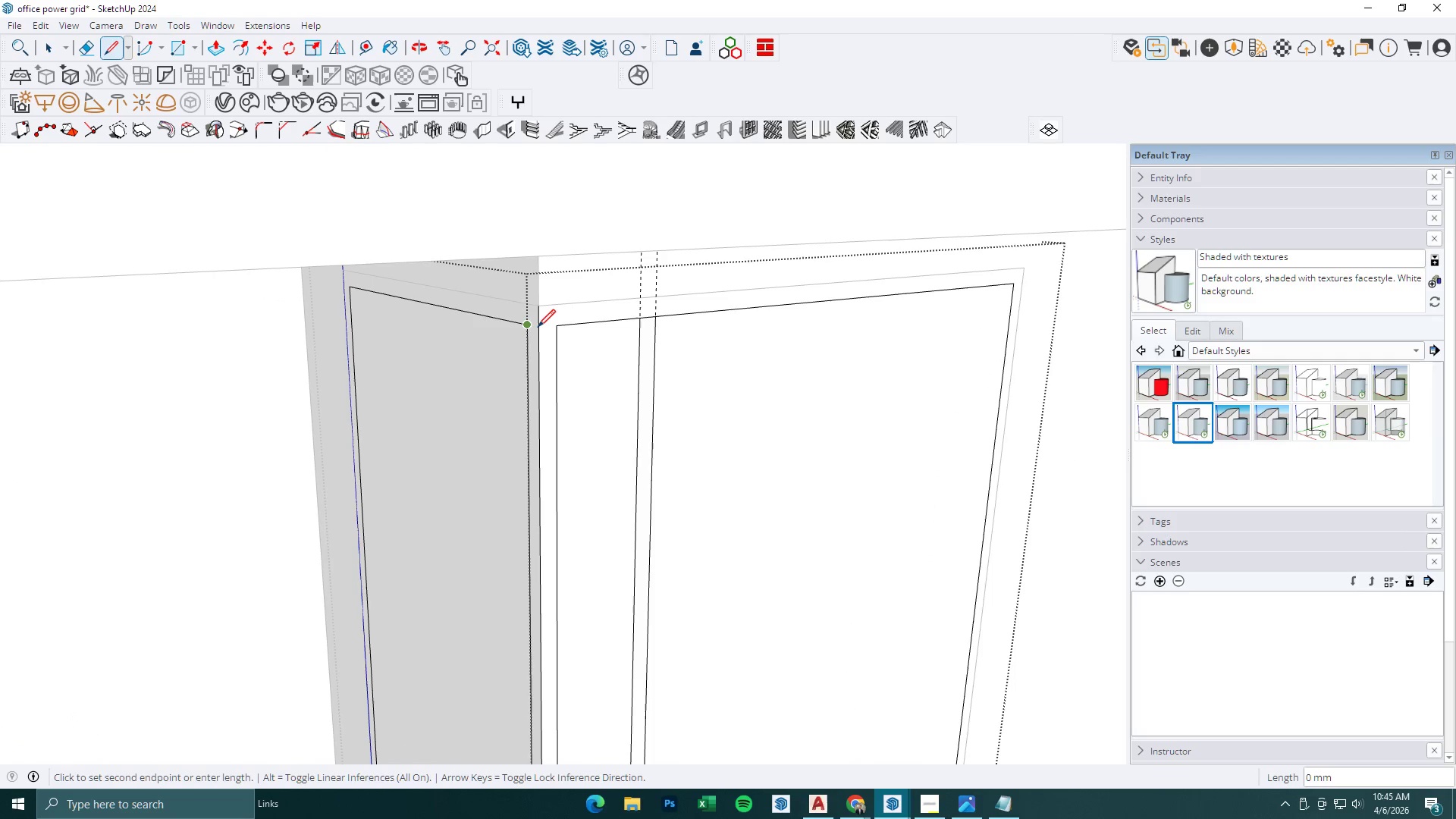 
double_click([538, 328])
 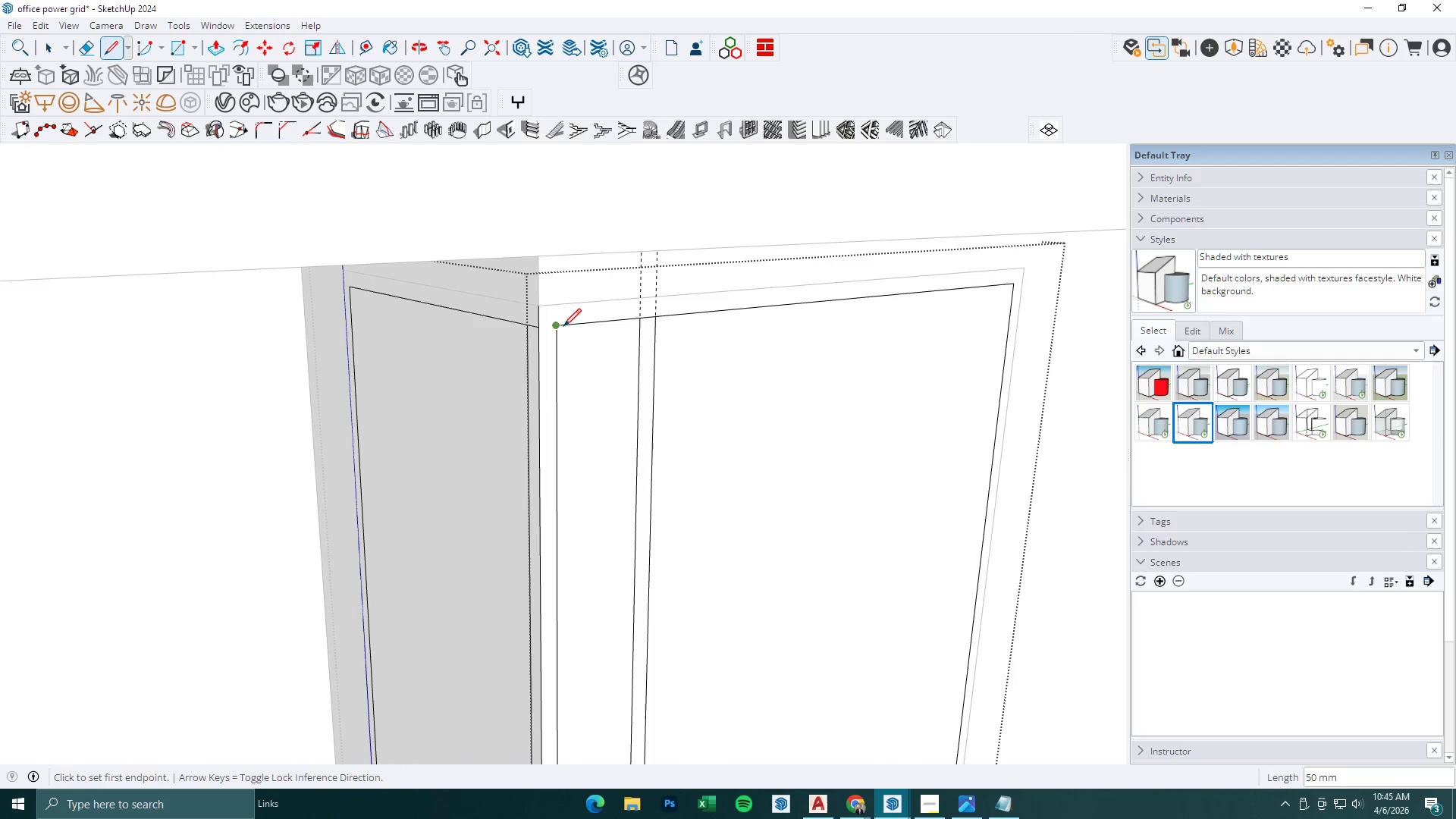 
triple_click([563, 326])
 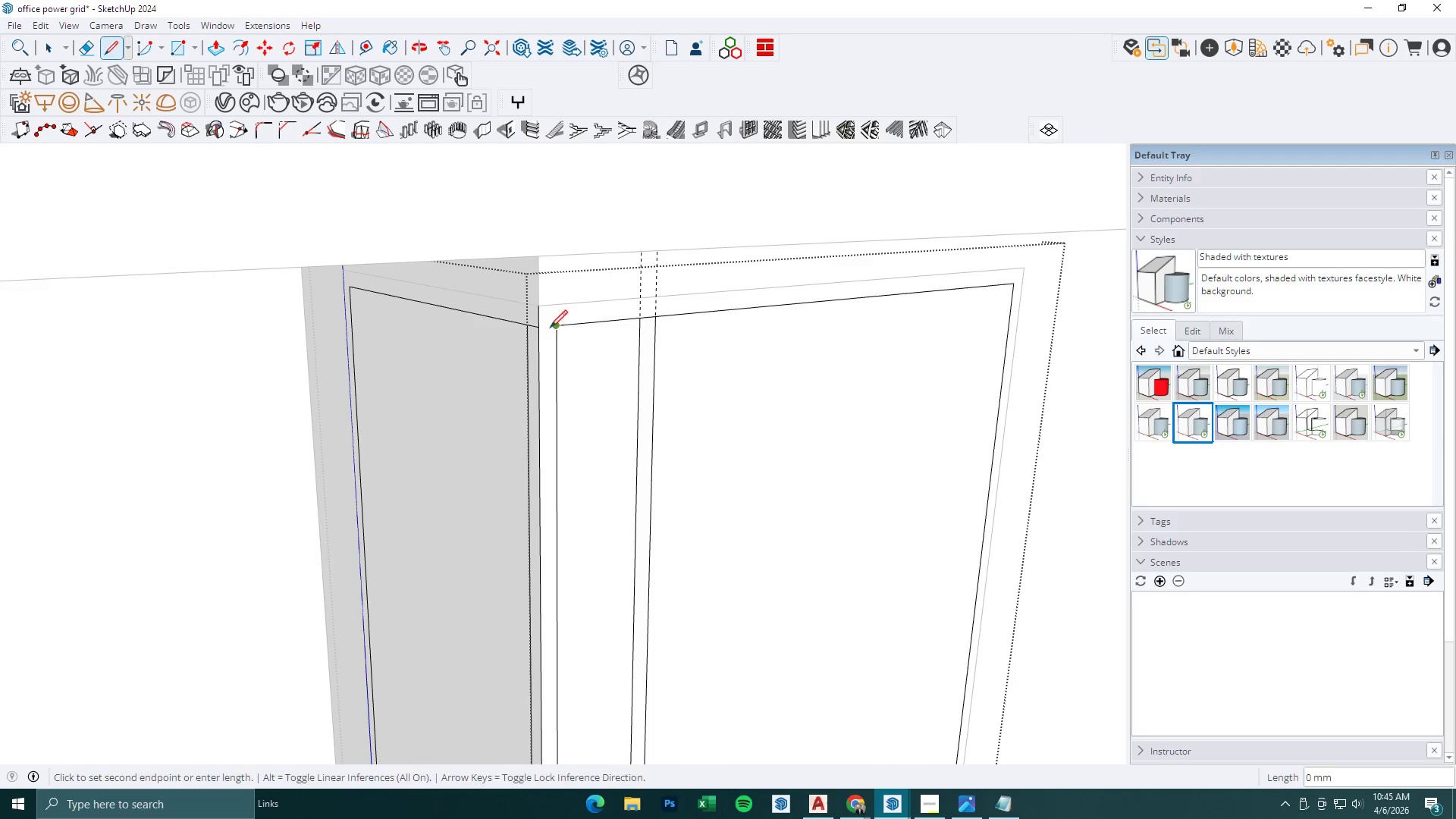 
key(Escape)
 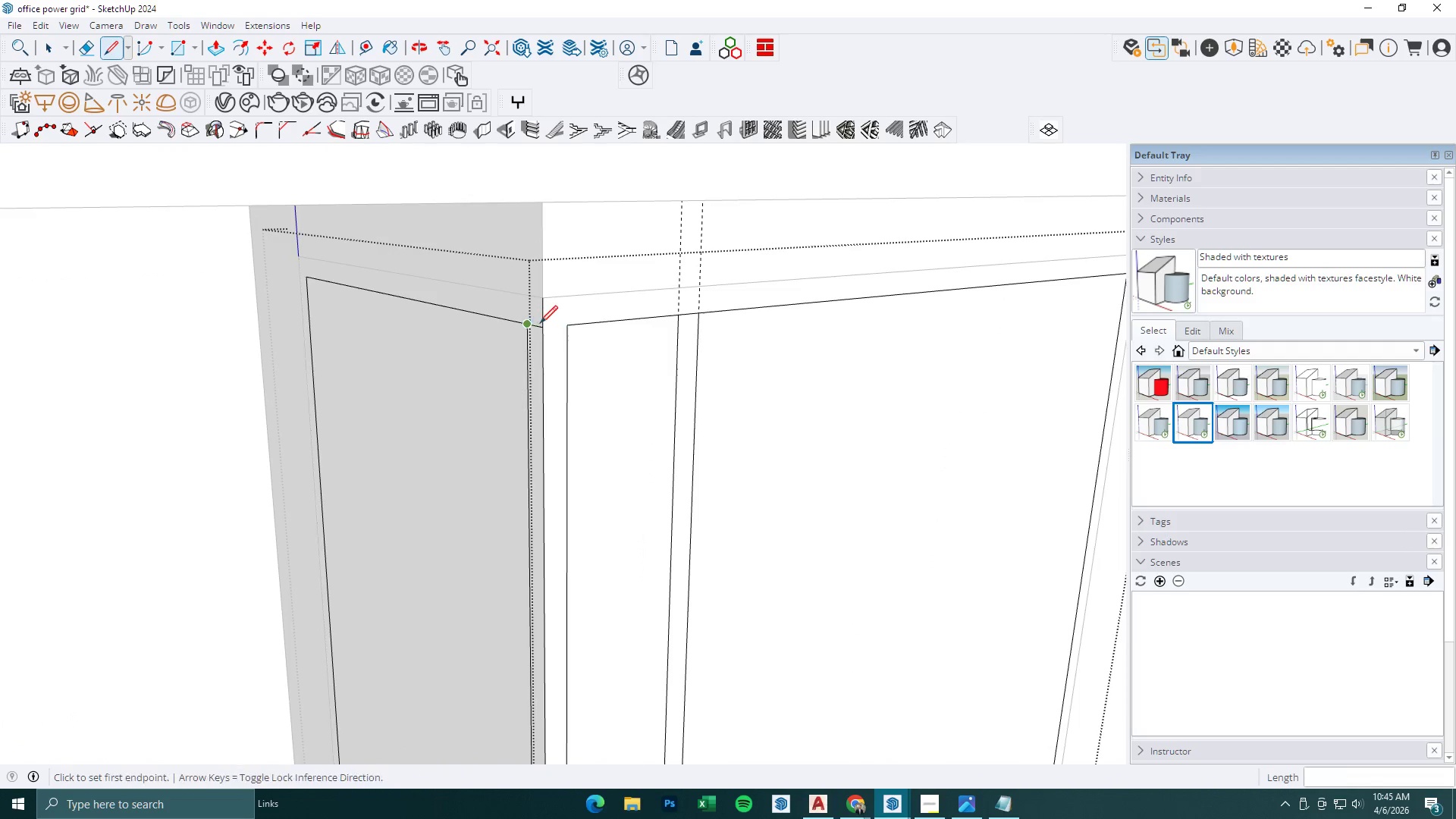 
key(Escape)
 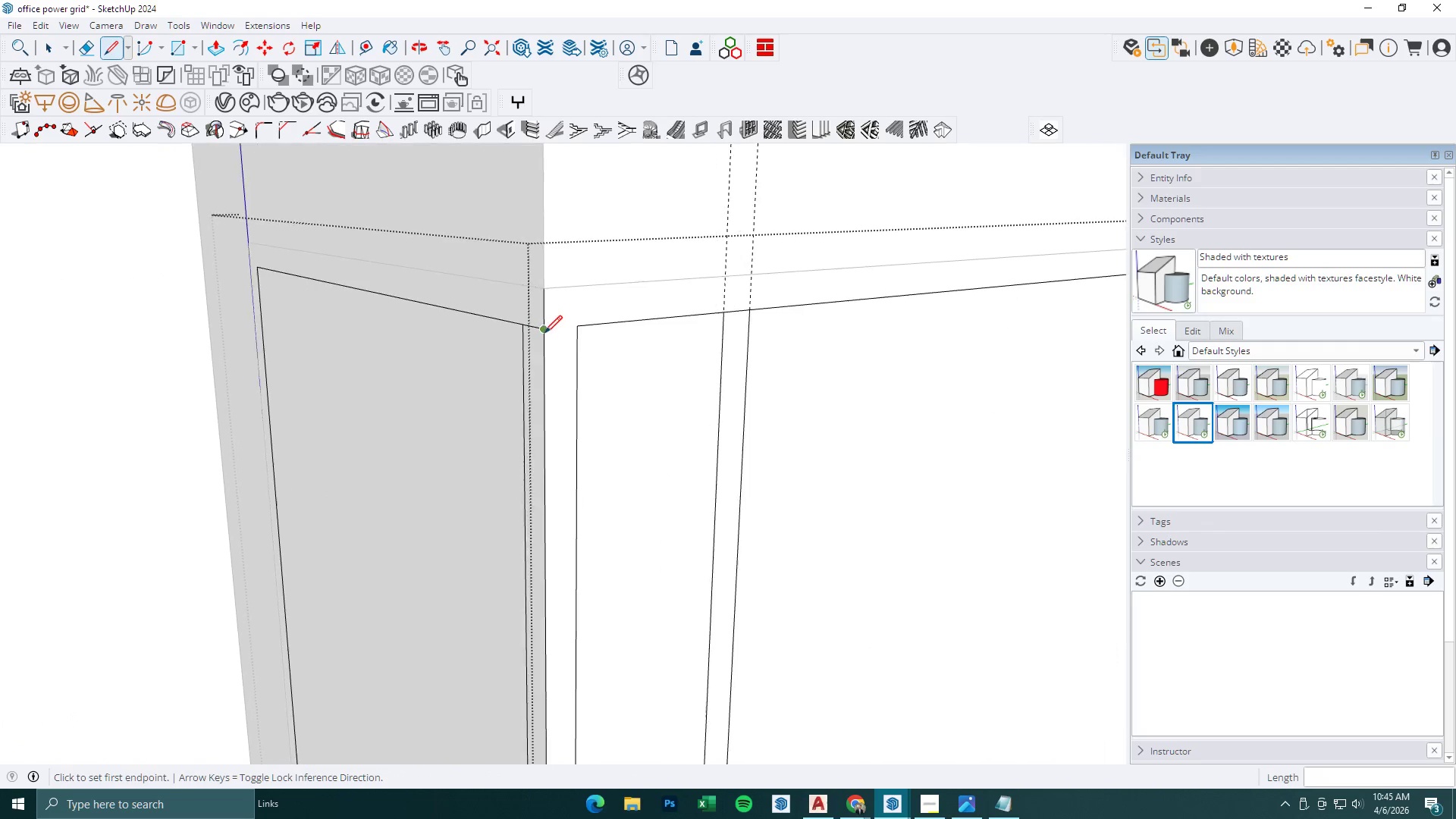 
left_click([544, 333])
 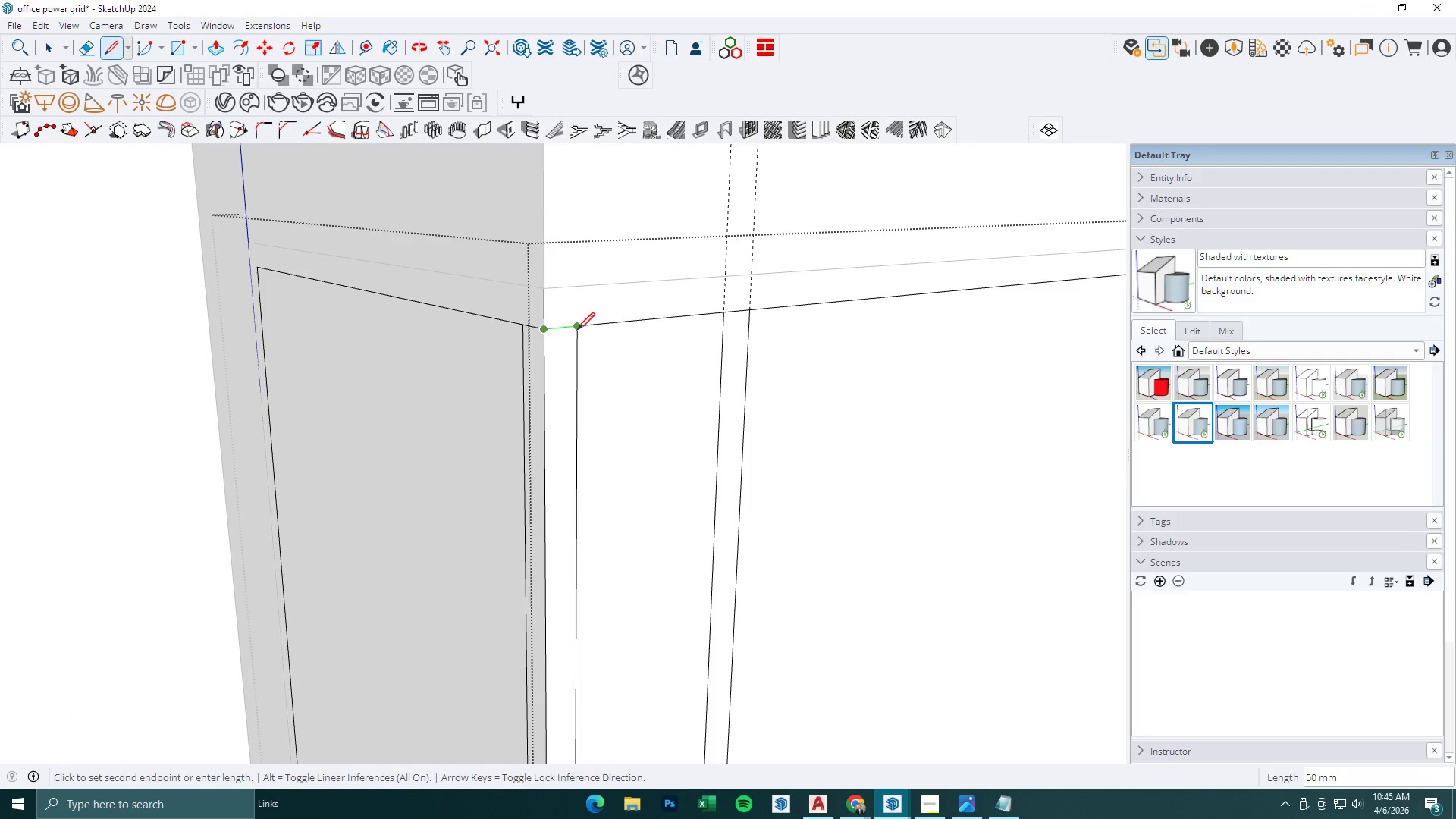 
scroll: coordinate [541, 323], scroll_direction: up, amount: 8.0
 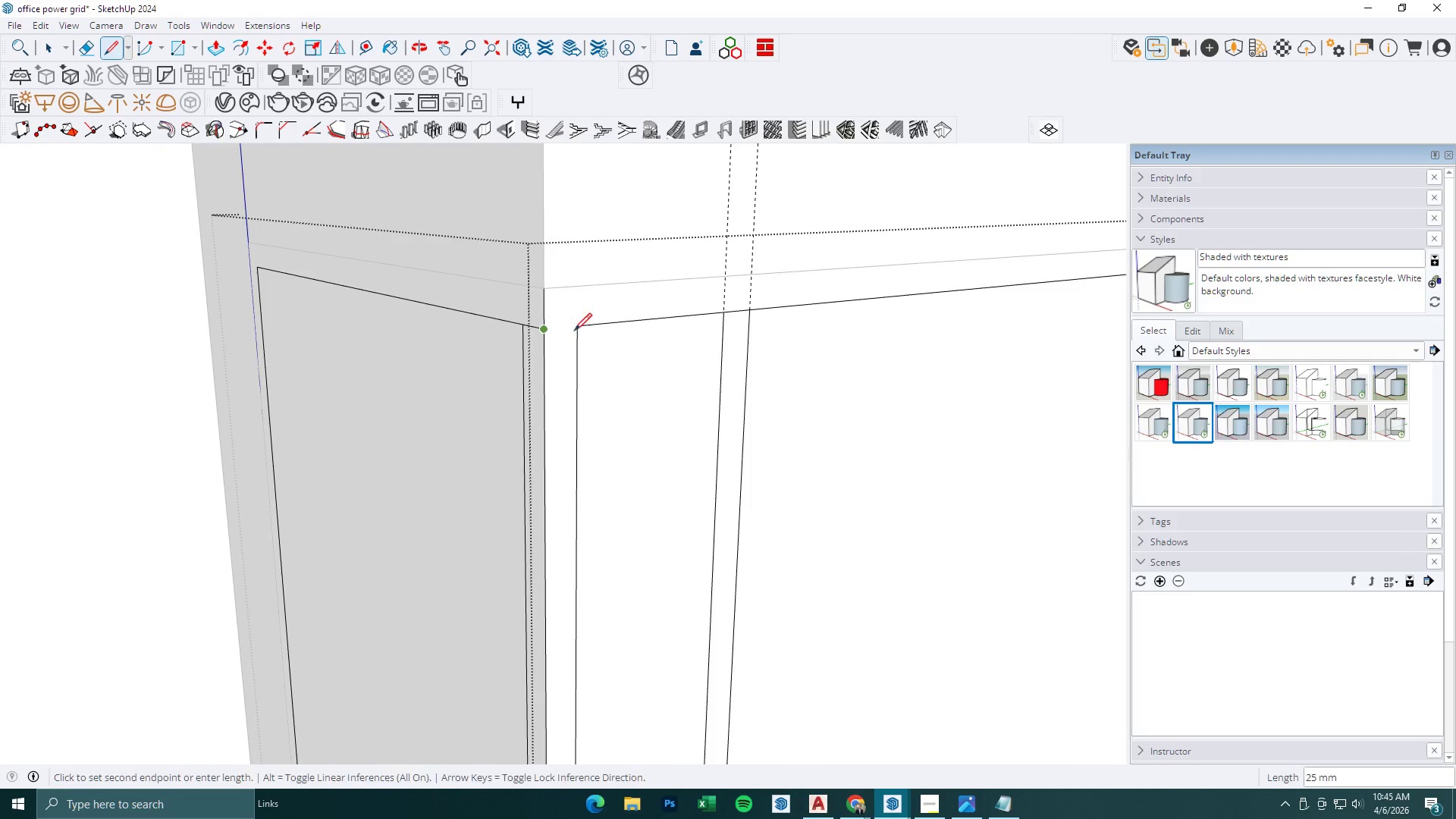 
left_click([579, 329])
 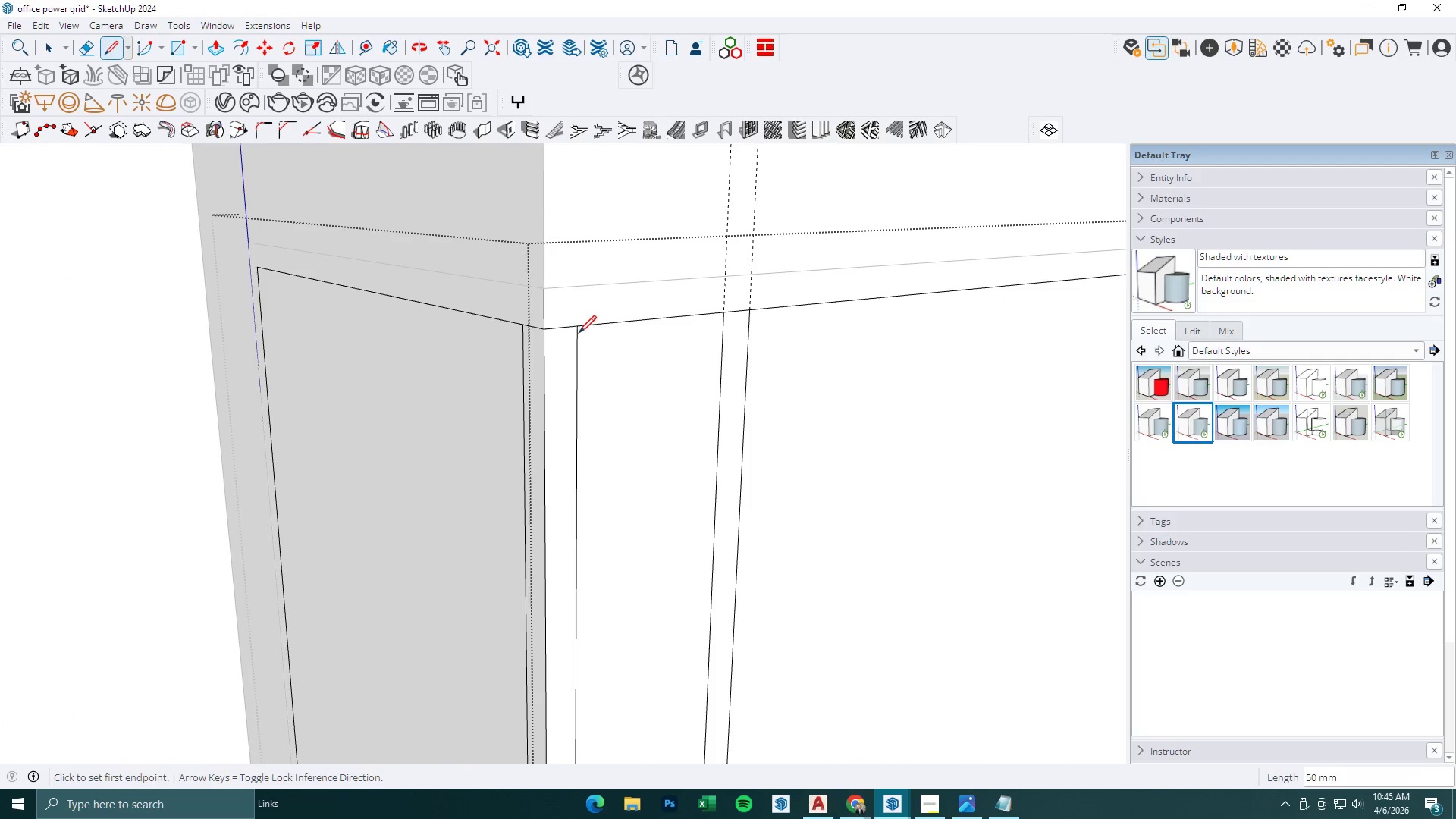 
type(ep)
 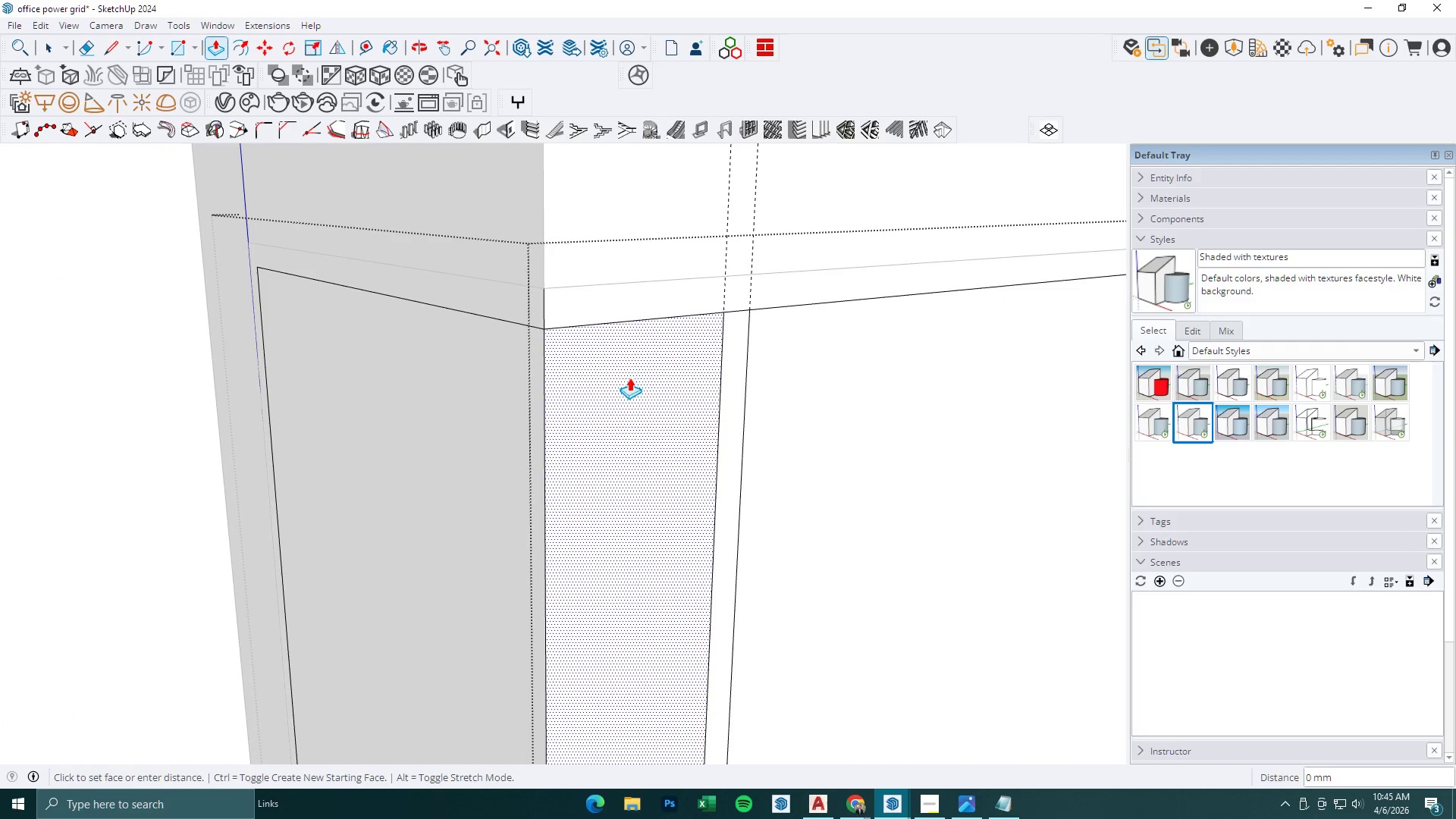 
left_click_drag(start_coordinate=[576, 367], to_coordinate=[593, 372])
 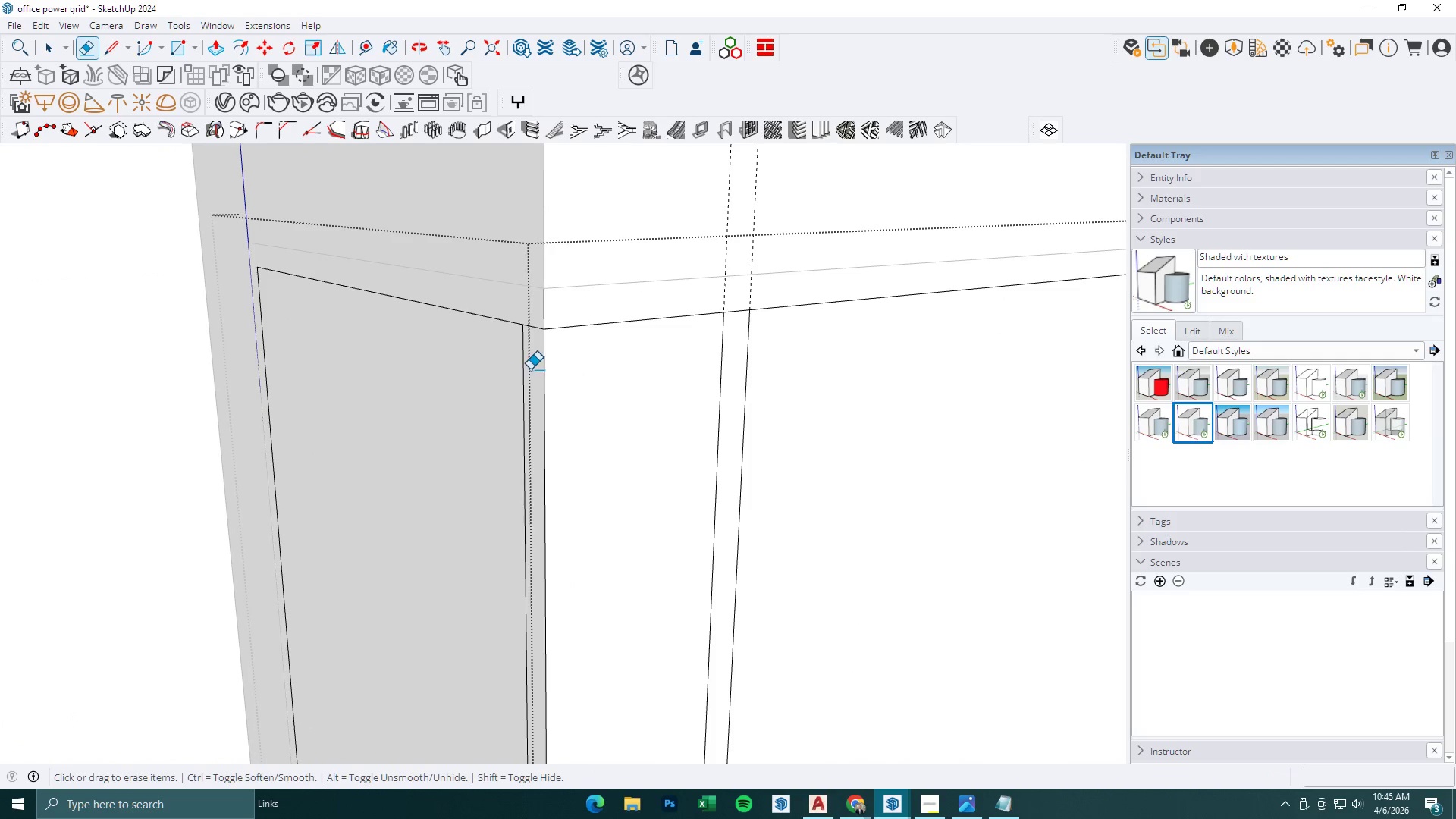 
left_click_drag(start_coordinate=[527, 369], to_coordinate=[516, 362])
 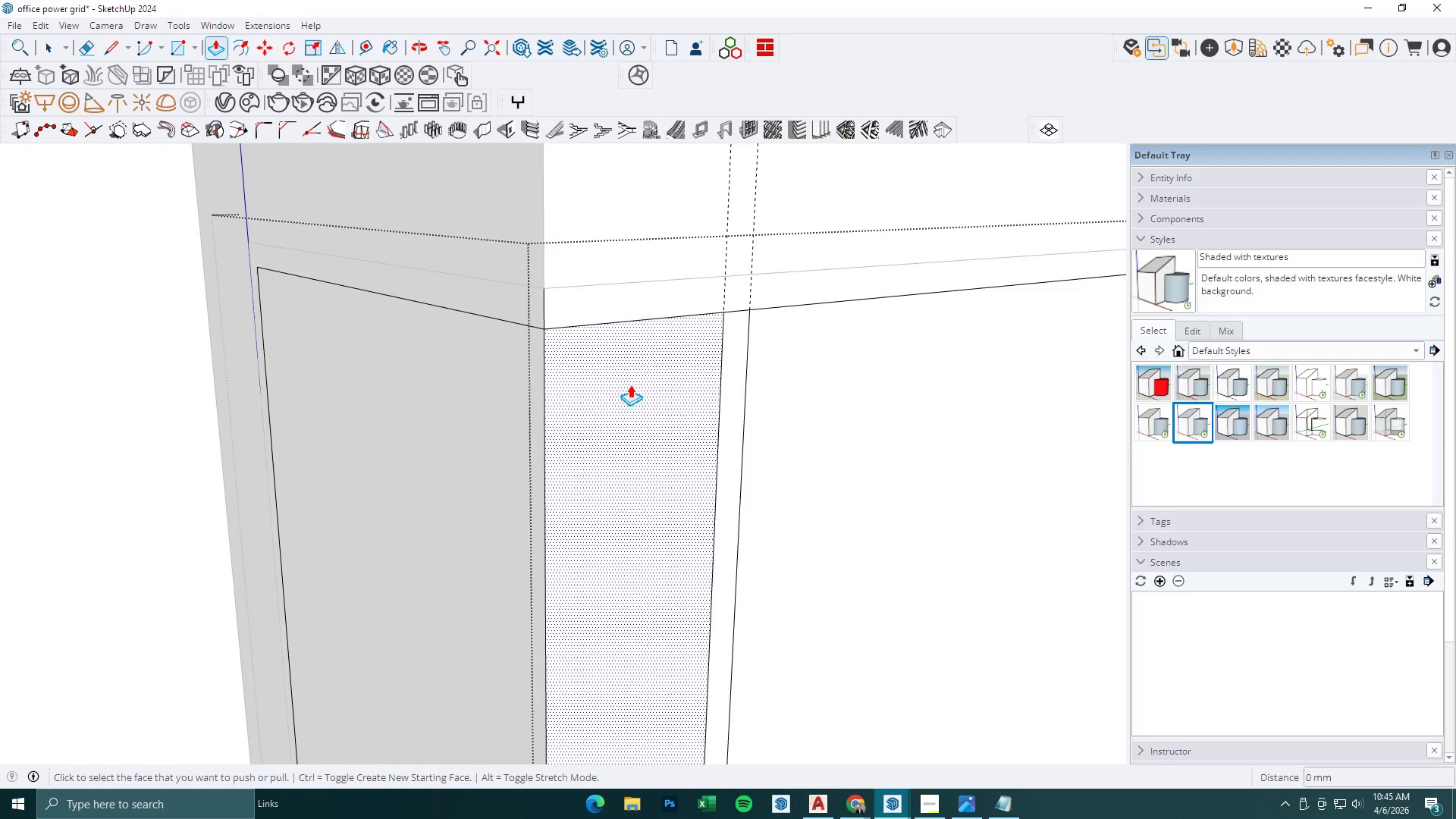 
left_click([632, 377])
 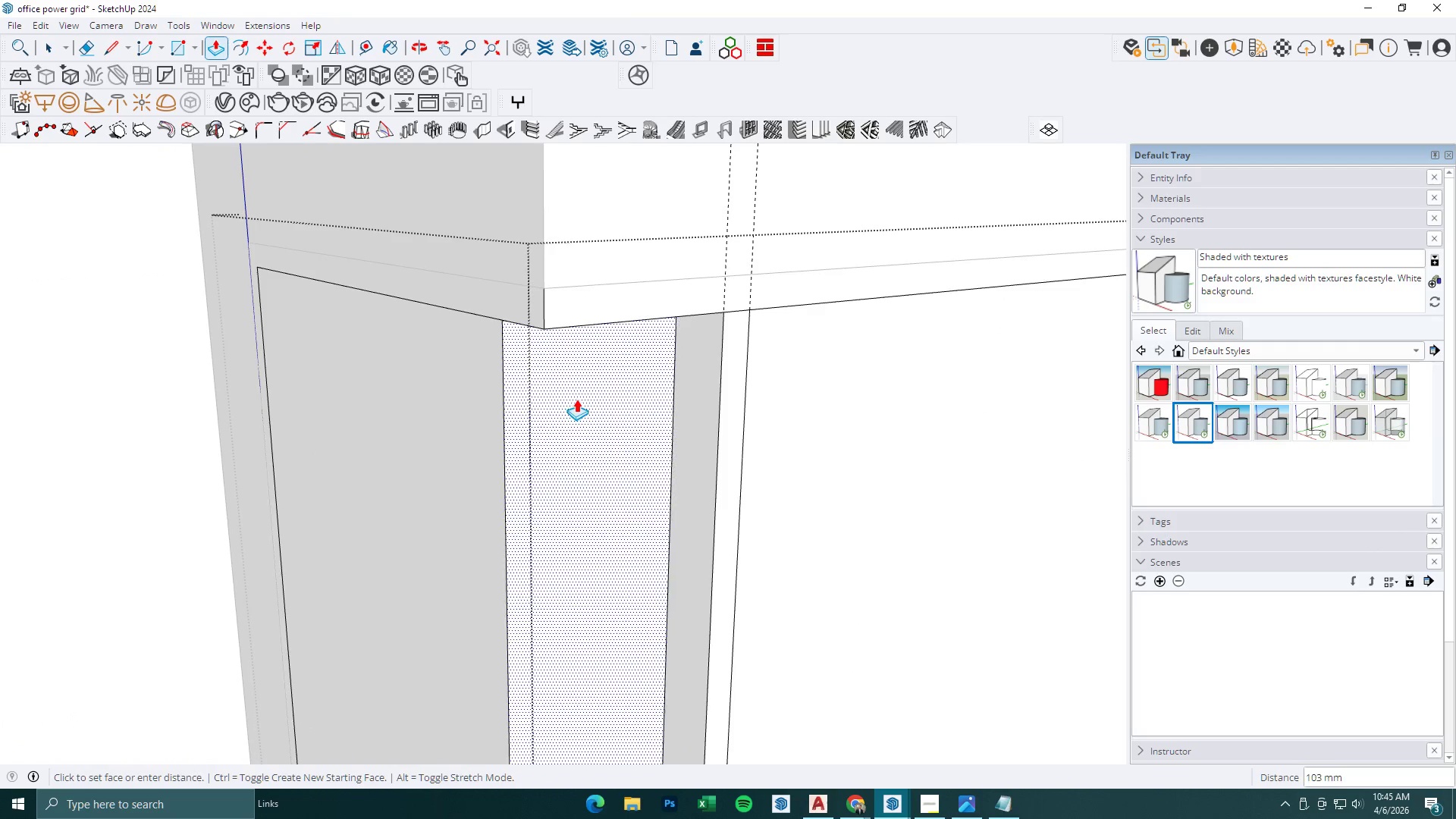 
type(150)
 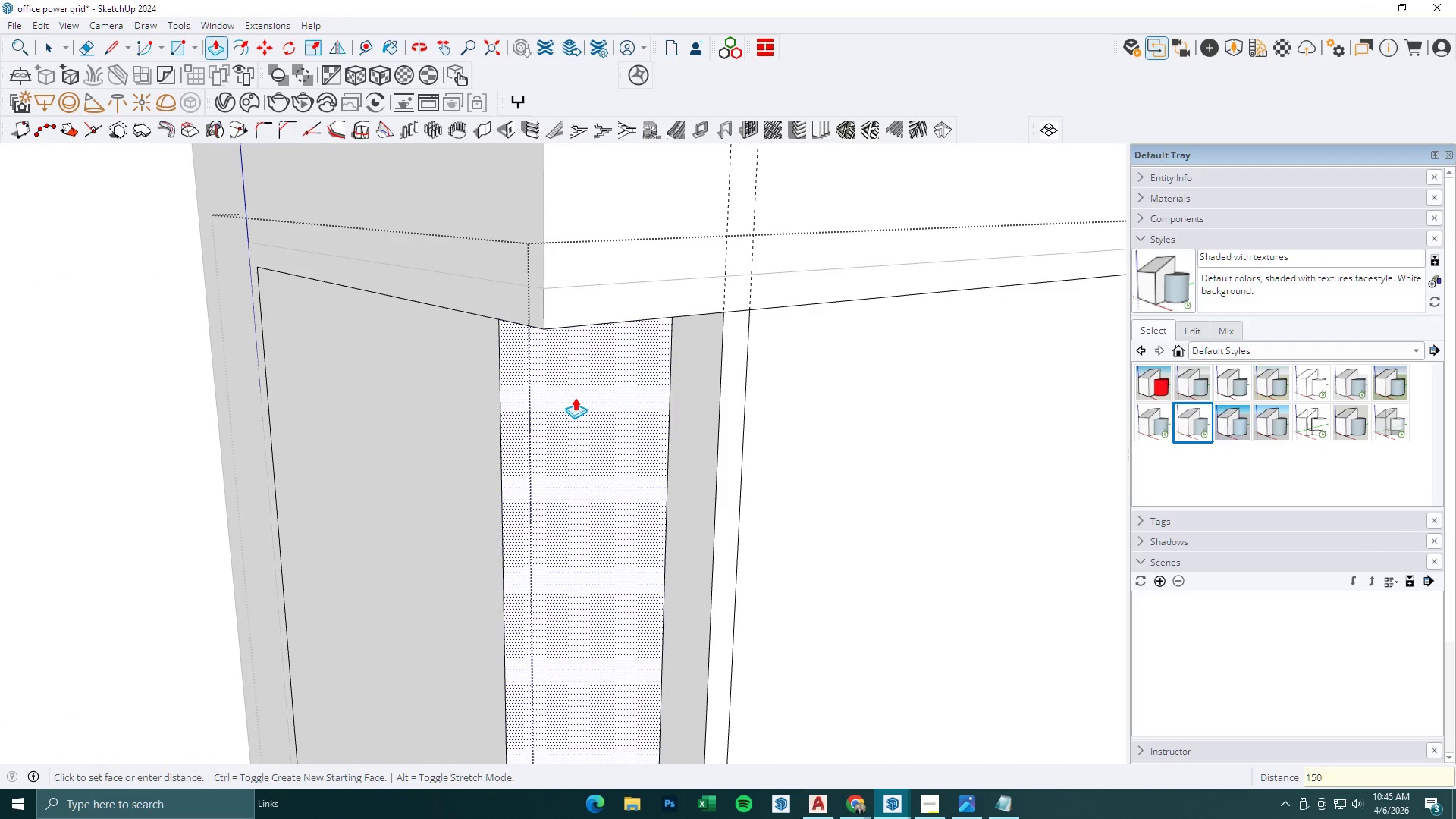 
key(Enter)
 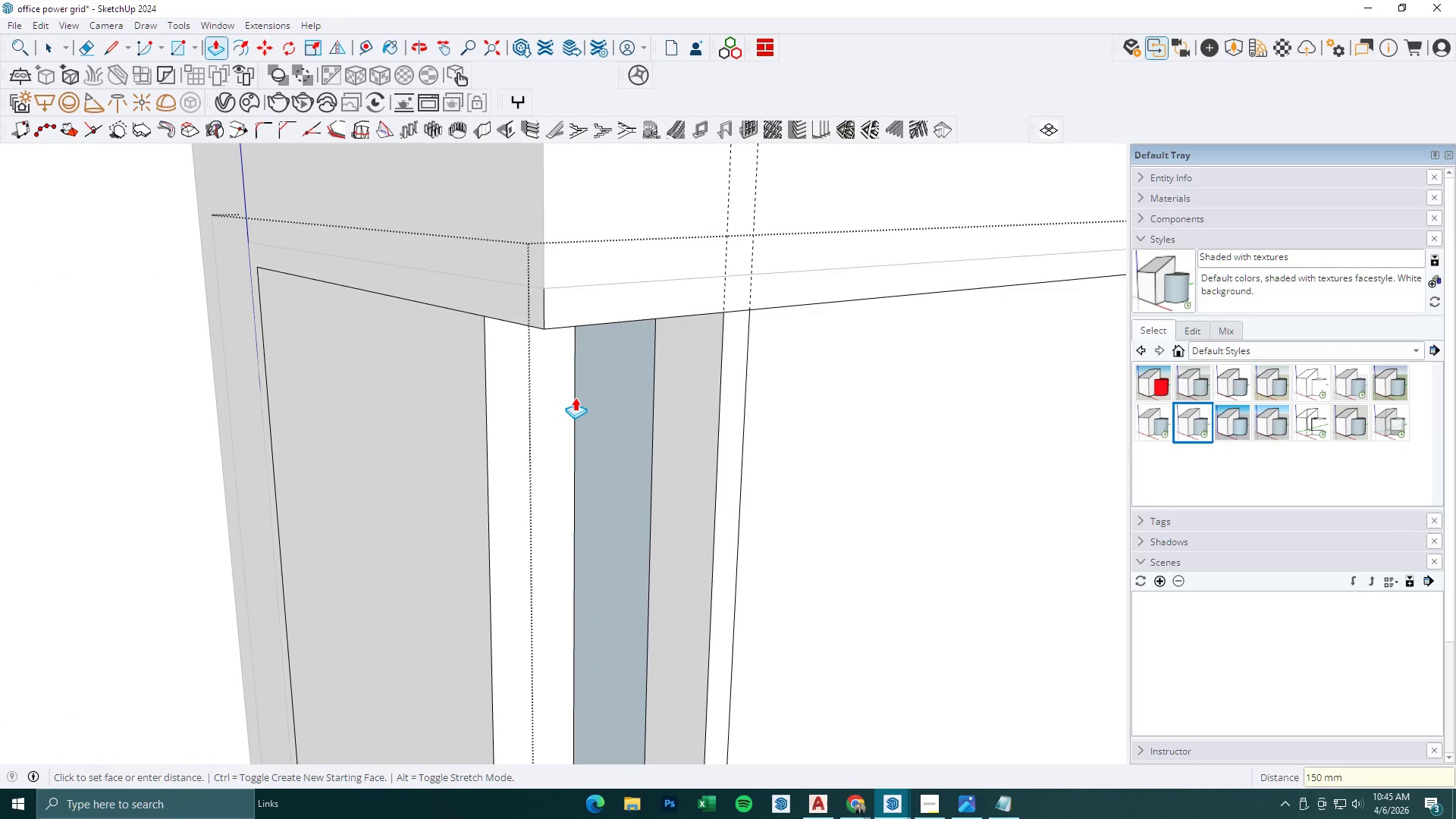 
scroll: coordinate [573, 398], scroll_direction: down, amount: 5.0
 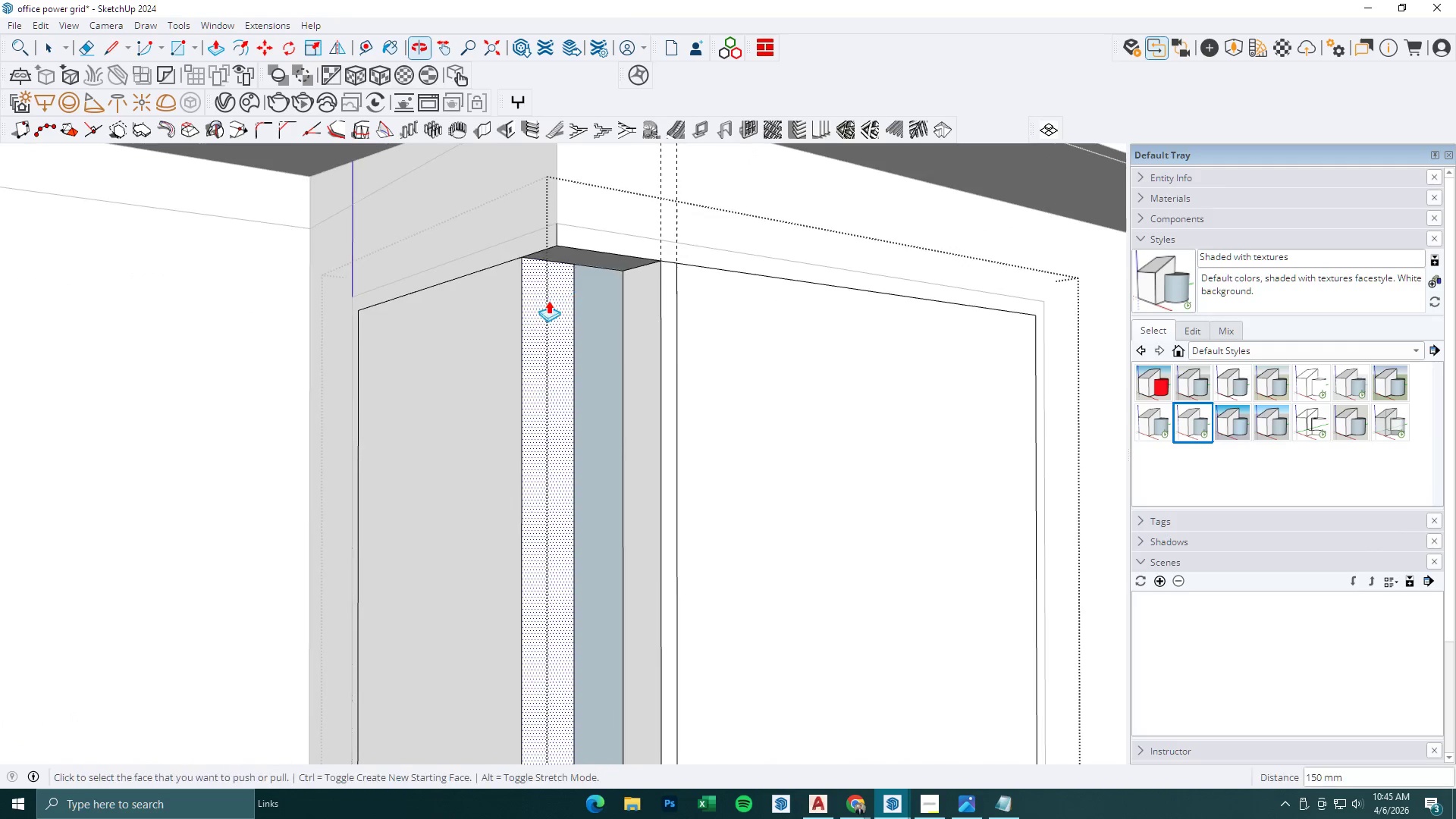 
left_click([482, 305])
 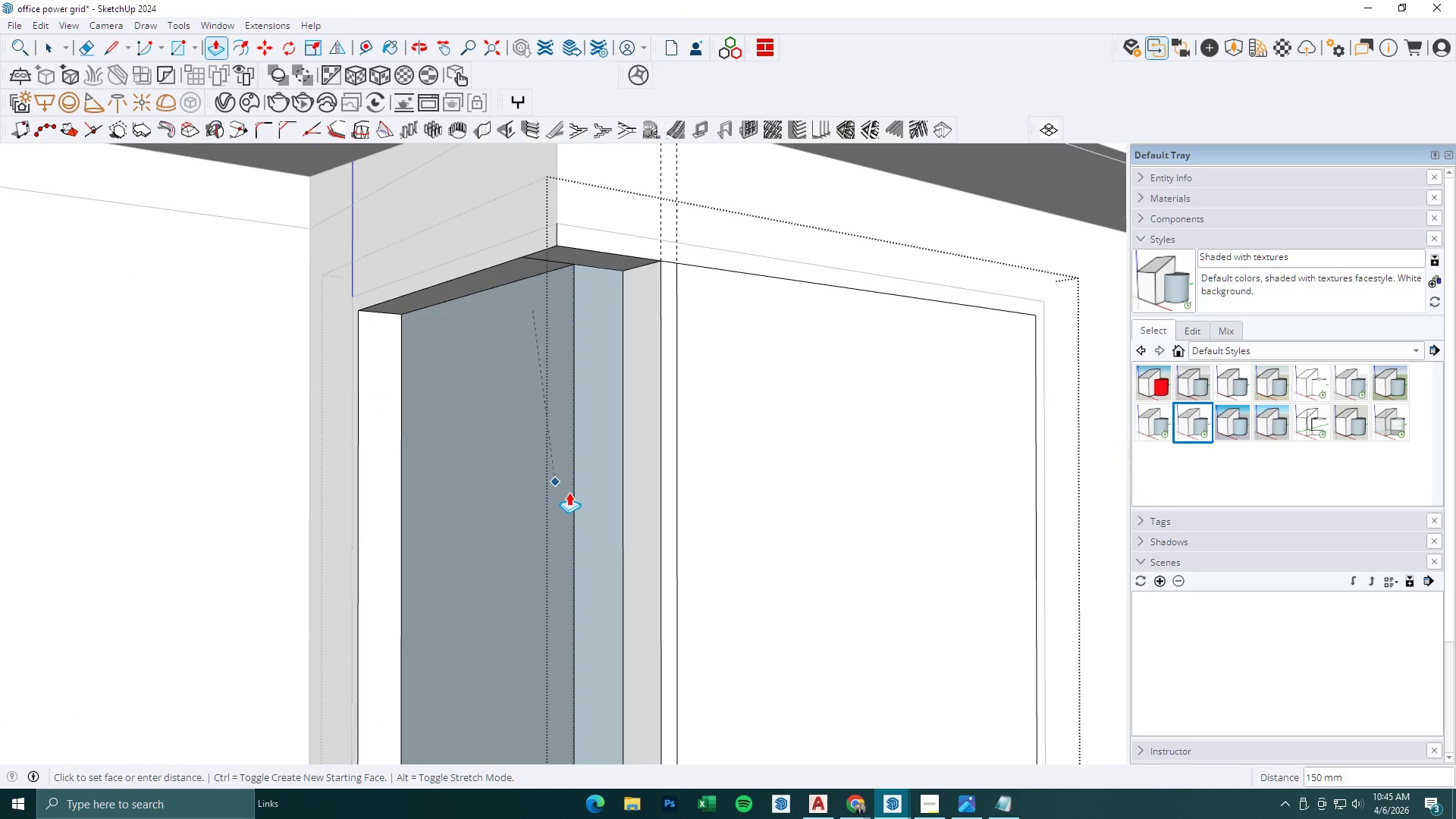 
left_click([575, 499])
 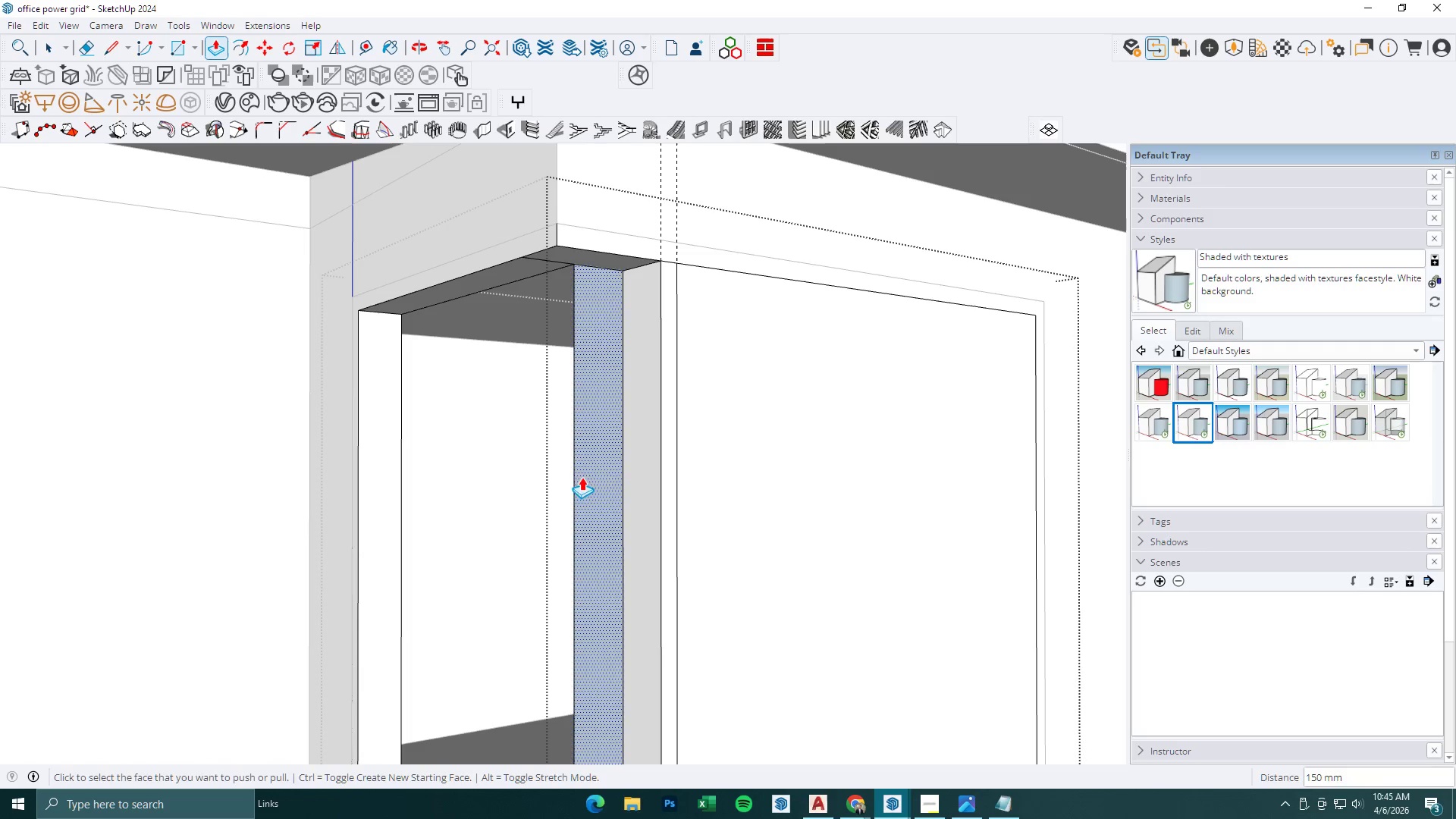 
key(E)
 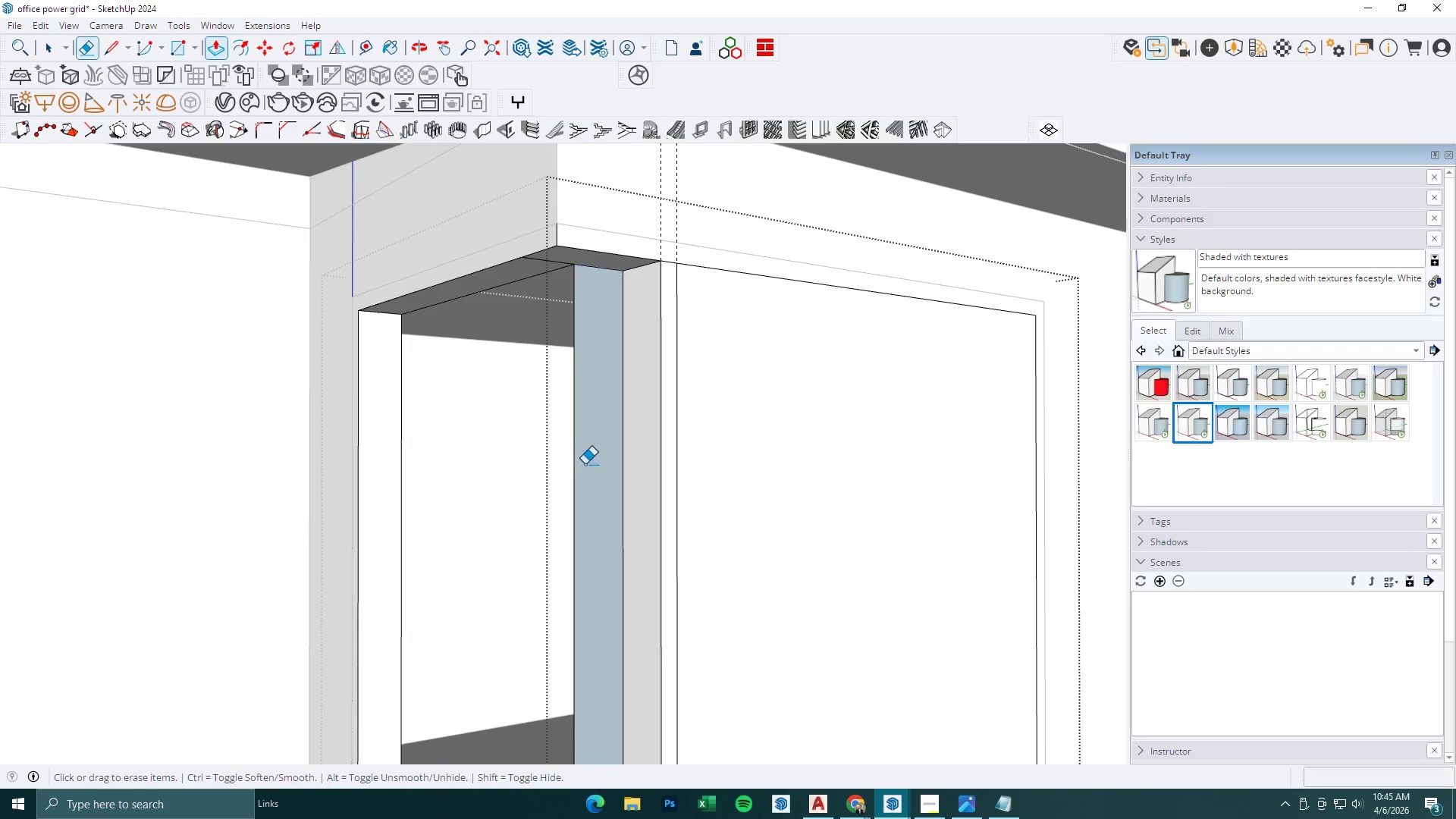 
left_click_drag(start_coordinate=[585, 464], to_coordinate=[555, 482])
 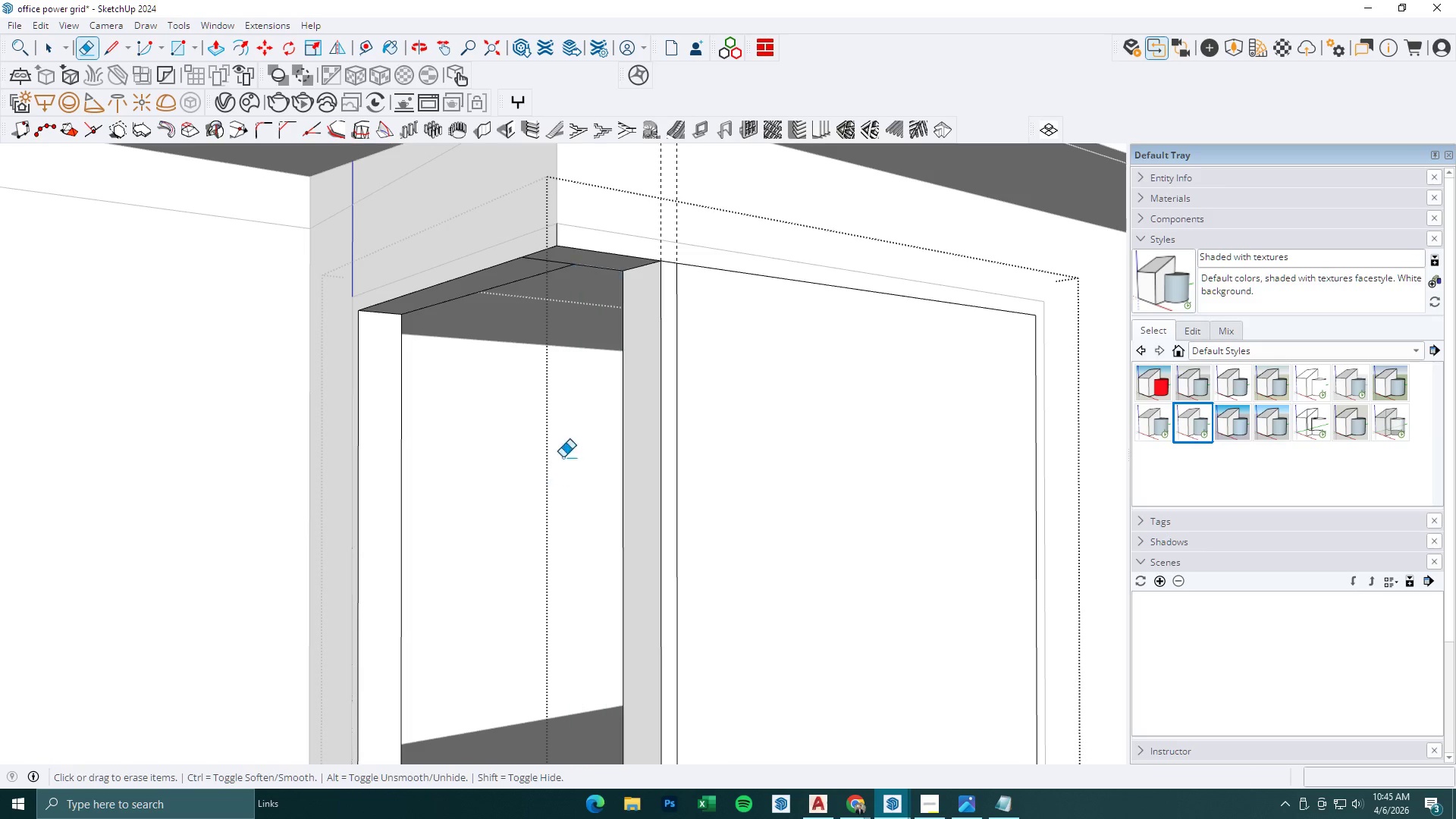 
scroll: coordinate [615, 369], scroll_direction: down, amount: 12.0
 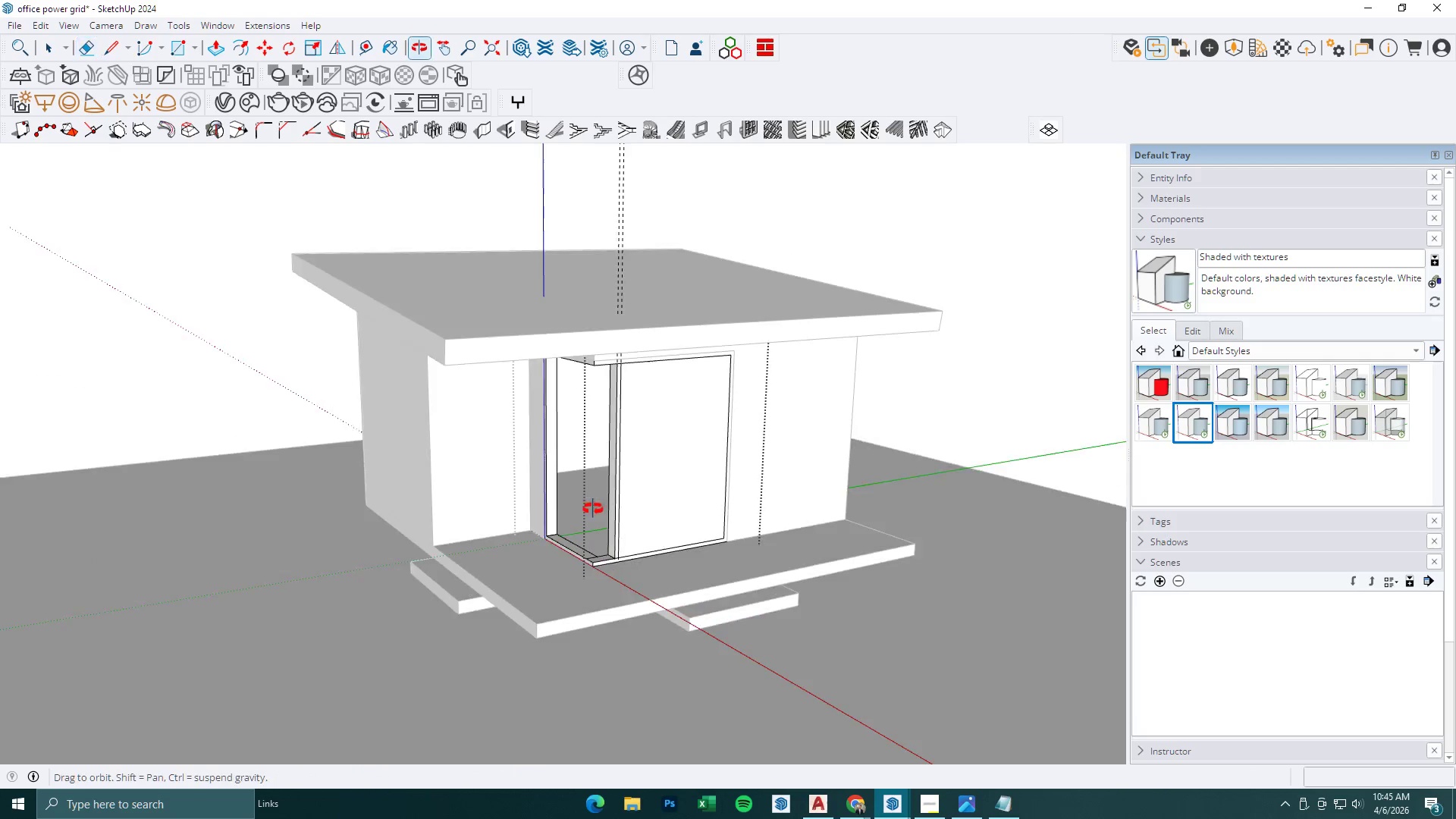 
key(P)
 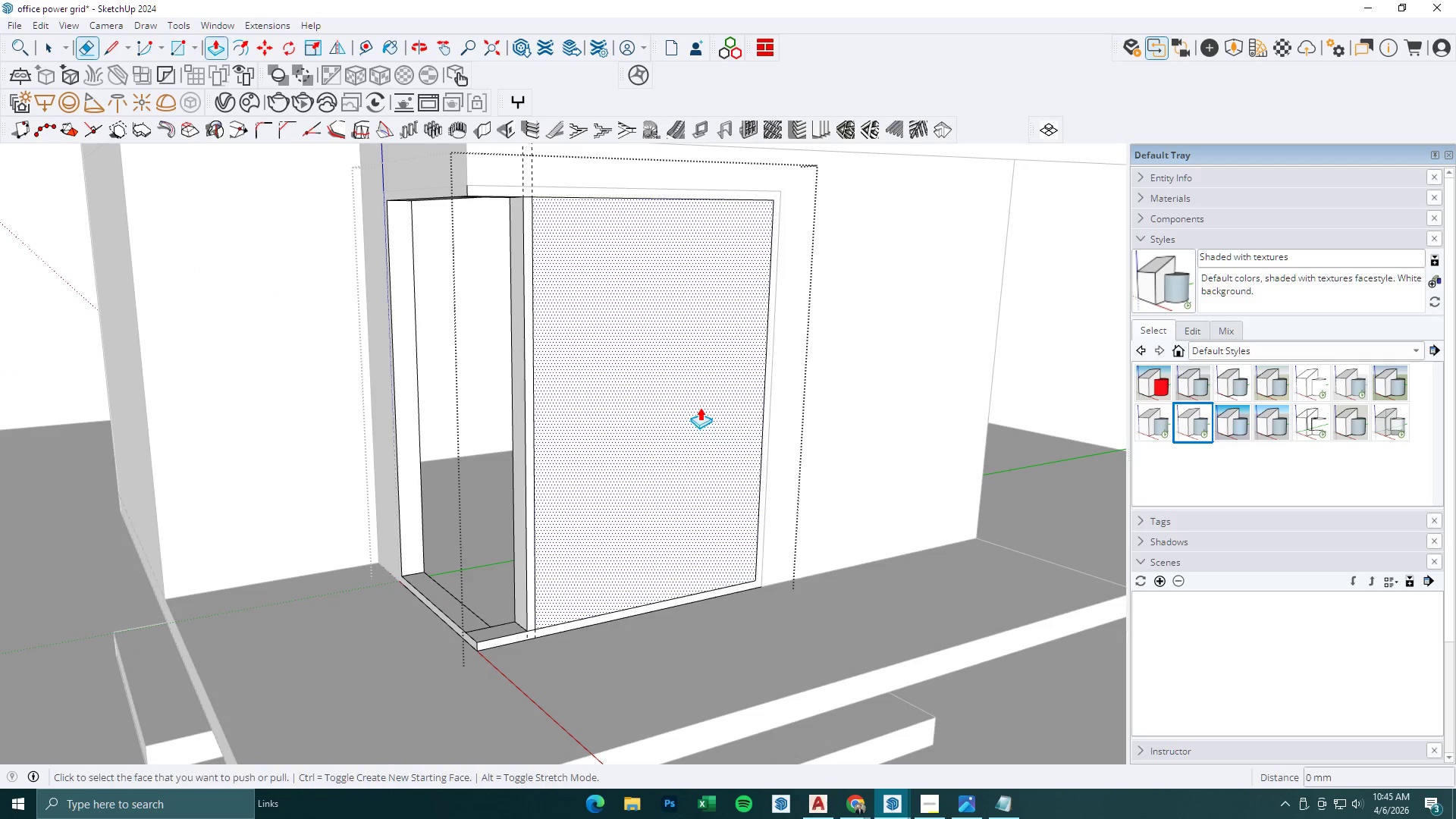 
scroll: coordinate [691, 474], scroll_direction: up, amount: 8.0
 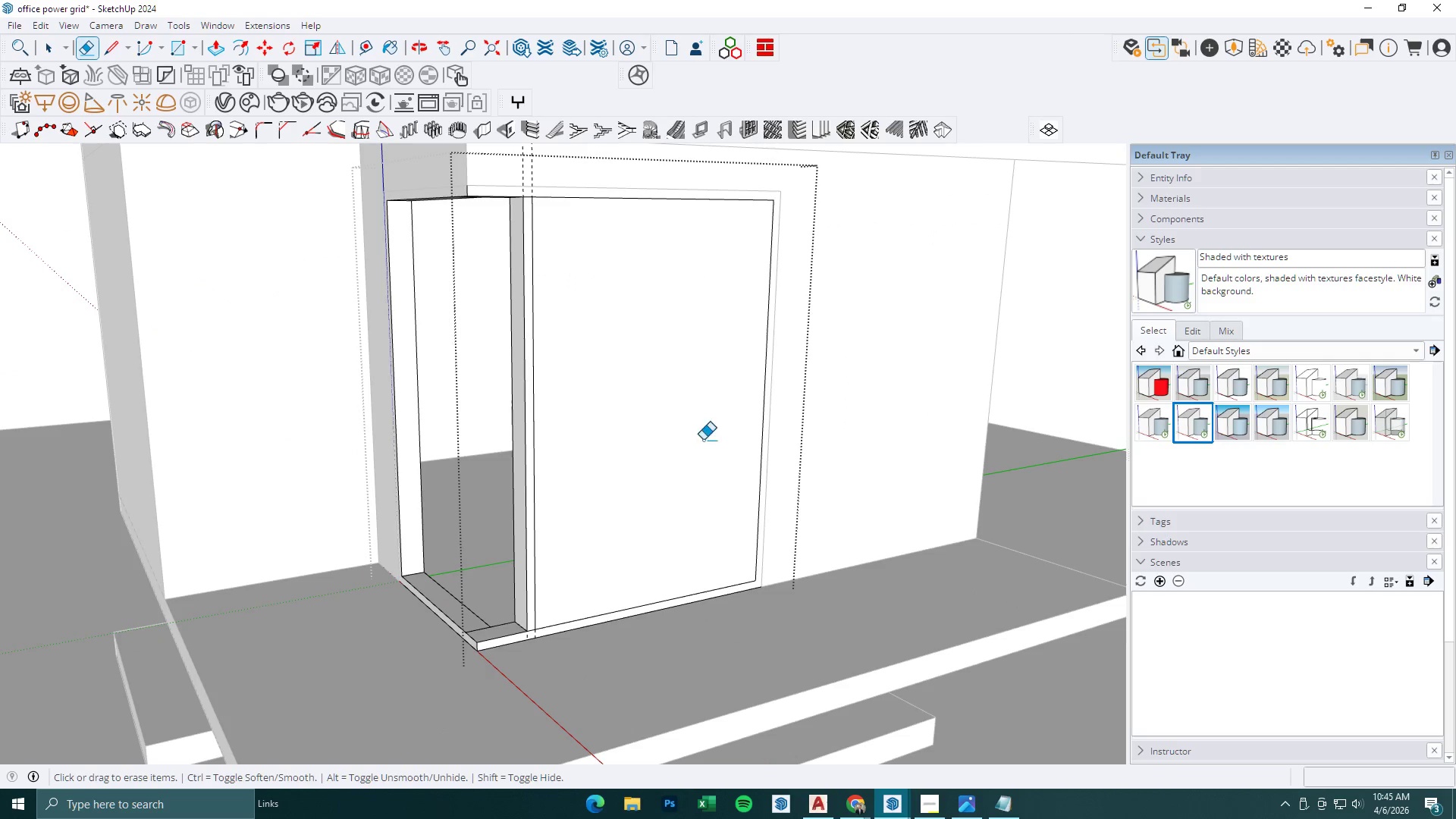 
left_click([699, 406])
 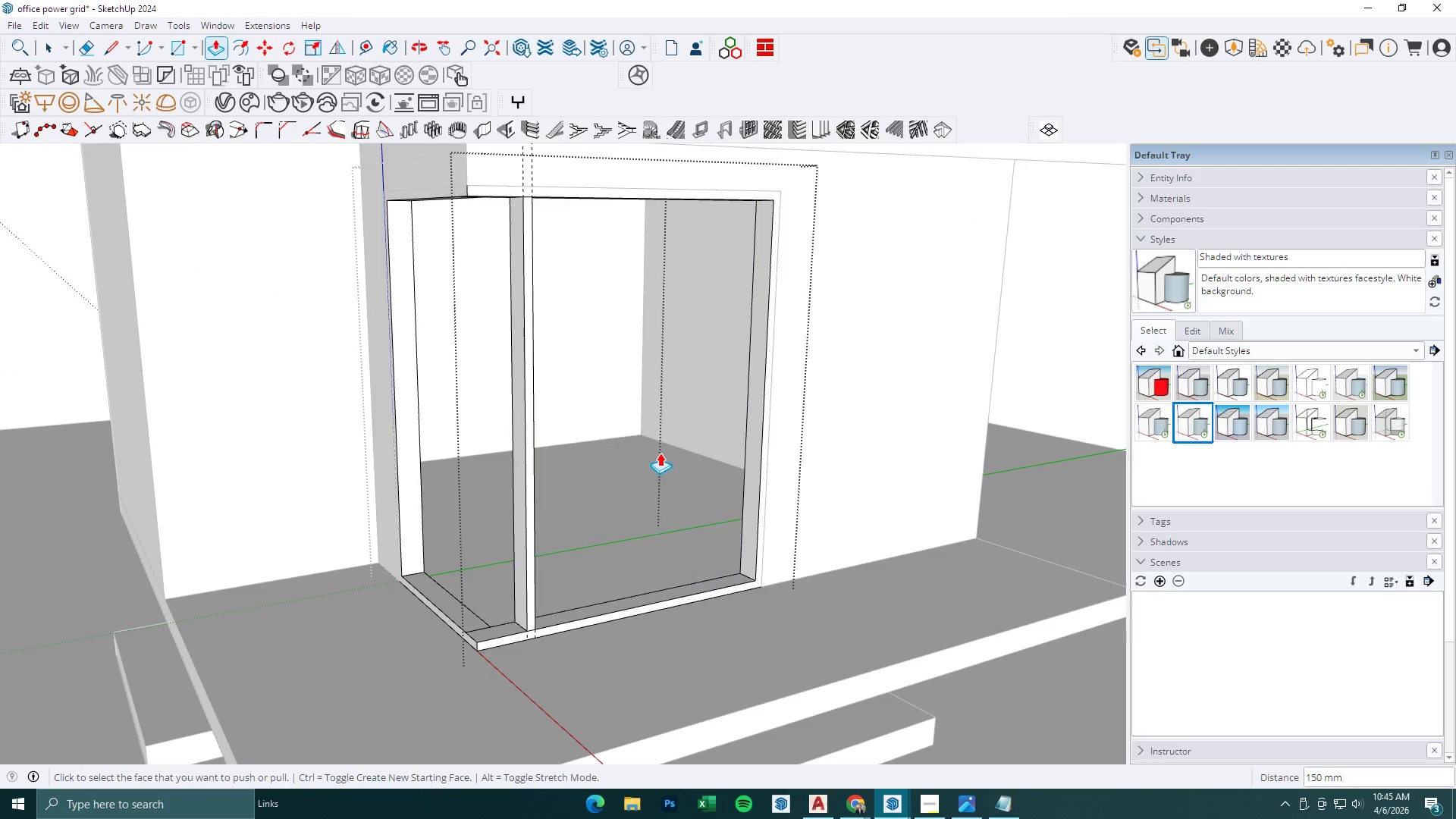 
scroll: coordinate [562, 532], scroll_direction: down, amount: 5.0
 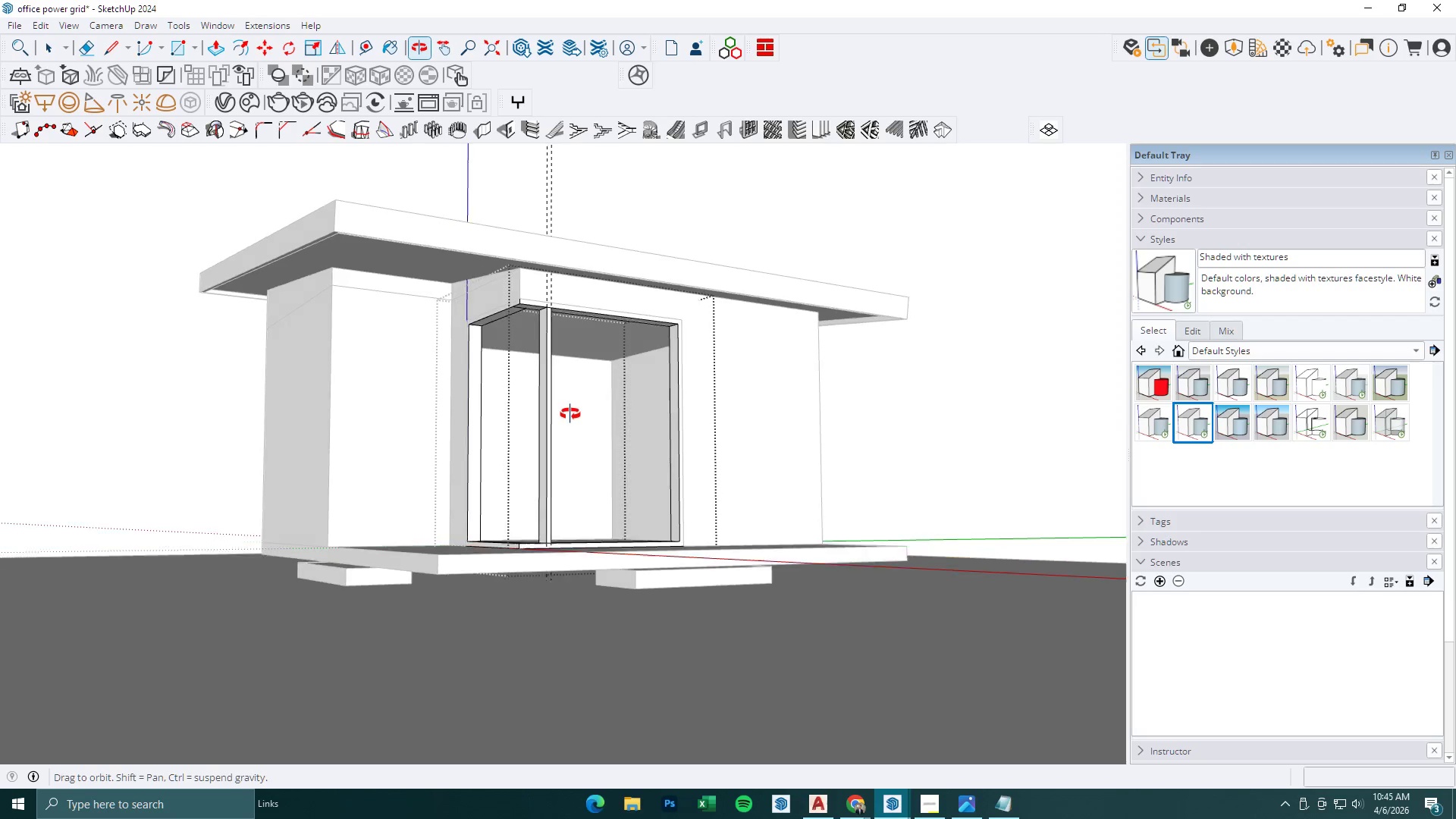 
key(E)
 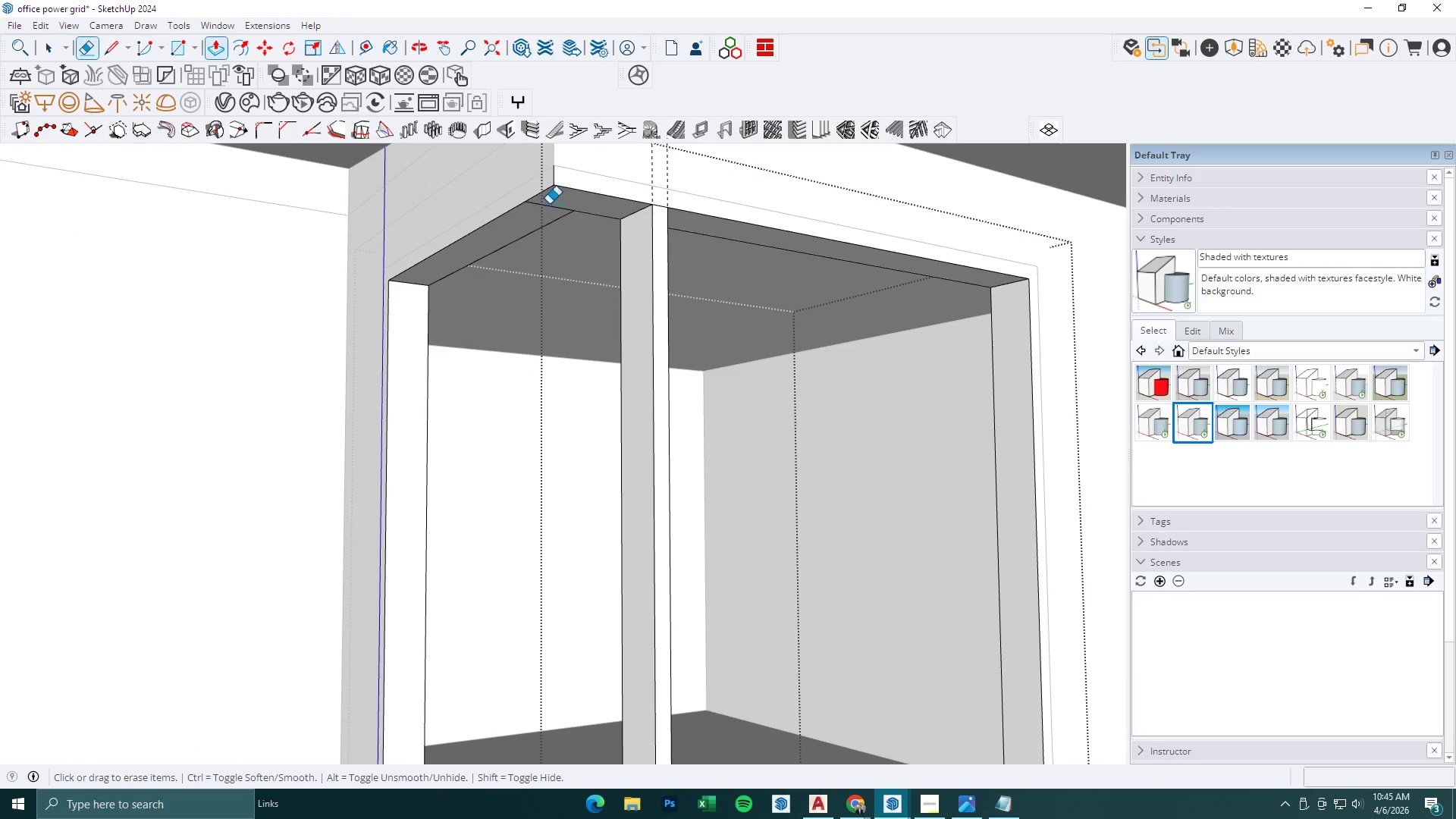 
left_click_drag(start_coordinate=[550, 202], to_coordinate=[530, 214])
 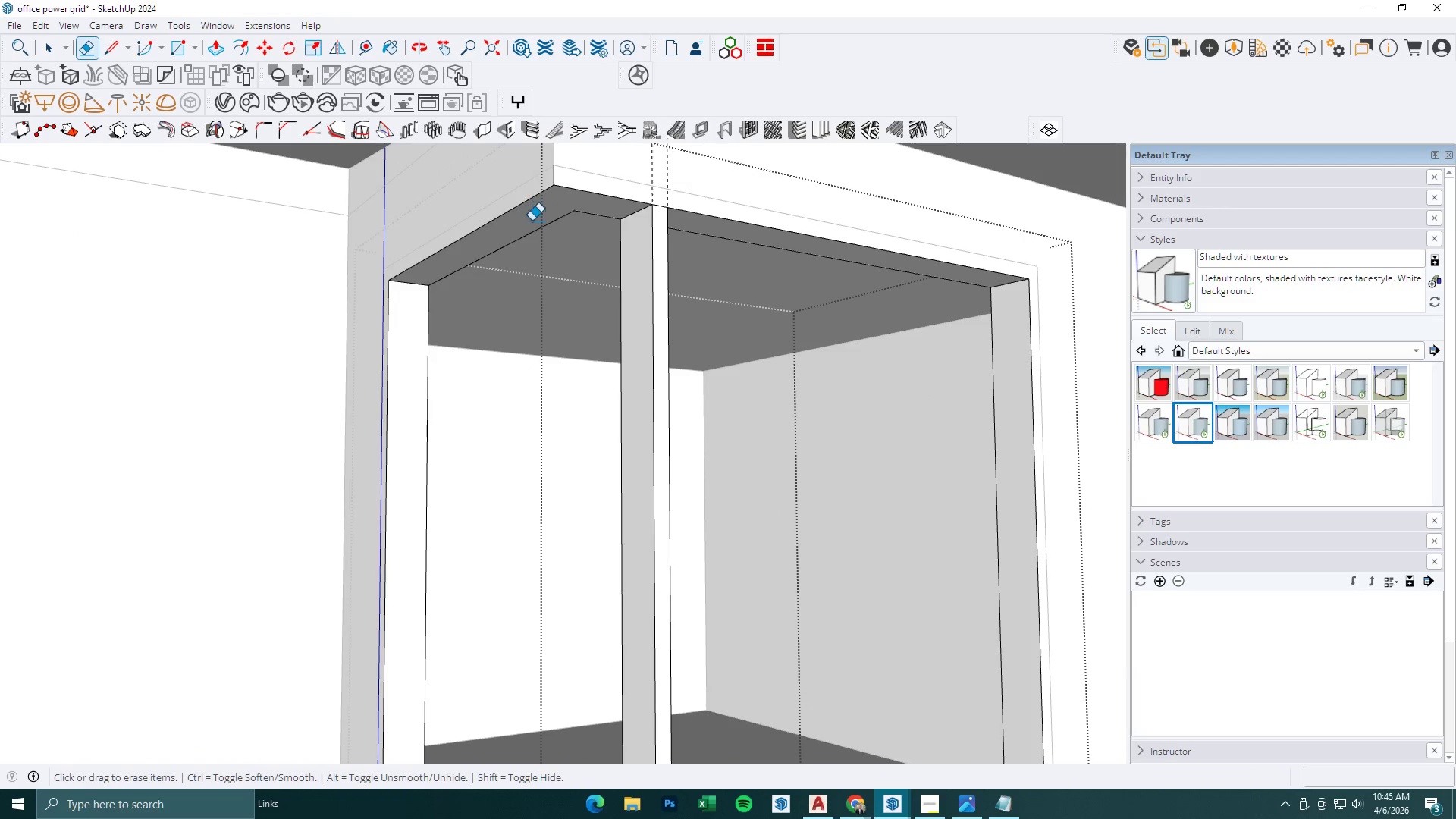 
scroll: coordinate [548, 211], scroll_direction: up, amount: 8.0
 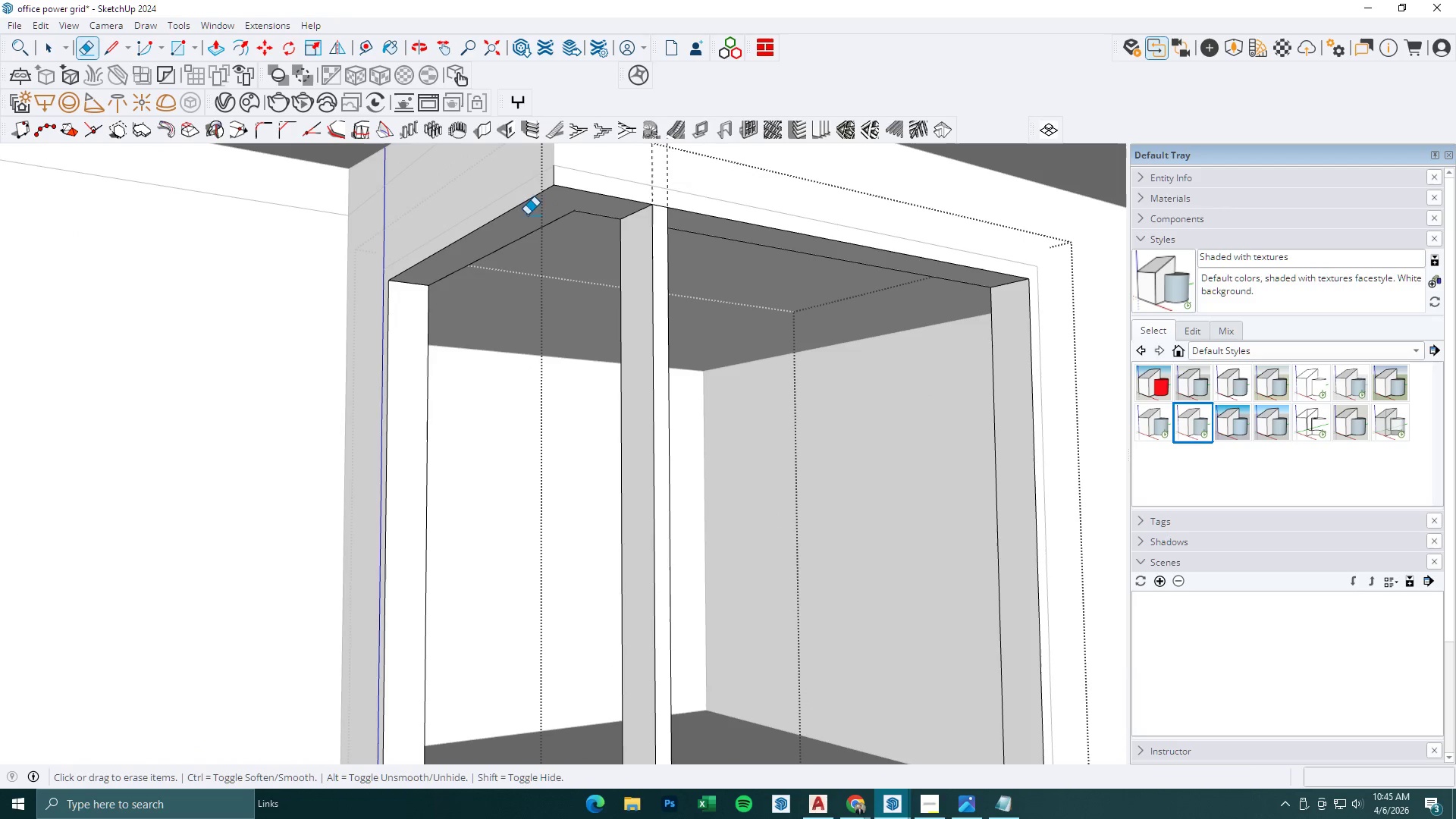 
scroll: coordinate [552, 311], scroll_direction: down, amount: 9.0
 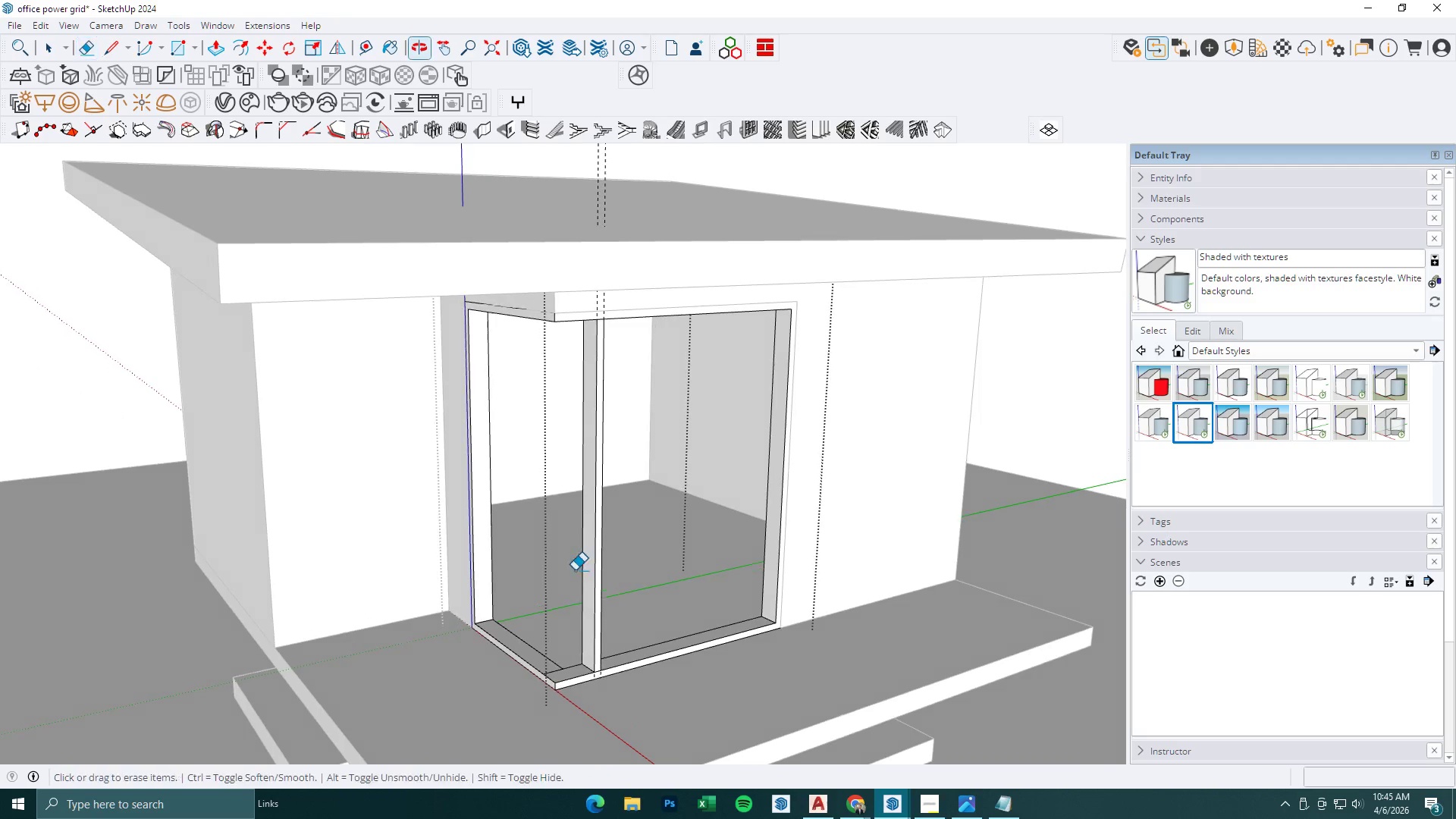 
left_click_drag(start_coordinate=[551, 667], to_coordinate=[555, 674])
 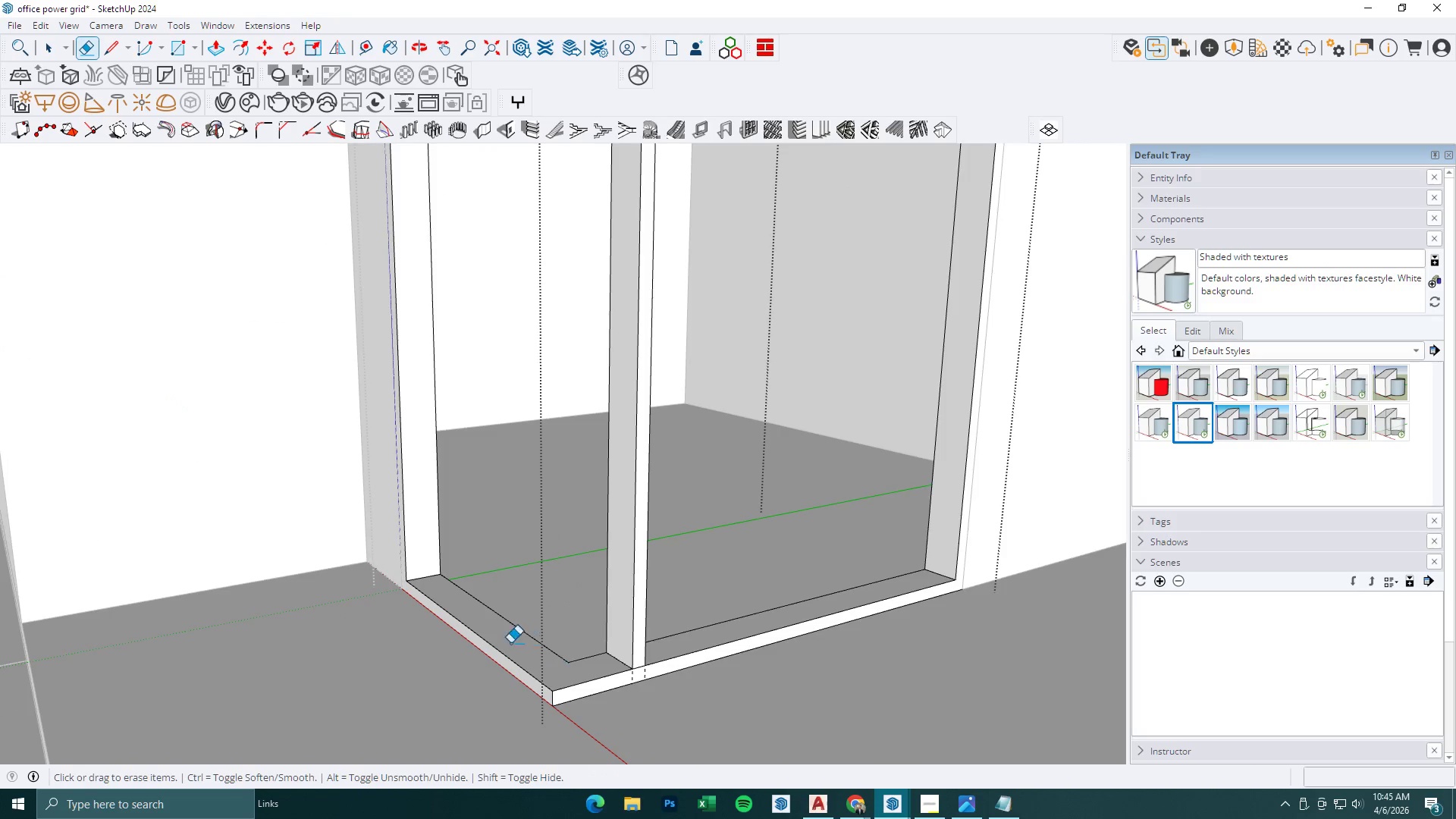 
scroll: coordinate [554, 662], scroll_direction: up, amount: 7.0
 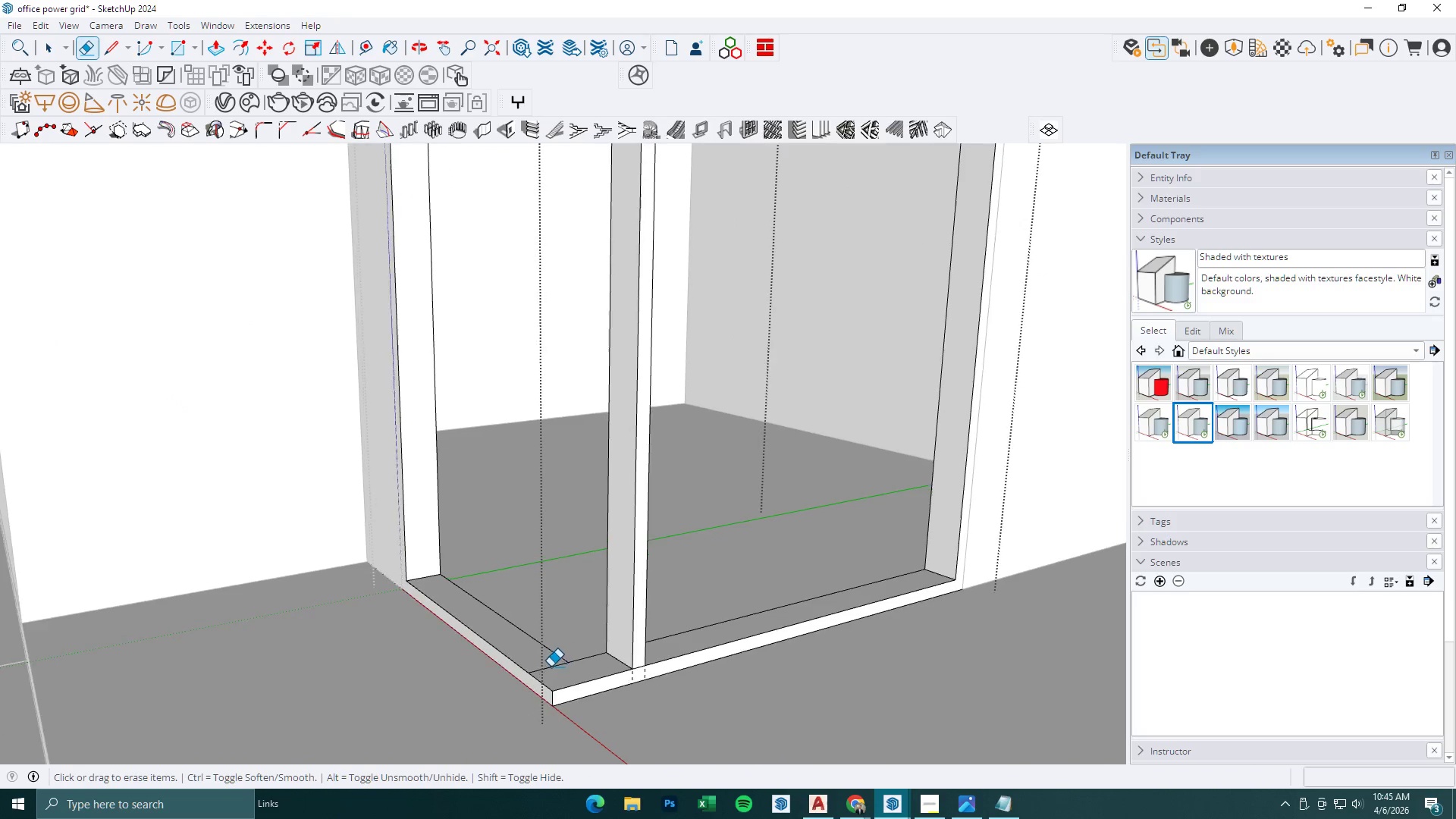 
key(L)
 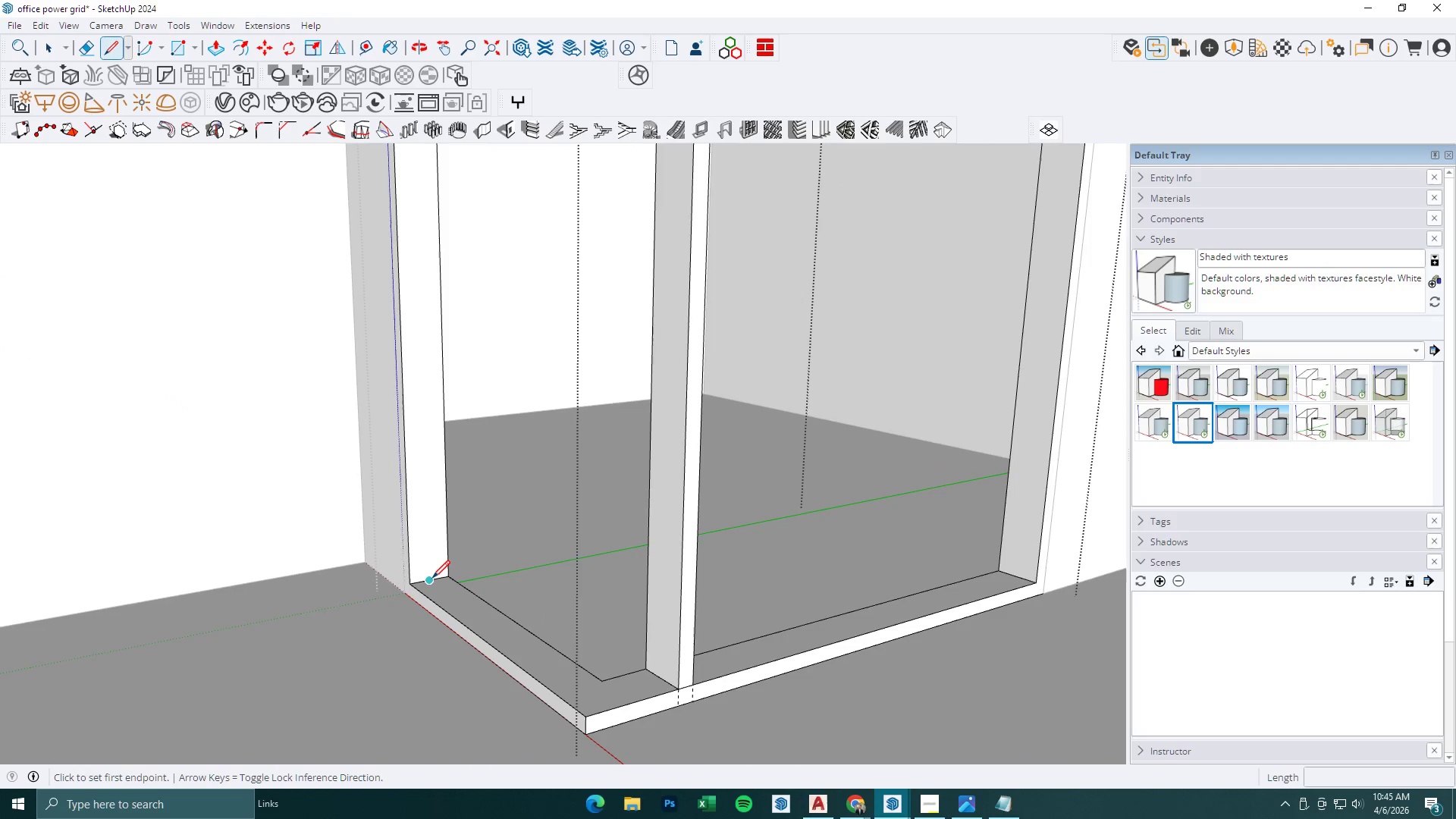 
scroll: coordinate [449, 602], scroll_direction: up, amount: 1.0
 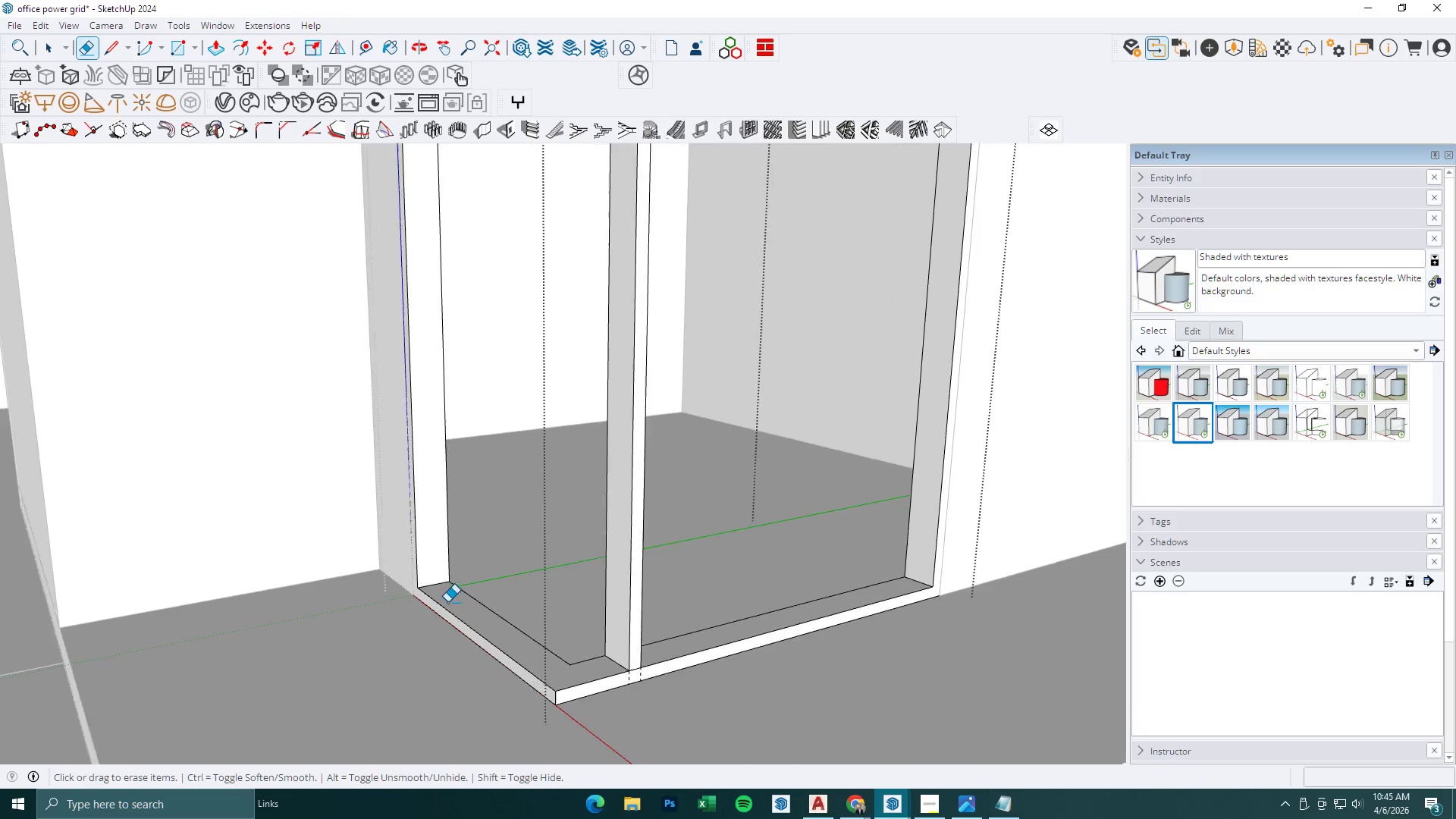 
left_click([432, 578])
 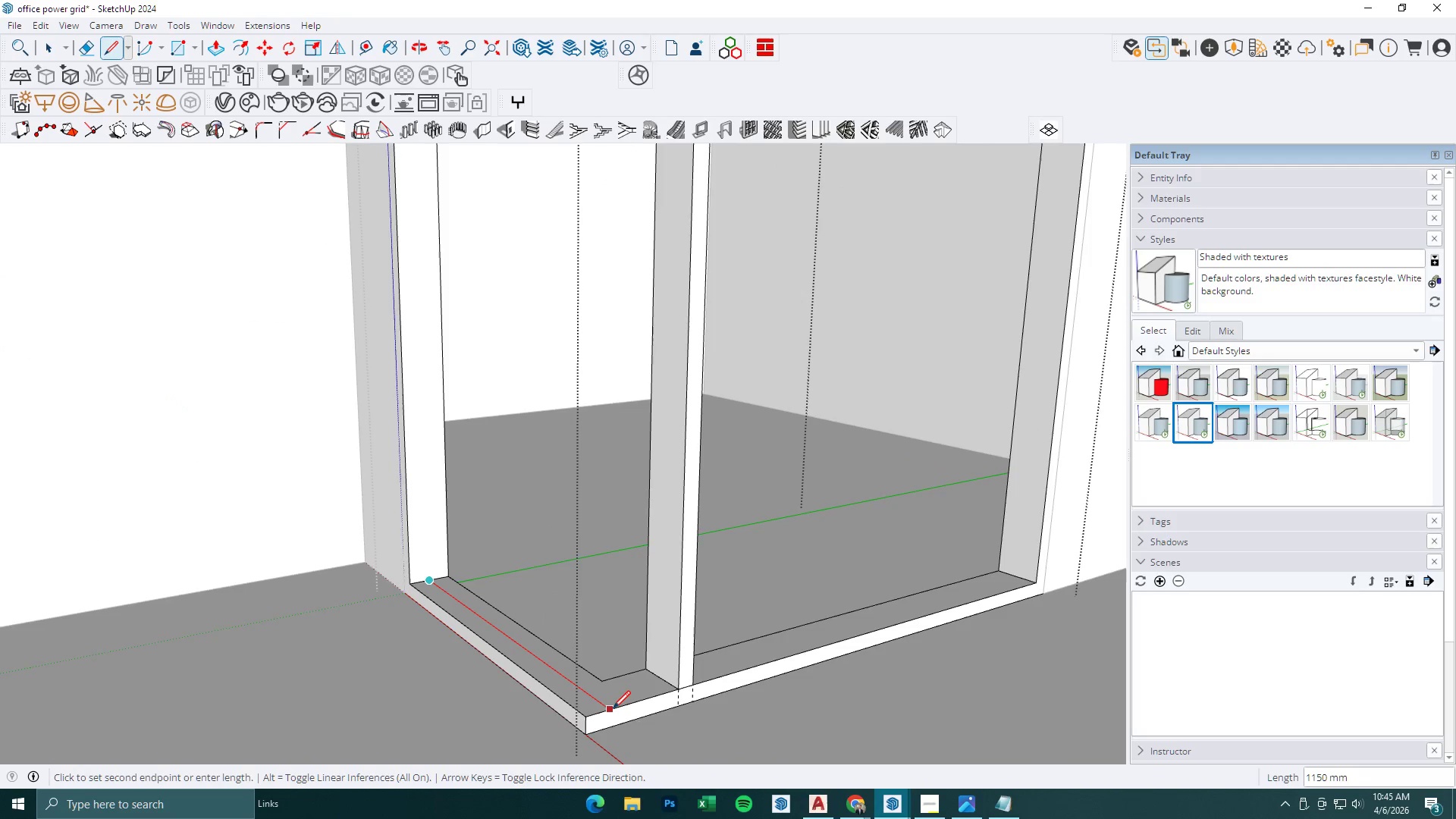 
left_click([613, 708])
 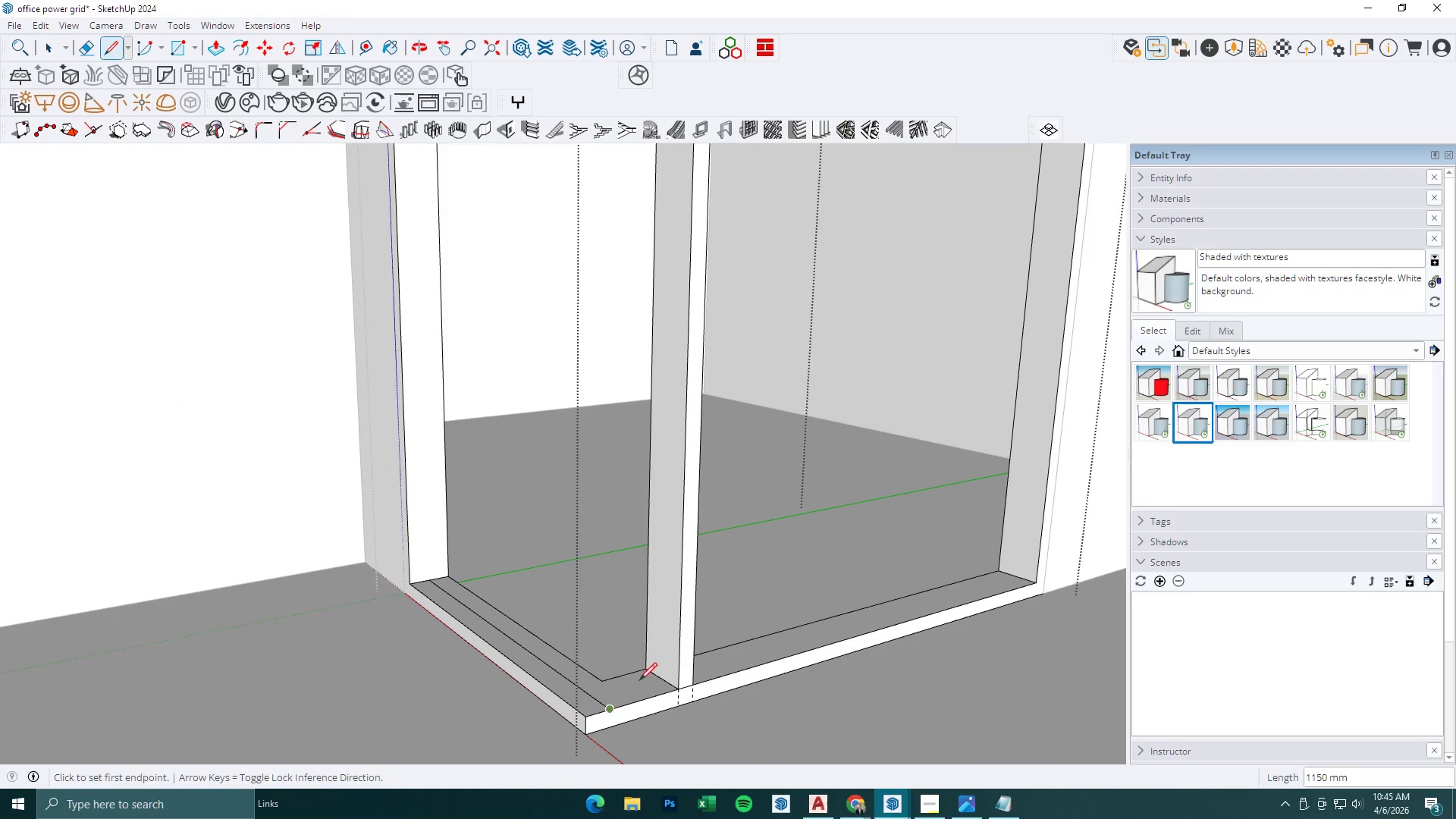 
key(Escape)
 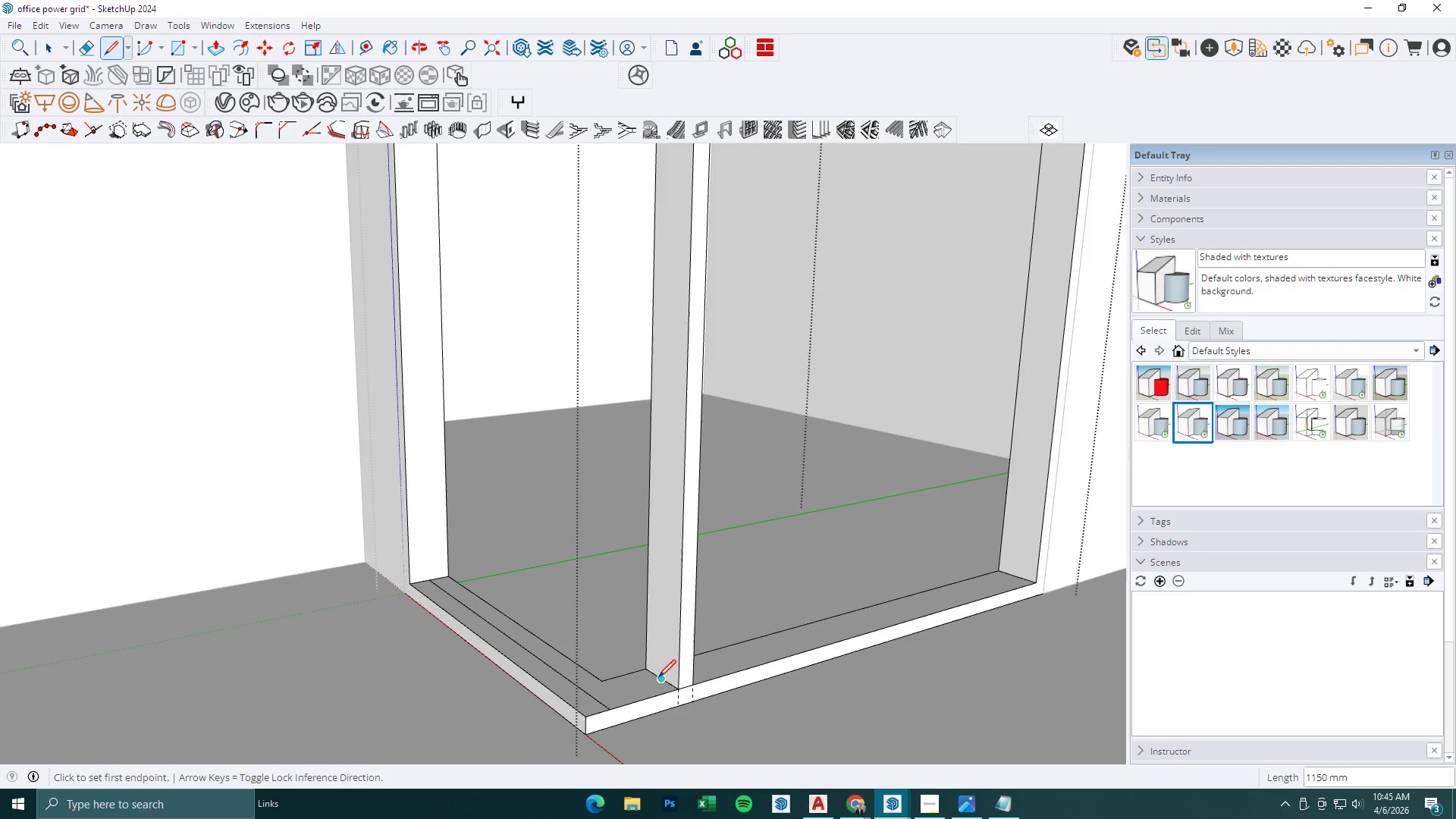 
left_click([658, 677])
 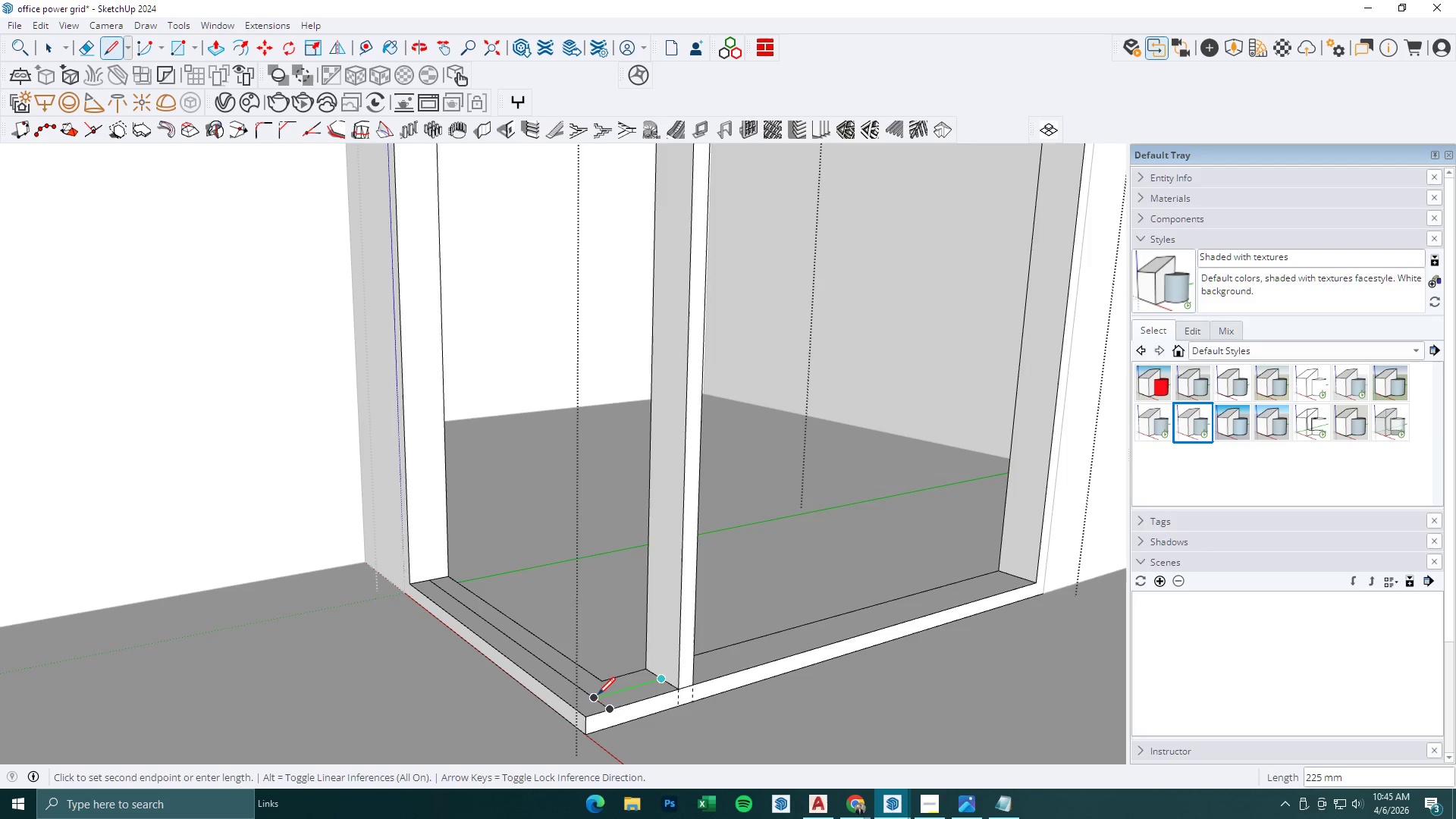 
left_click([597, 695])
 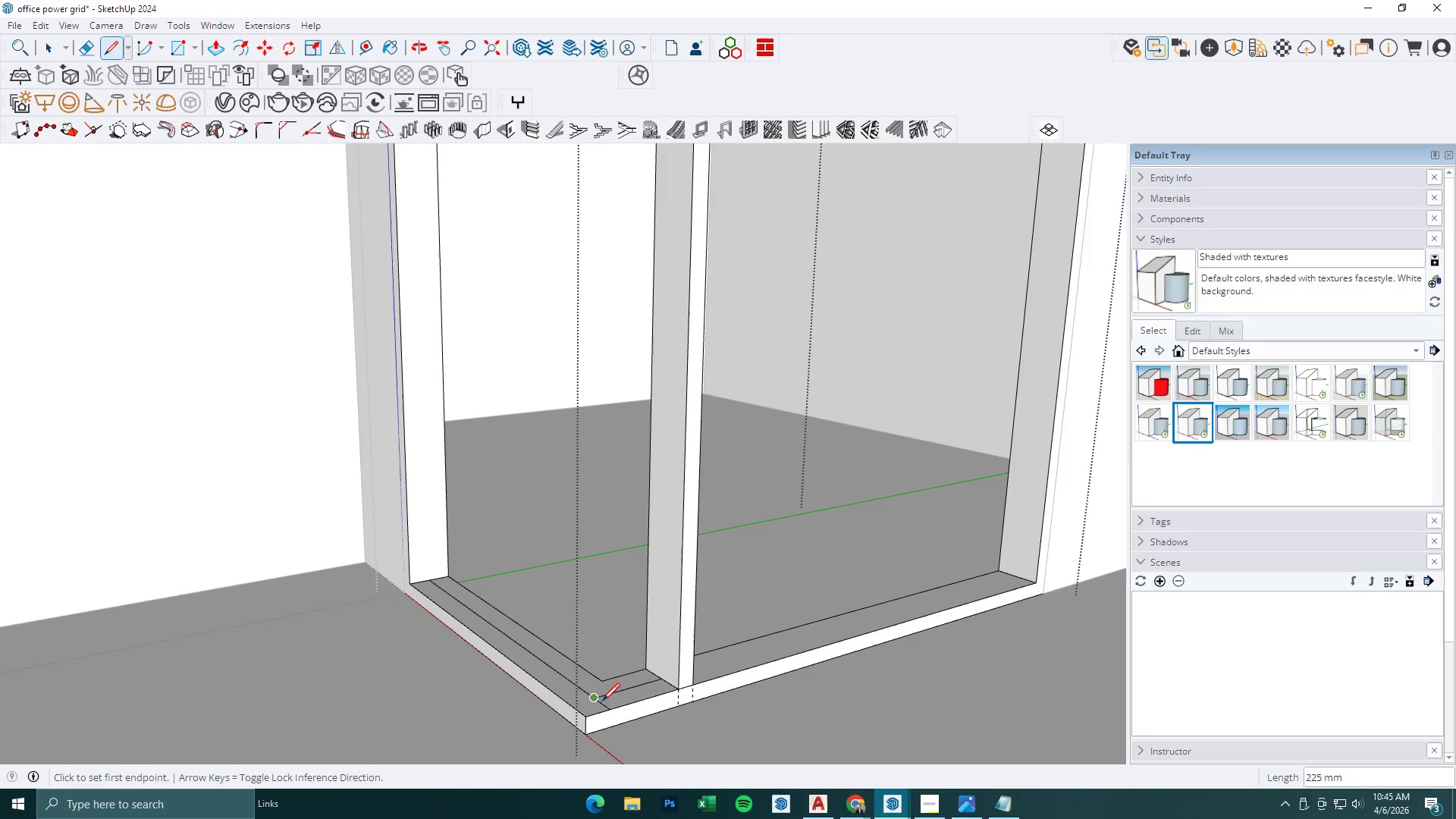 
key(E)
 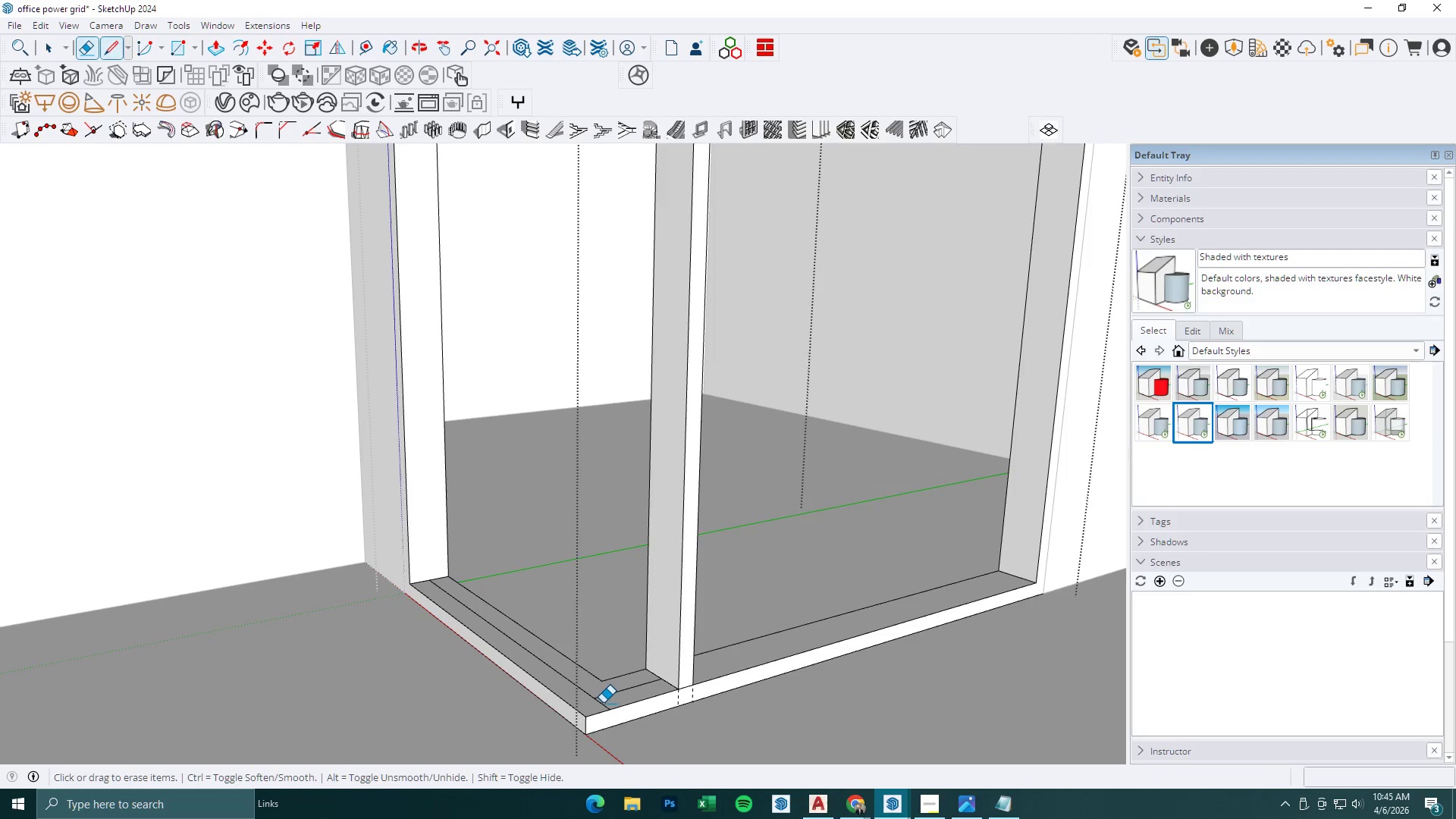 
left_click_drag(start_coordinate=[603, 704], to_coordinate=[598, 706])
 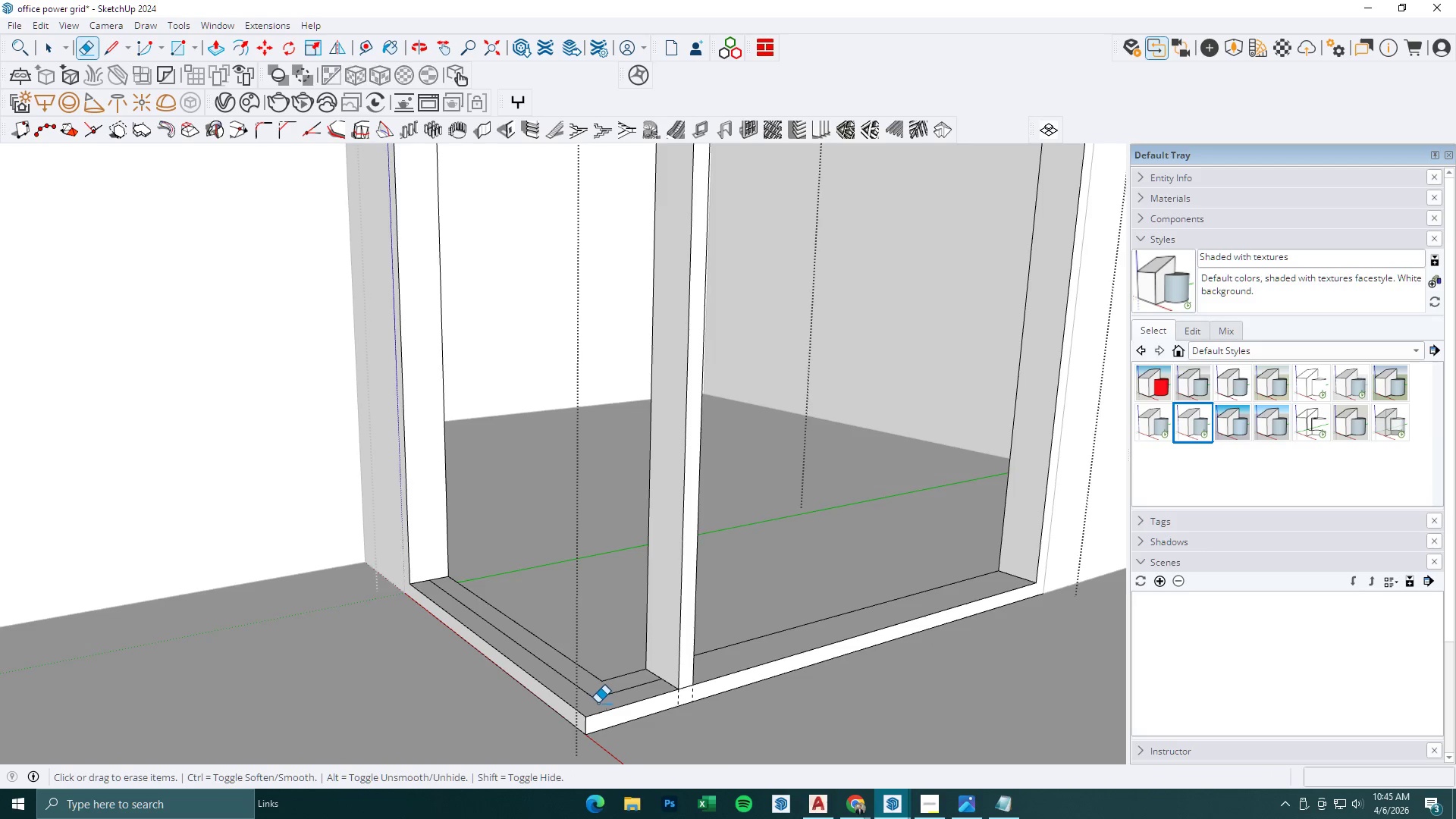 
scroll: coordinate [579, 684], scroll_direction: down, amount: 8.0
 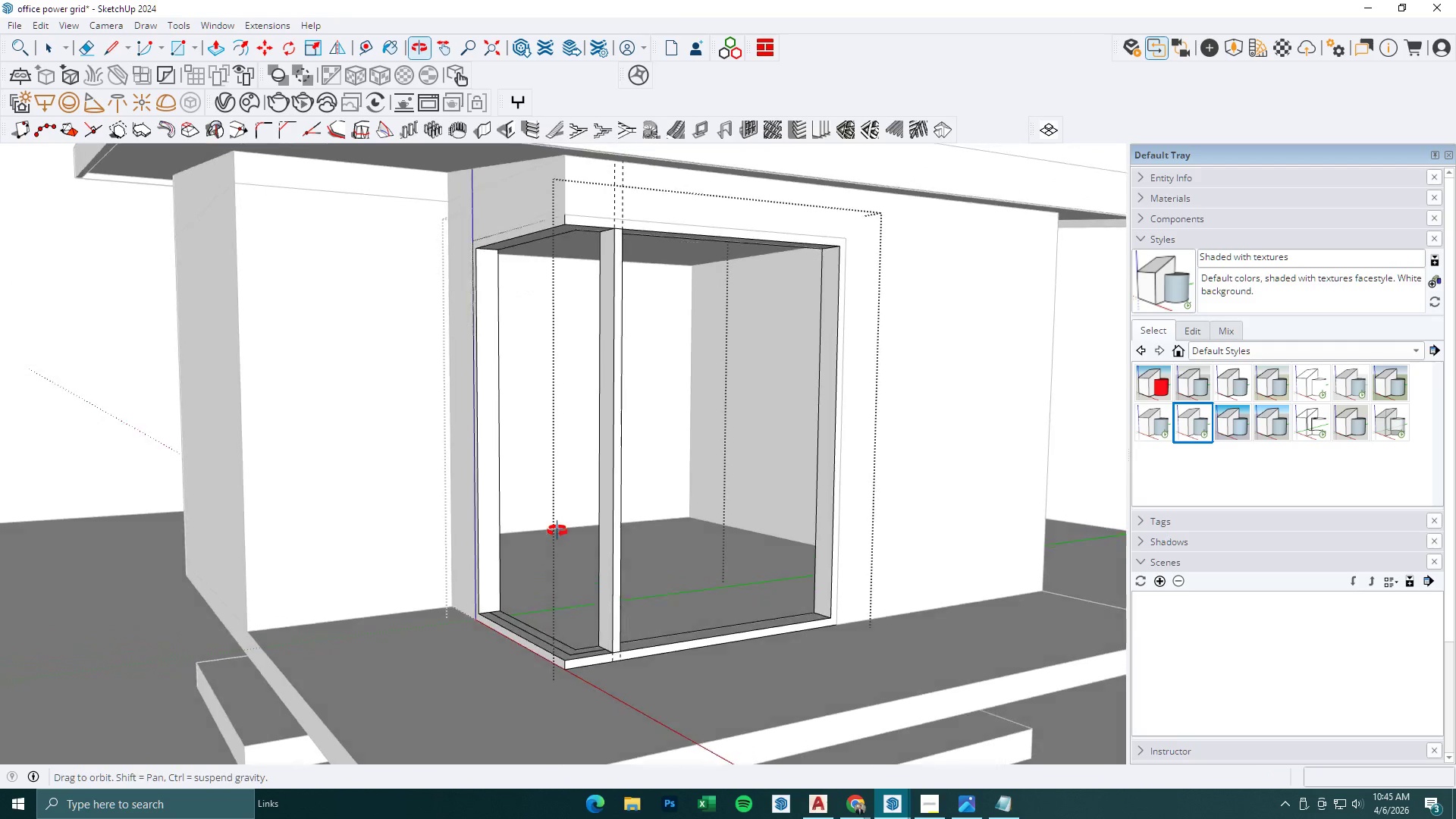 
middle_click([548, 349])
 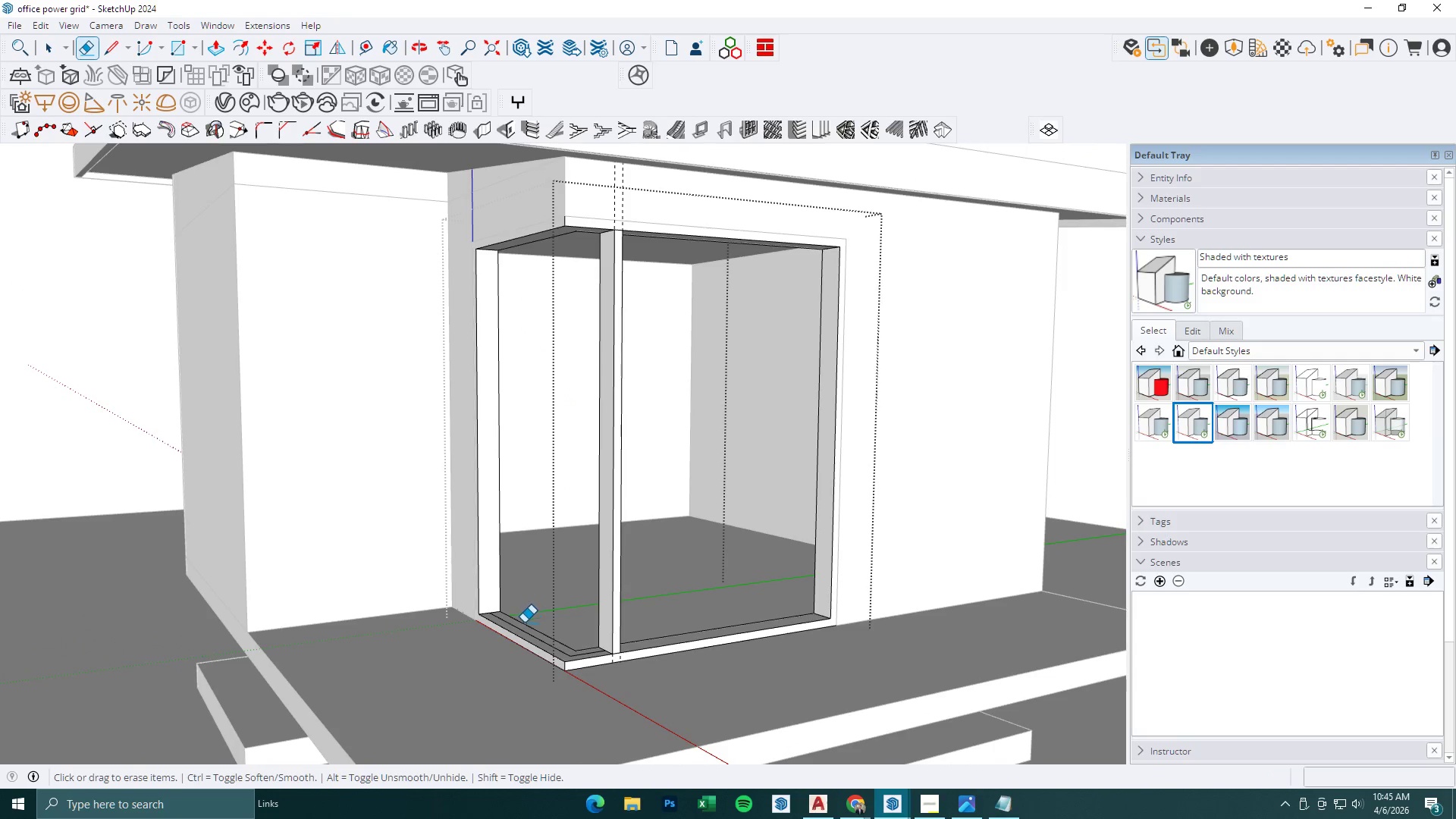 
key(L)
 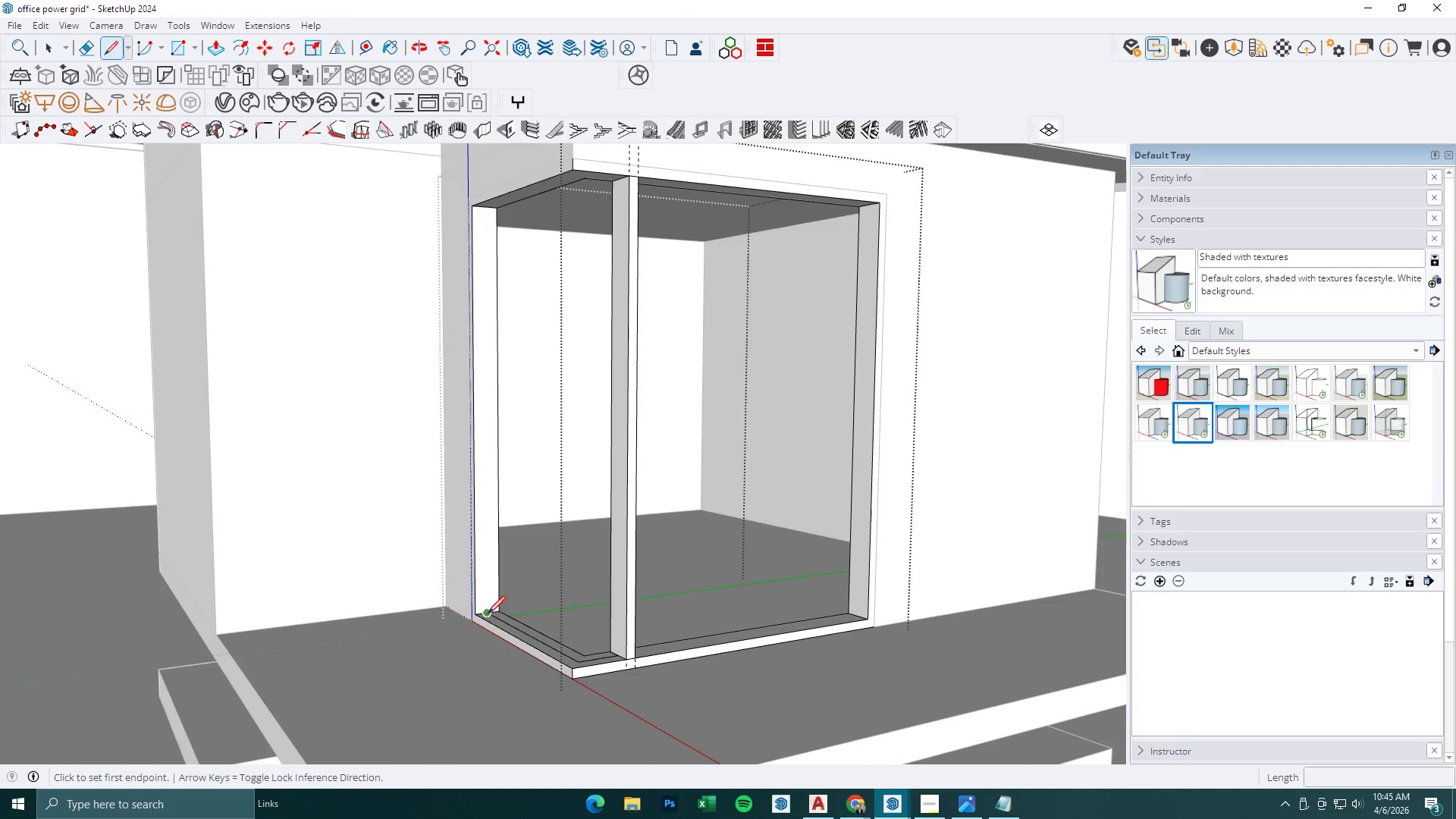 
scroll: coordinate [510, 613], scroll_direction: up, amount: 1.0
 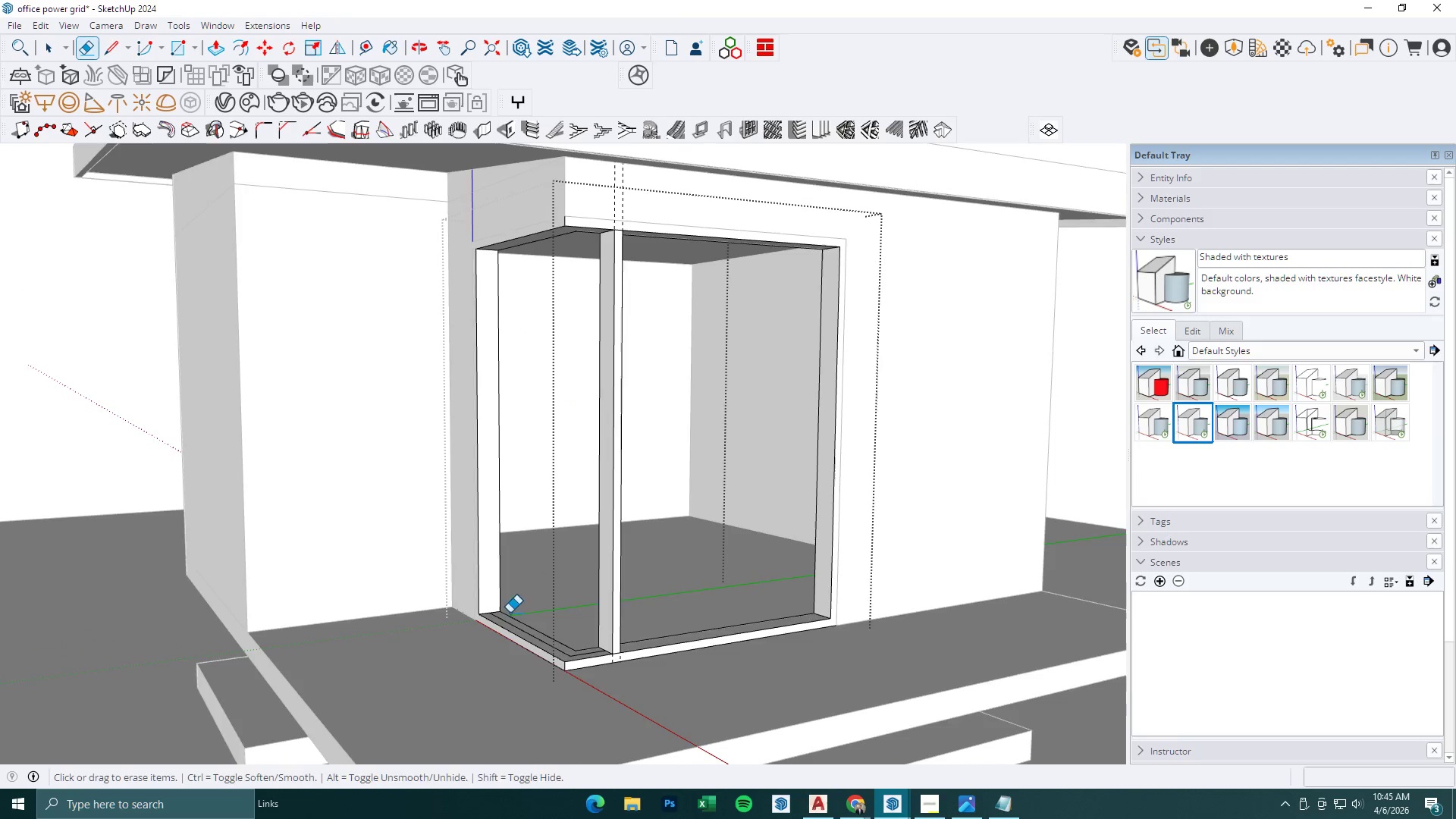 
left_click([488, 613])
 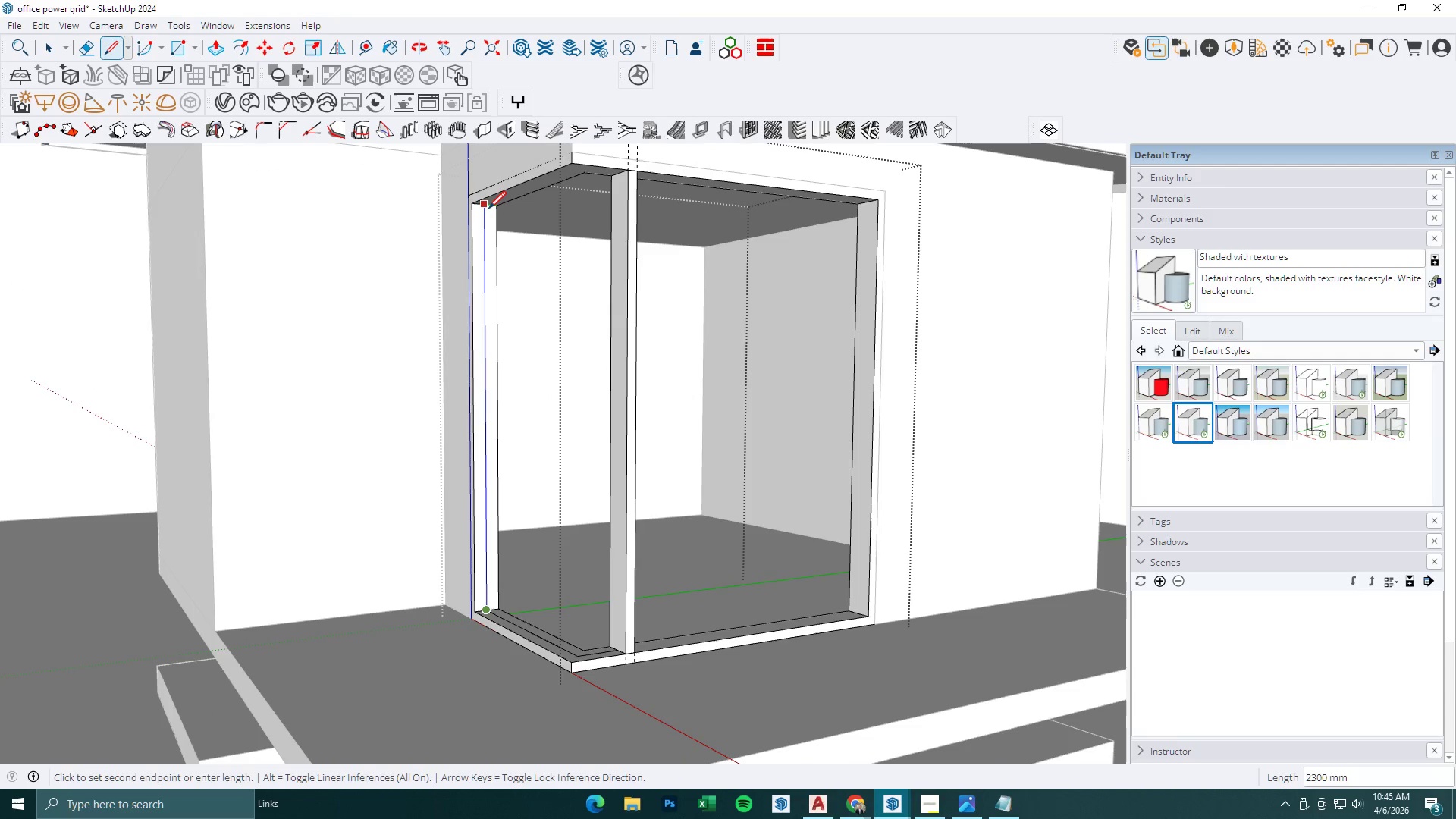 
double_click([488, 206])
 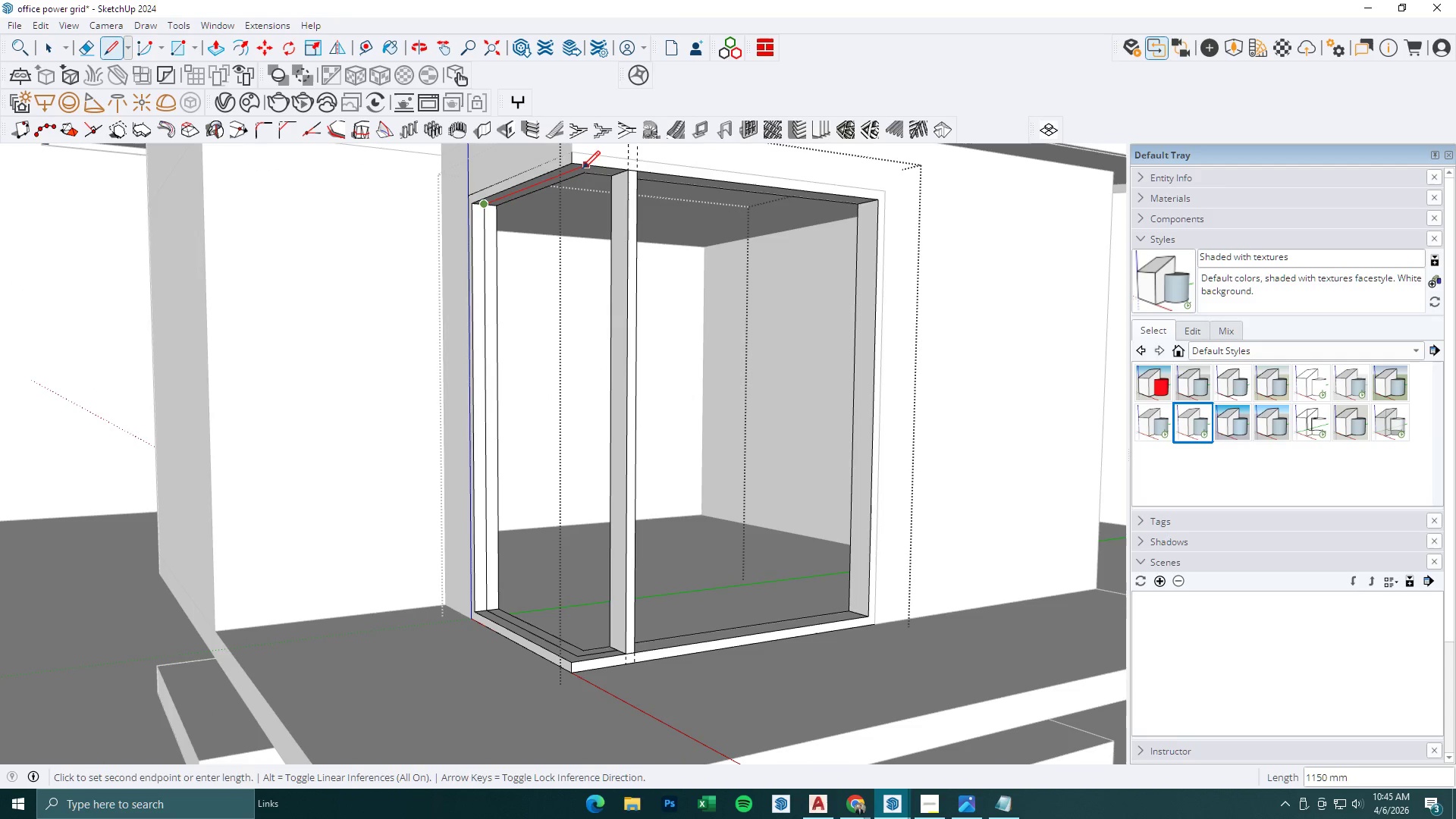 
left_click([582, 167])
 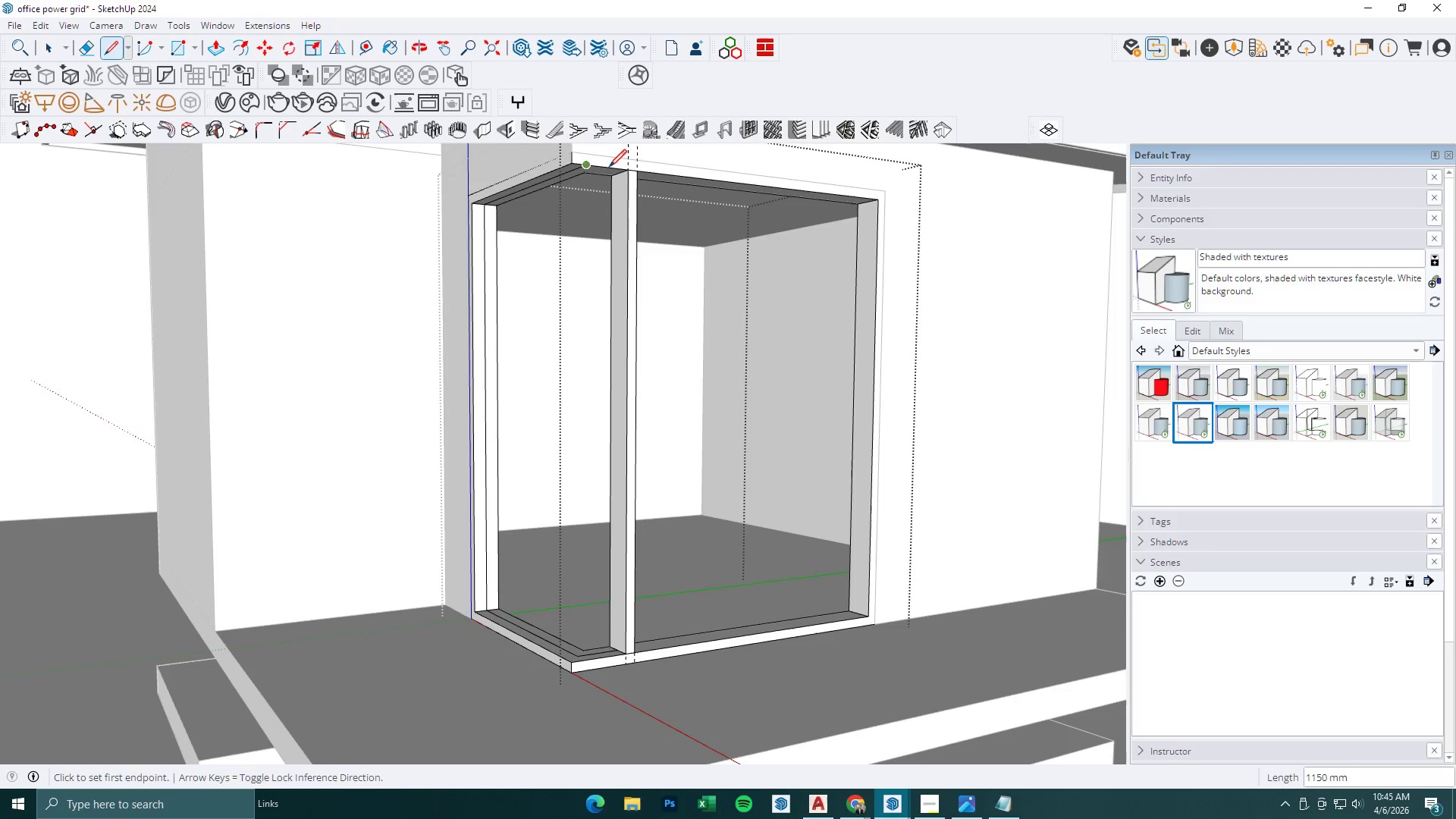 
key(Escape)
 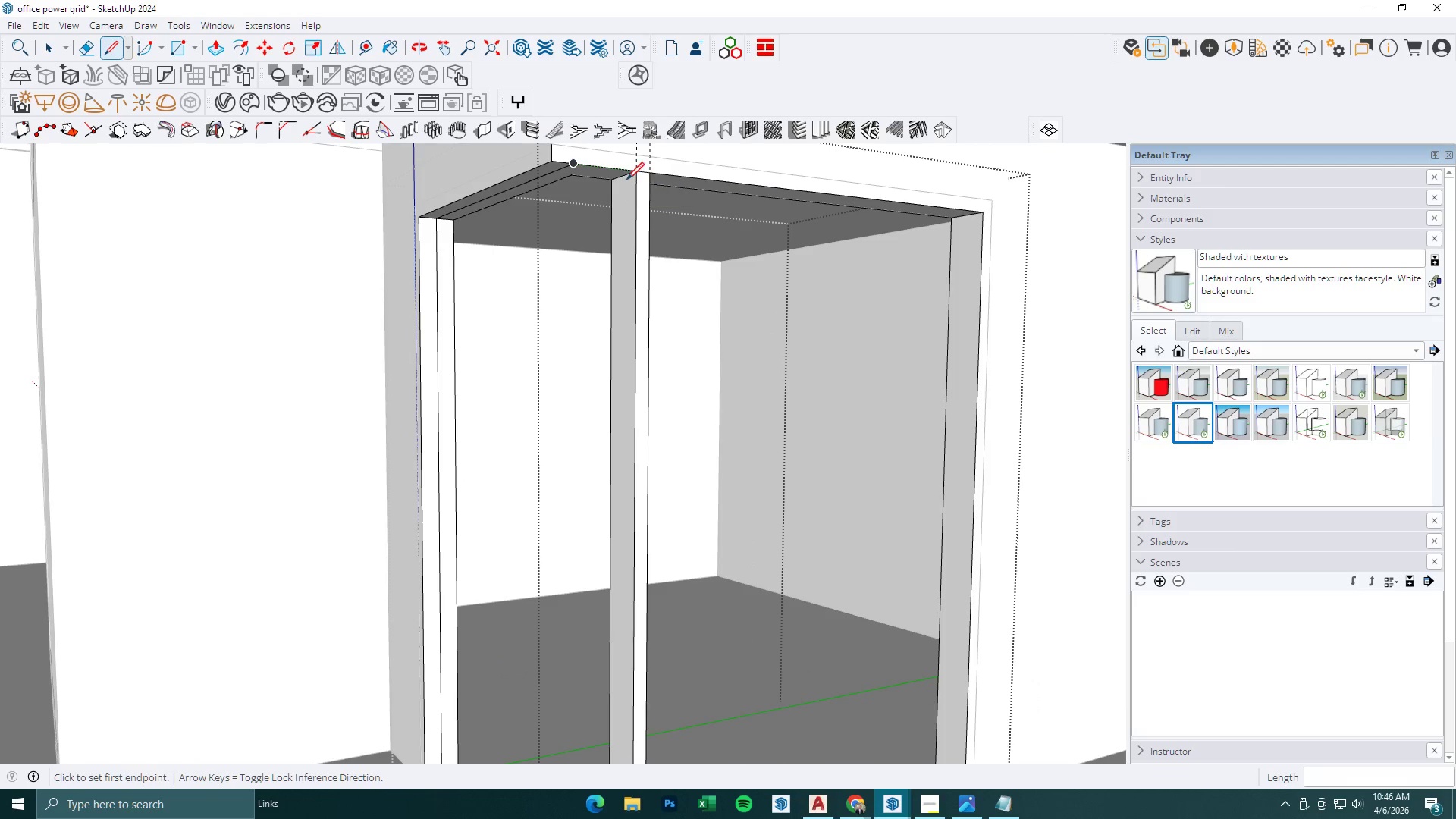 
scroll: coordinate [611, 168], scroll_direction: up, amount: 4.0
 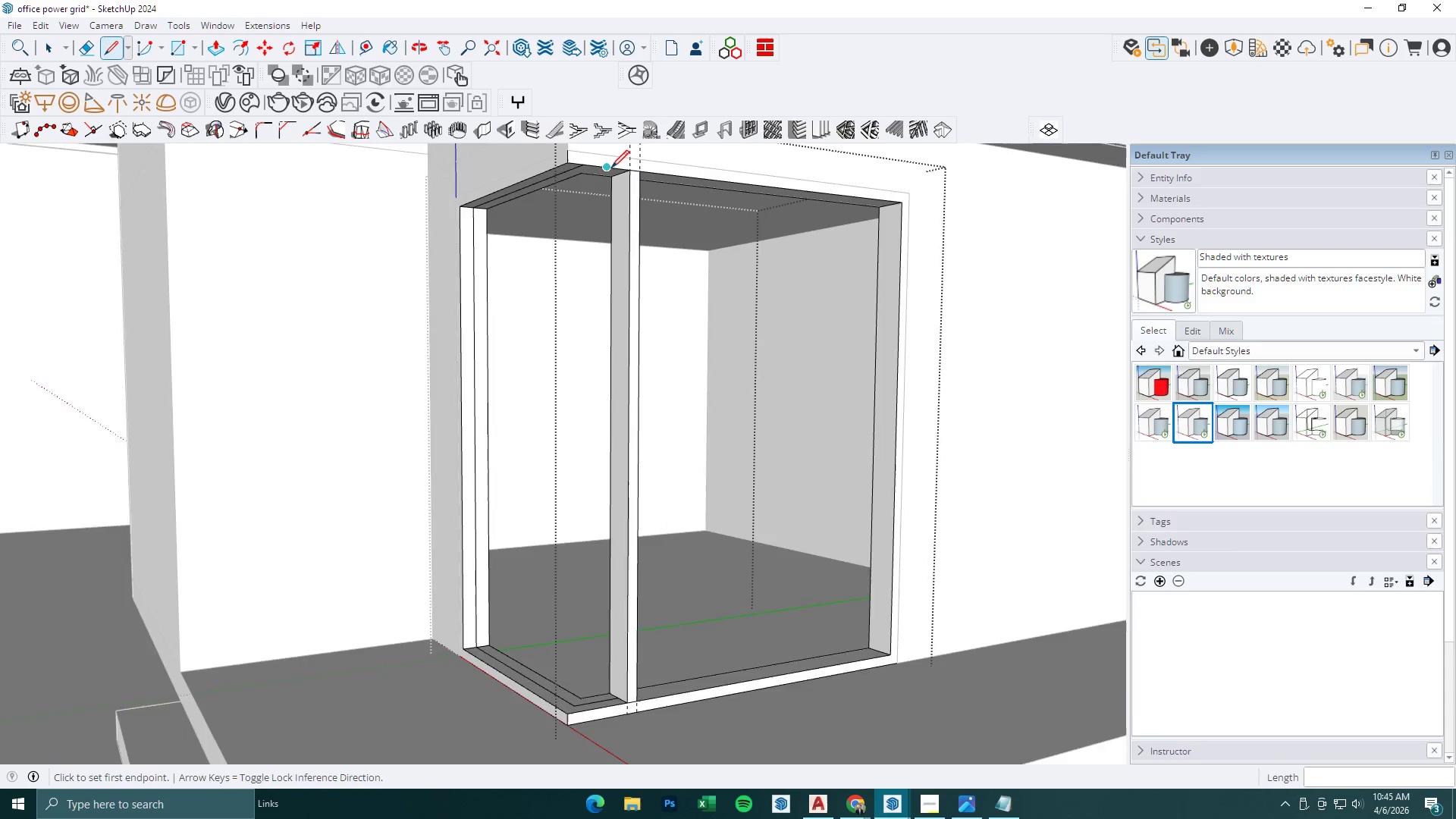 
left_click([624, 179])
 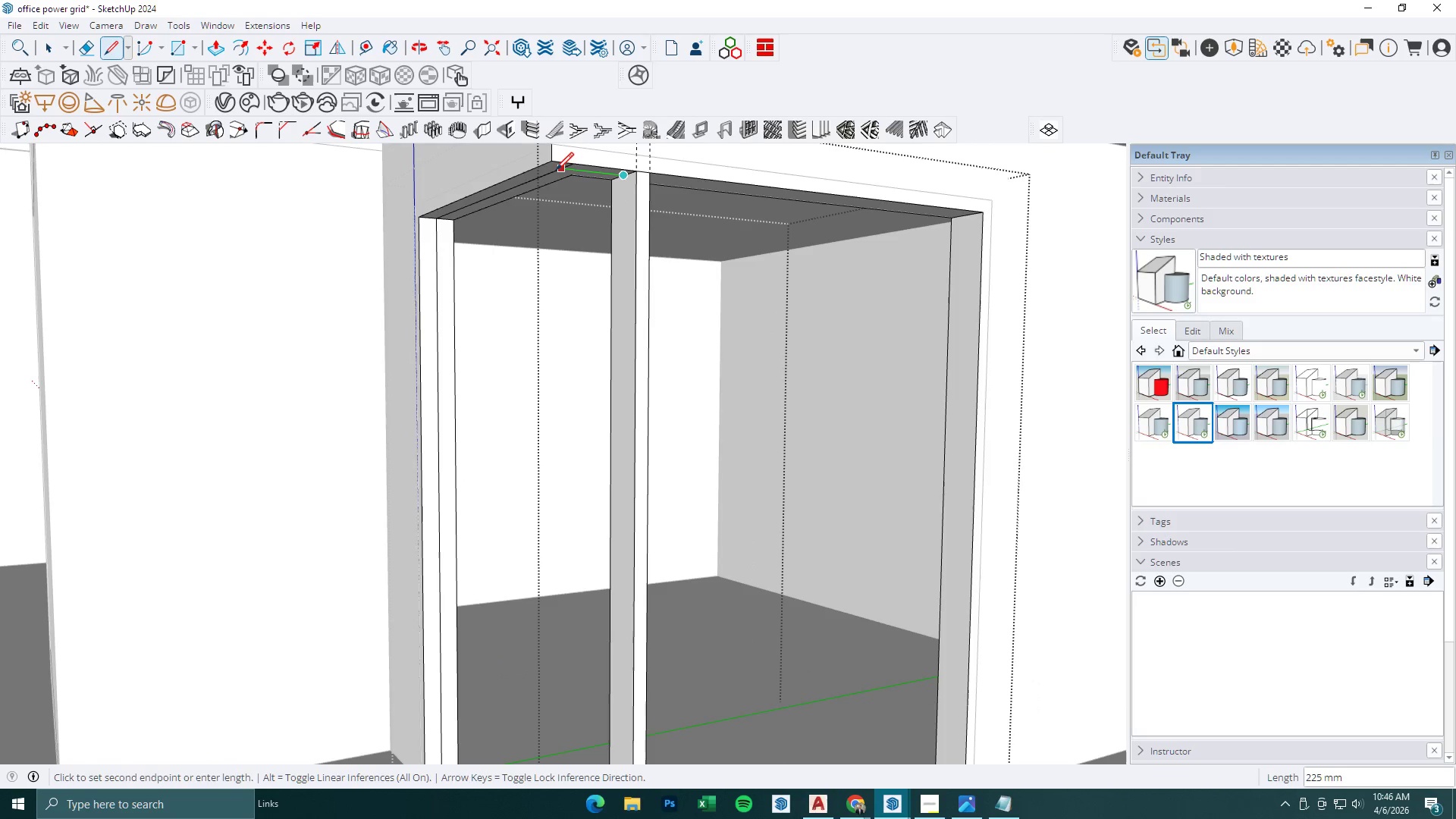 
left_click([556, 170])
 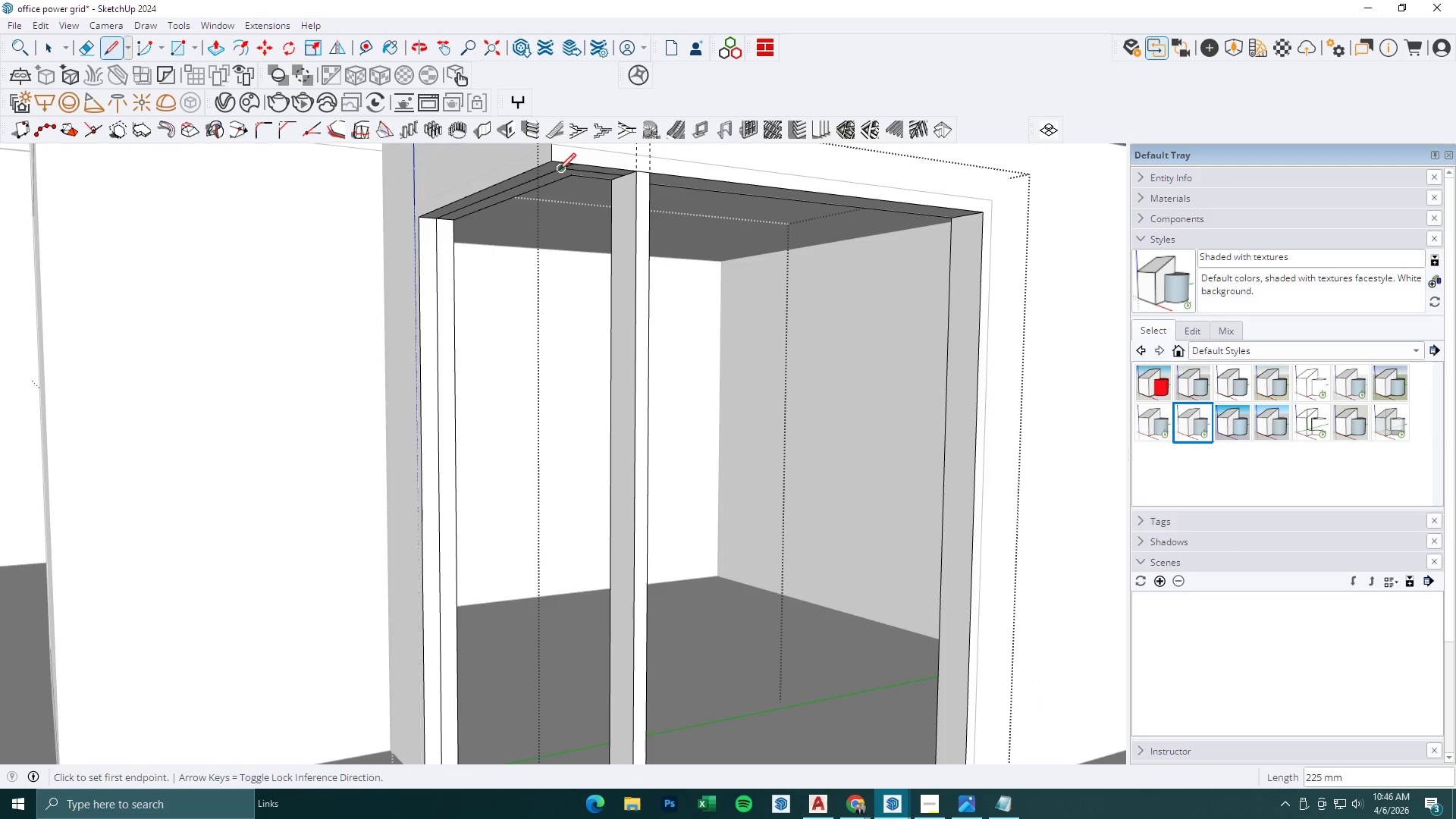 
key(E)
 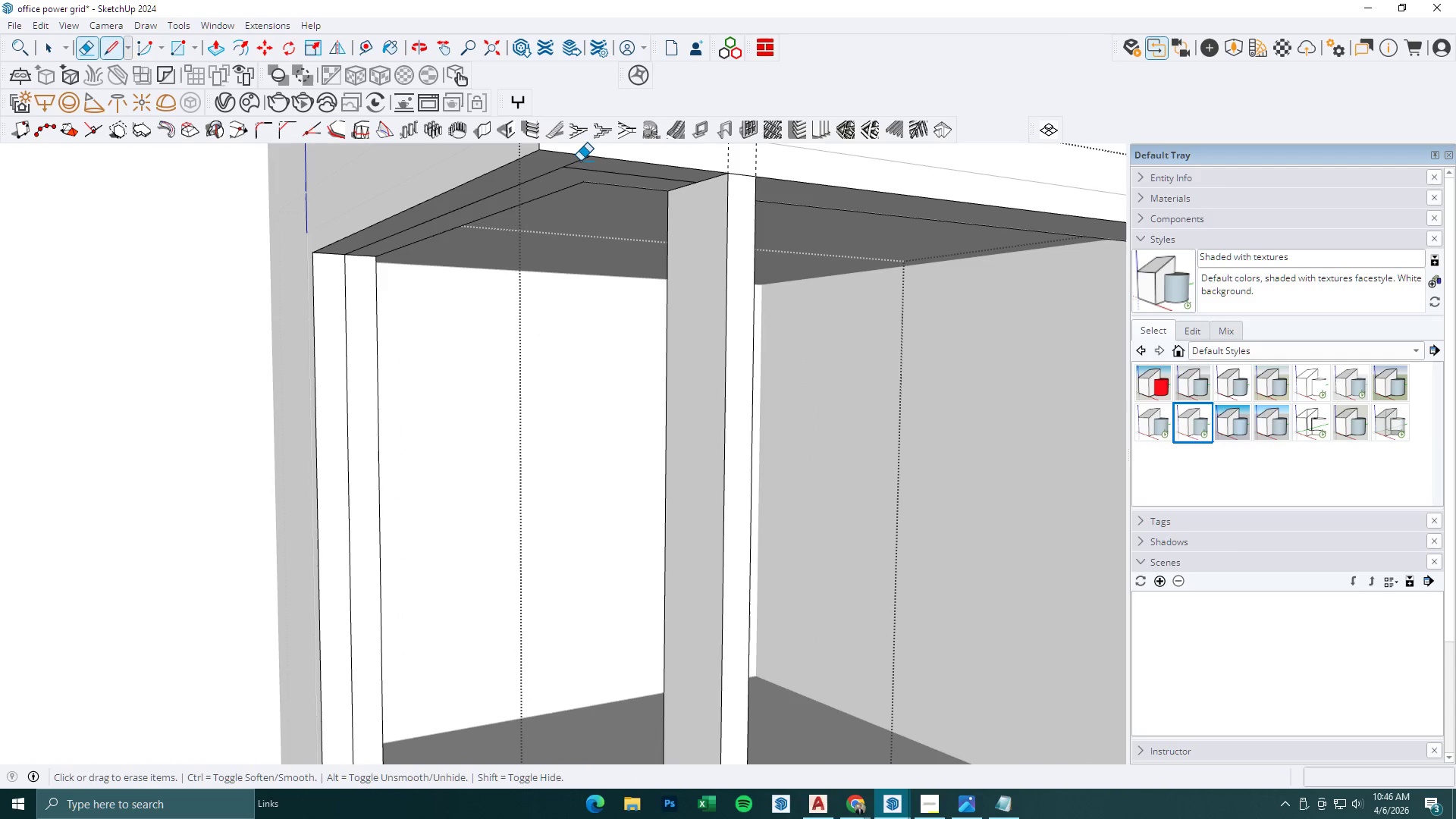 
left_click_drag(start_coordinate=[580, 161], to_coordinate=[585, 165])
 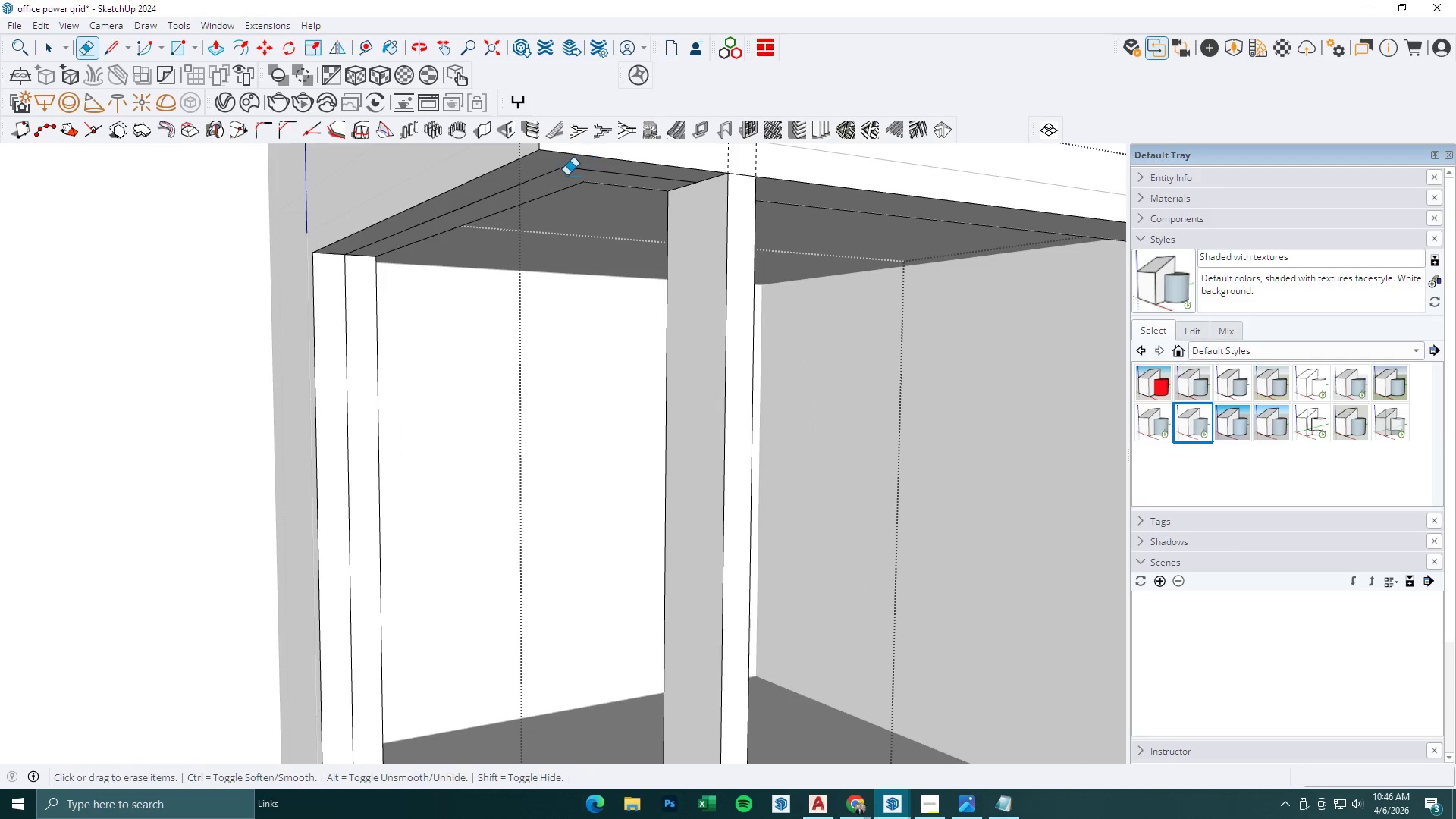 
scroll: coordinate [565, 166], scroll_direction: up, amount: 8.0
 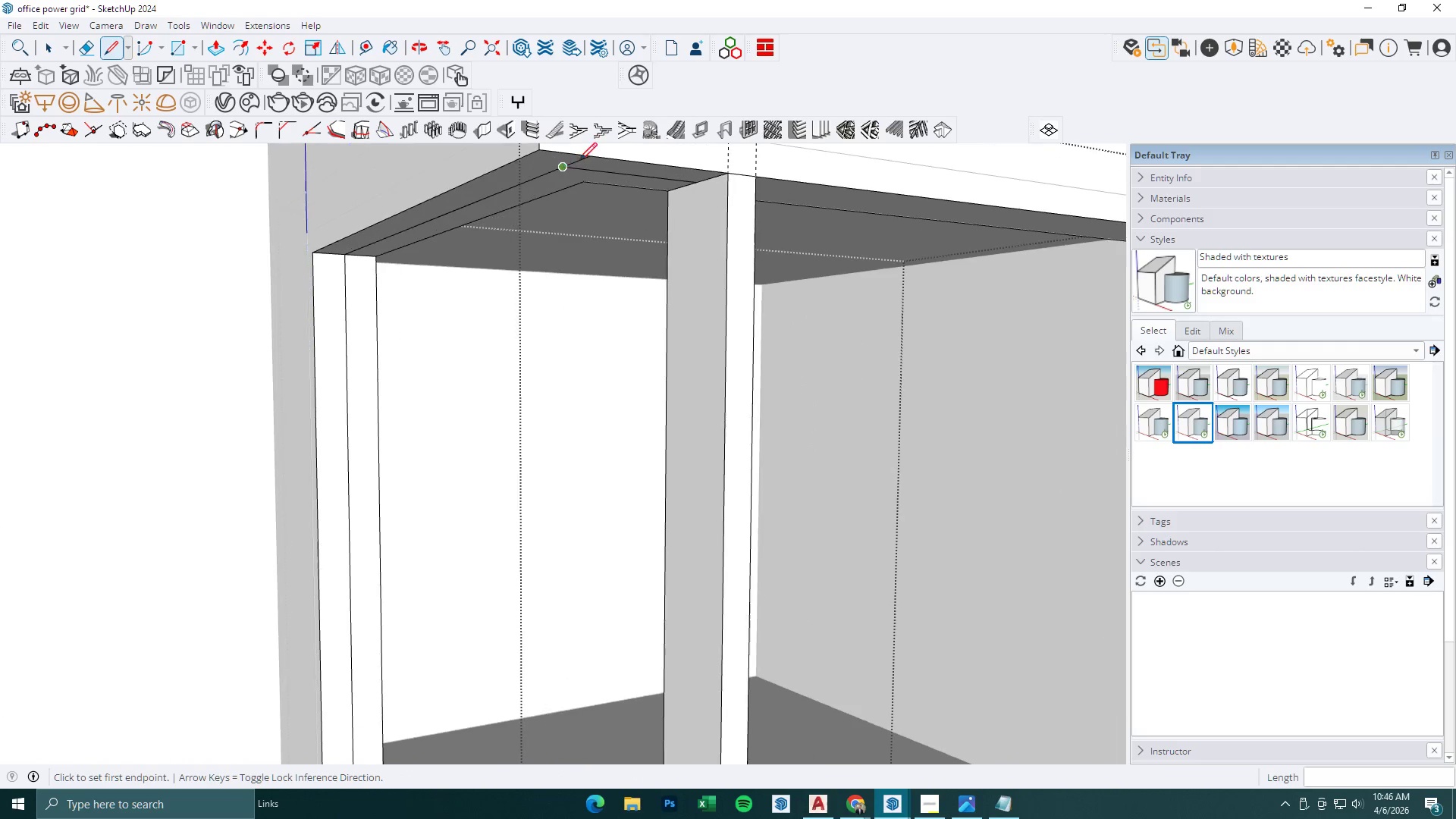 
key(R)
 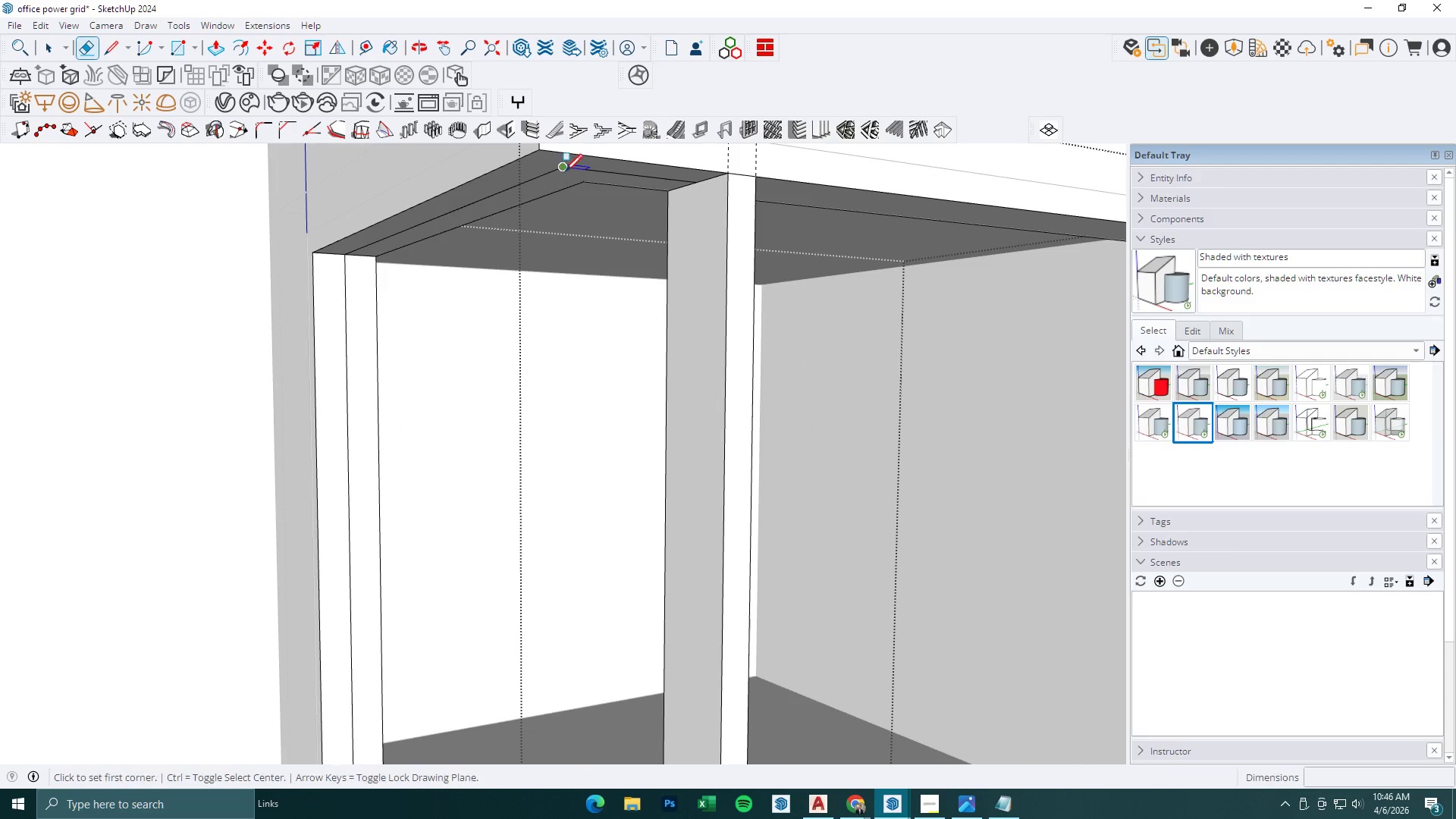 
left_click([565, 171])
 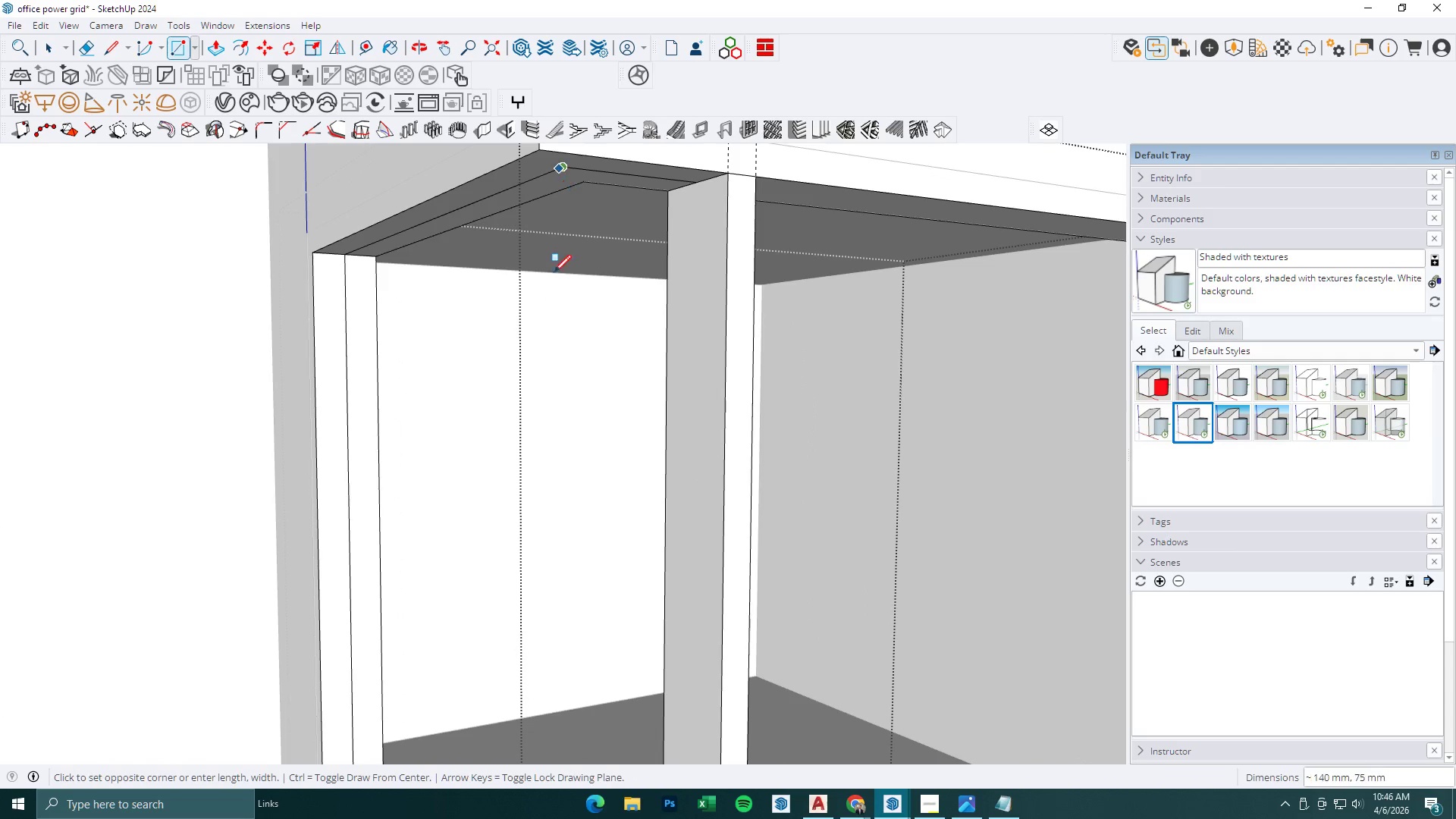 
scroll: coordinate [516, 514], scroll_direction: down, amount: 5.0
 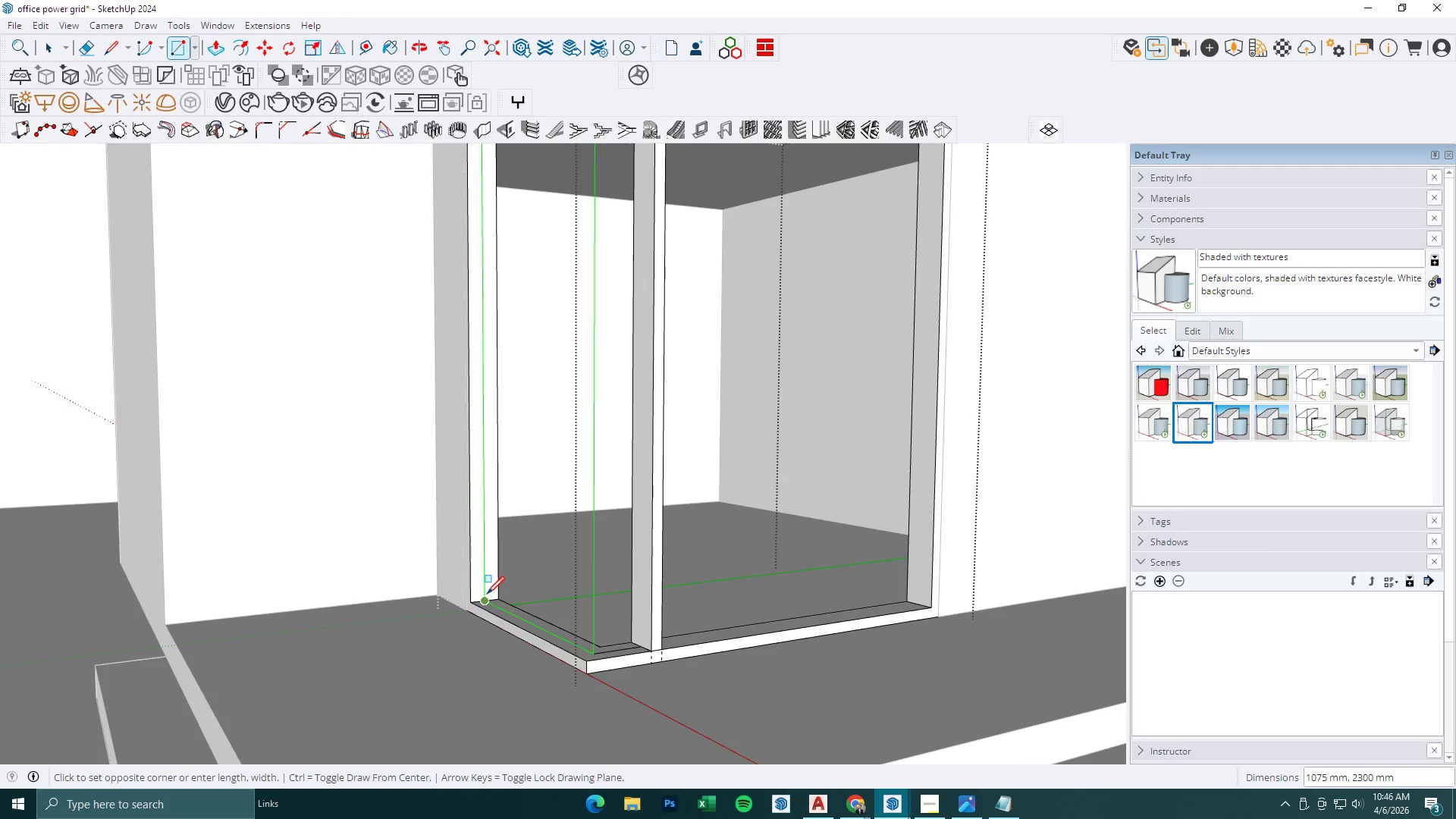 
left_click([487, 595])
 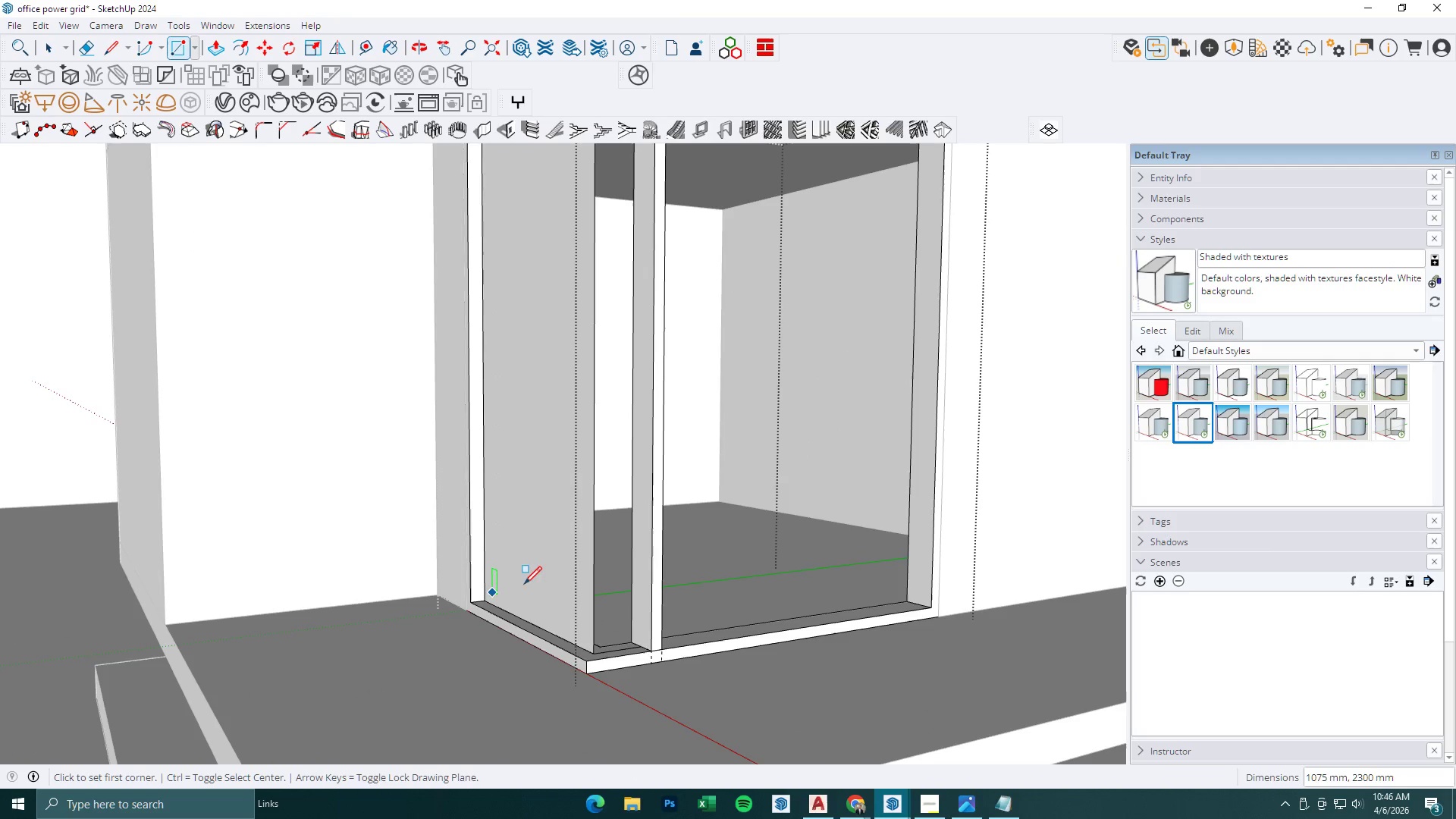 
key(Space)
 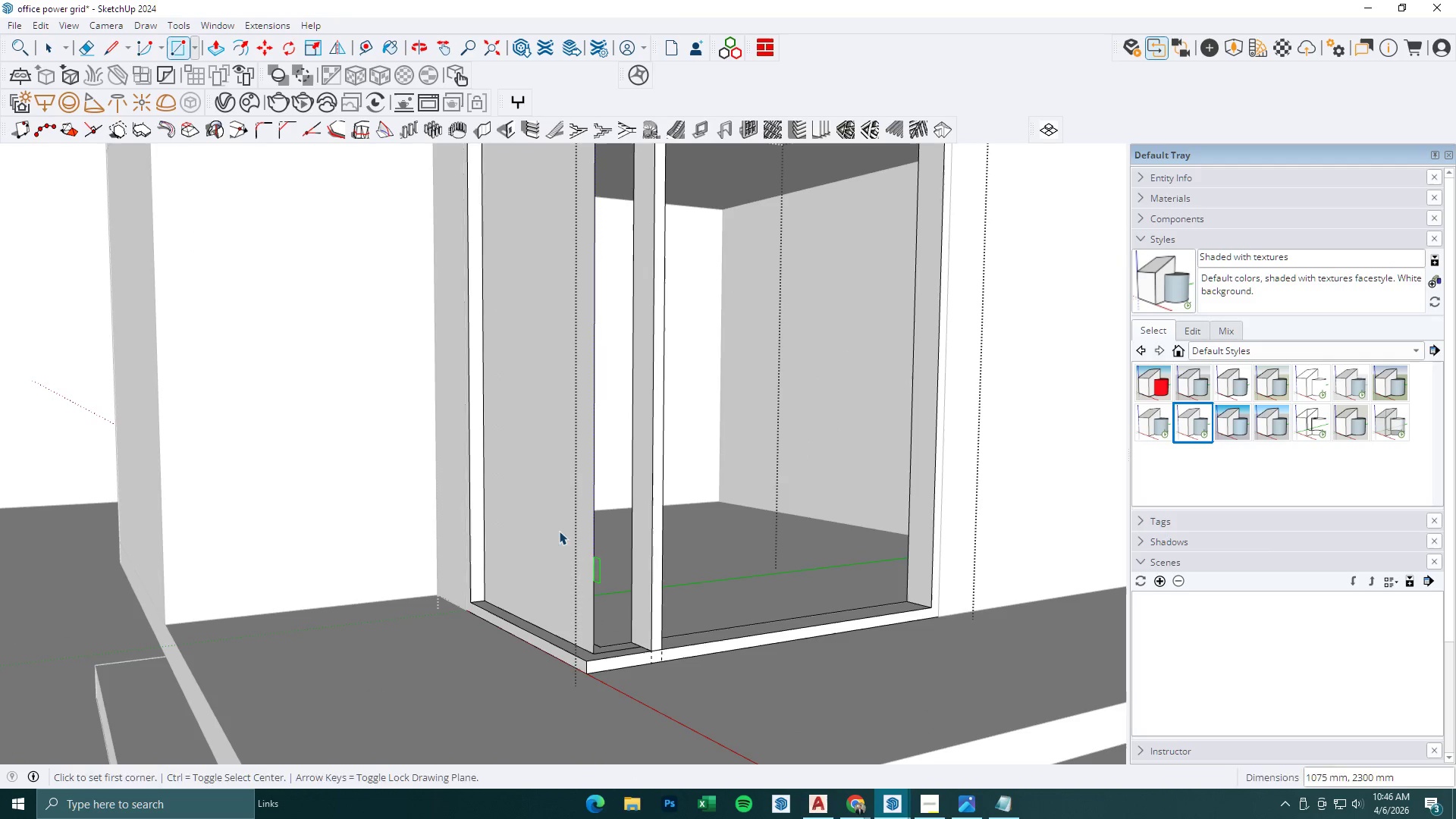 
double_click([557, 526])
 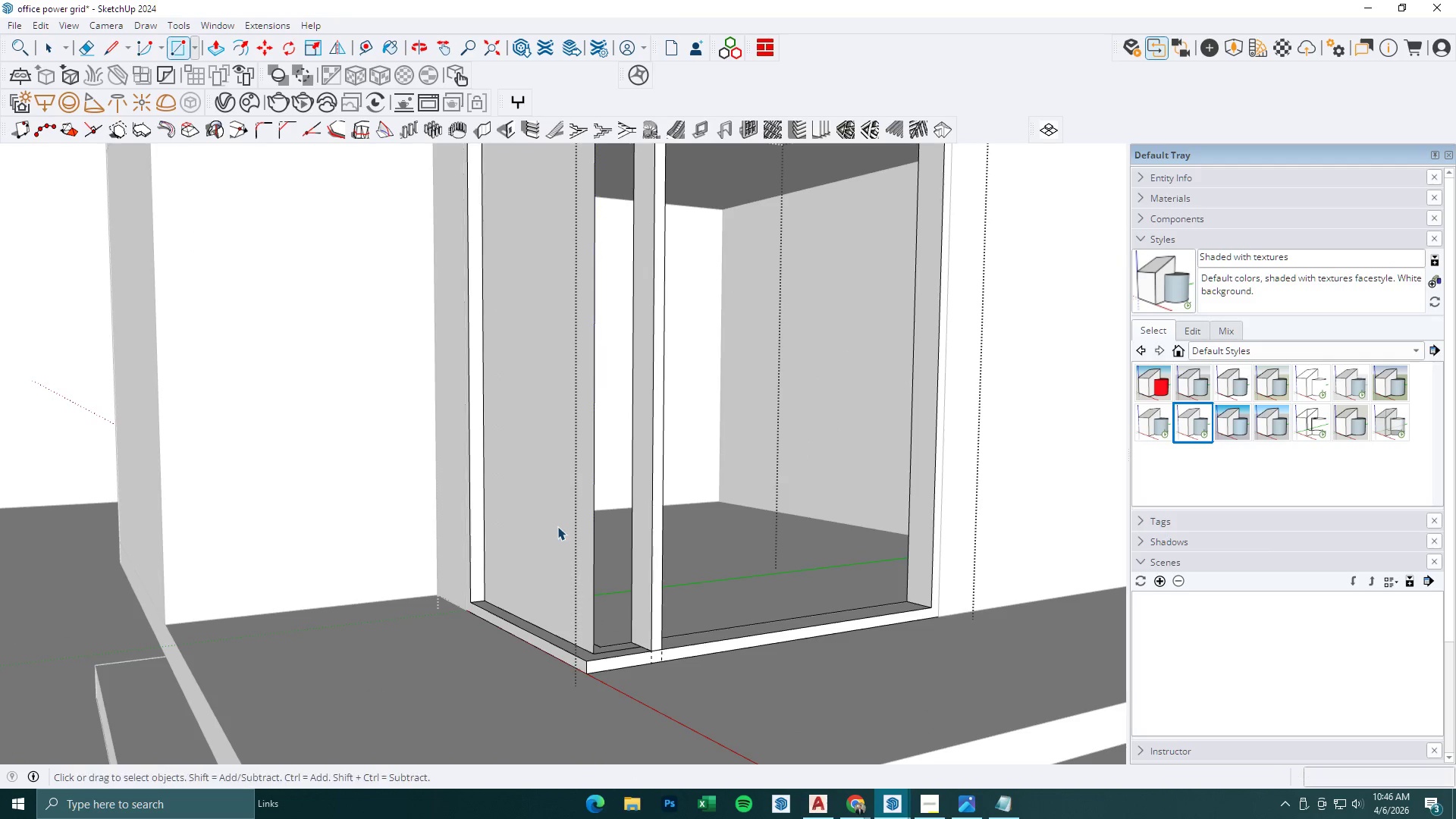 
triple_click([557, 526])
 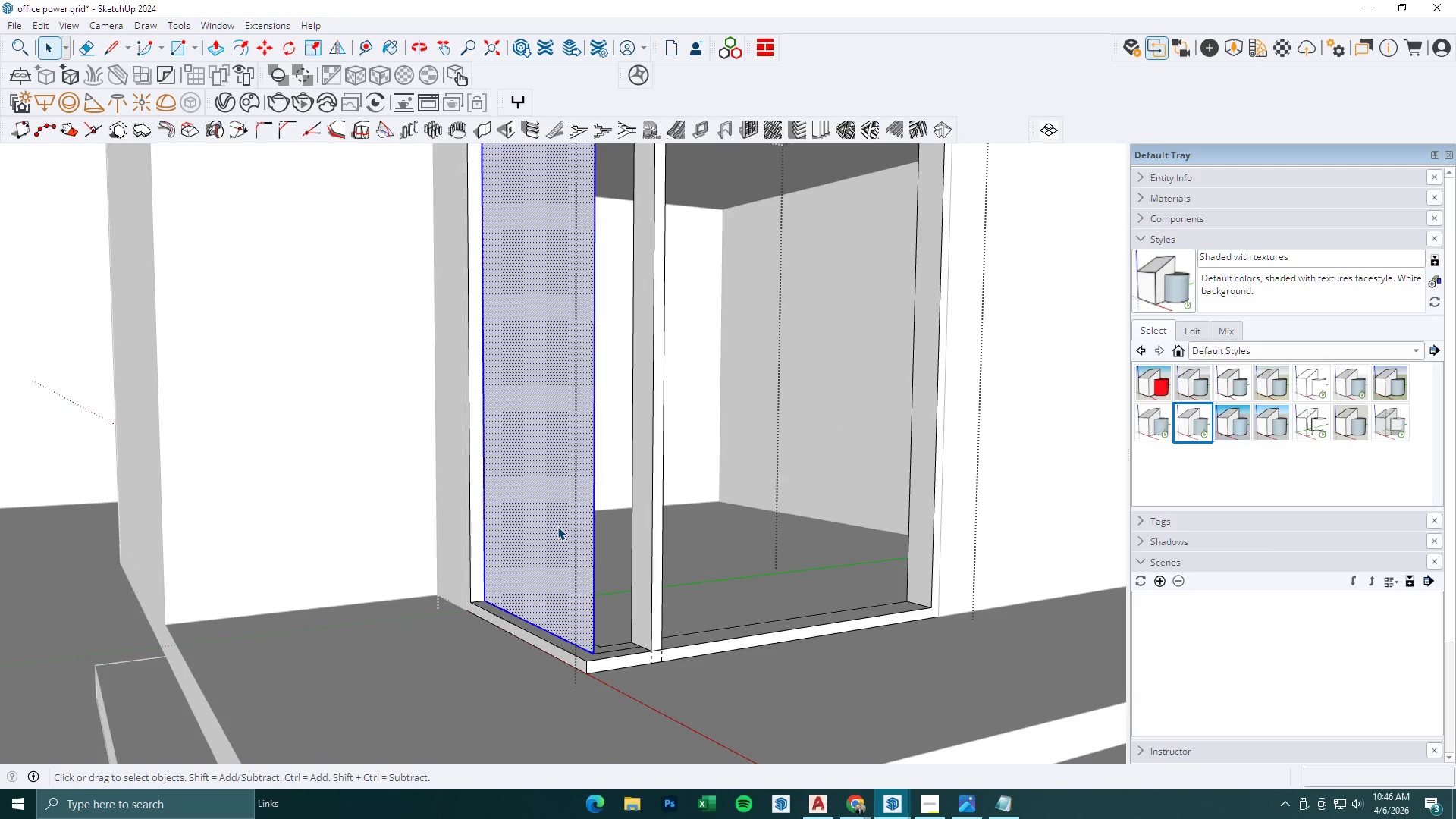 
right_click([557, 526])
 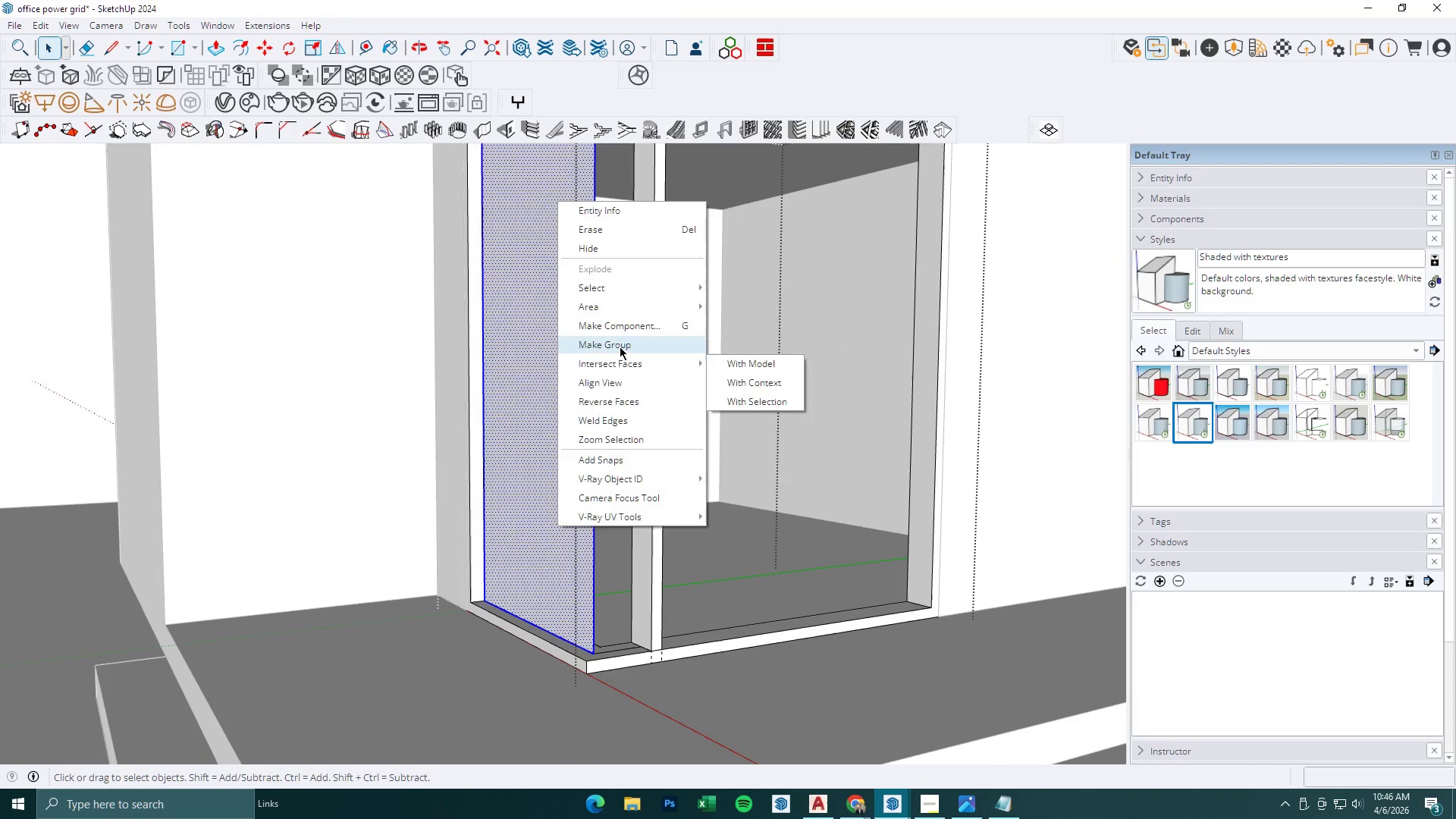 
double_click([557, 425])
 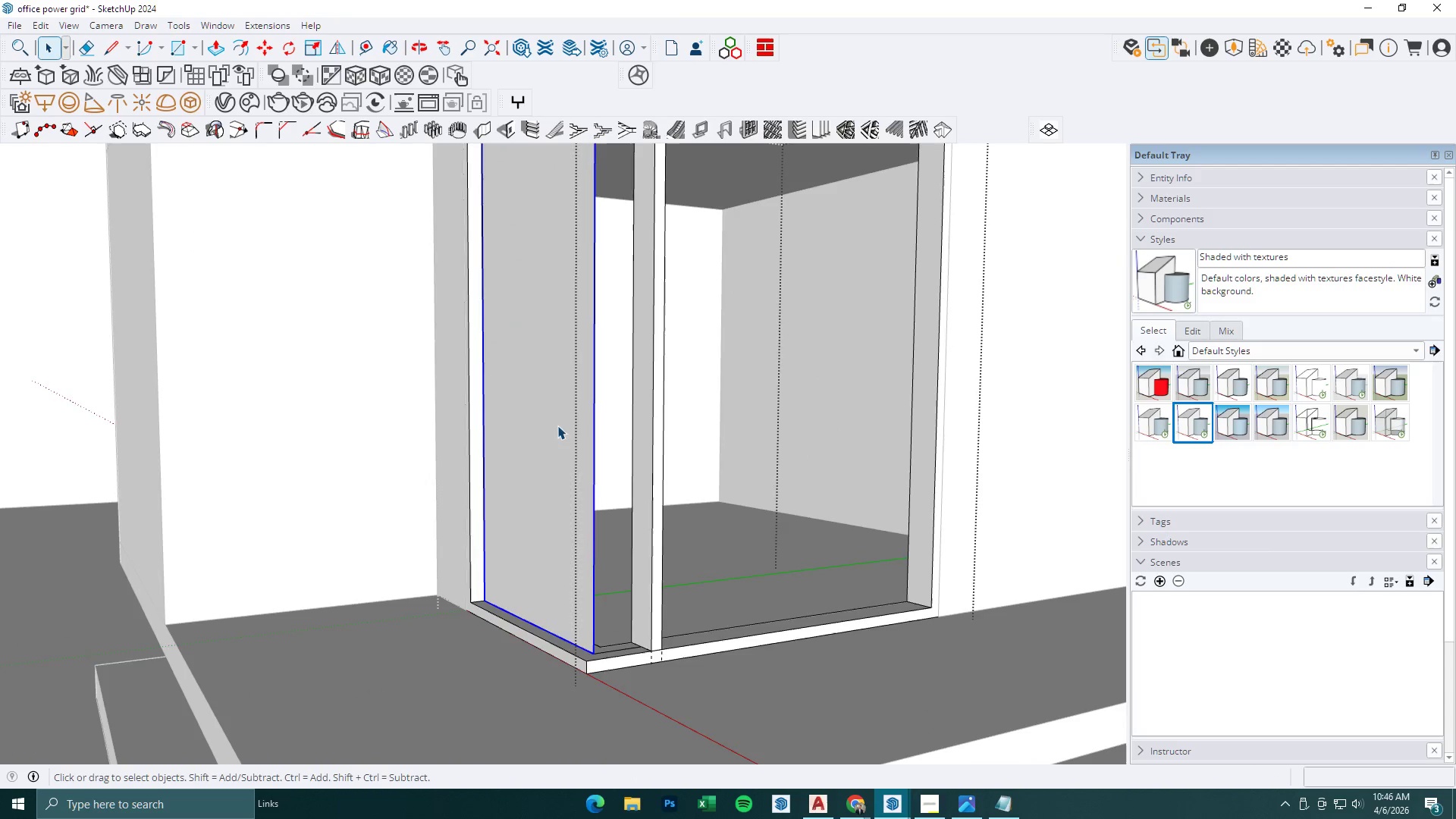 
triple_click([557, 425])
 